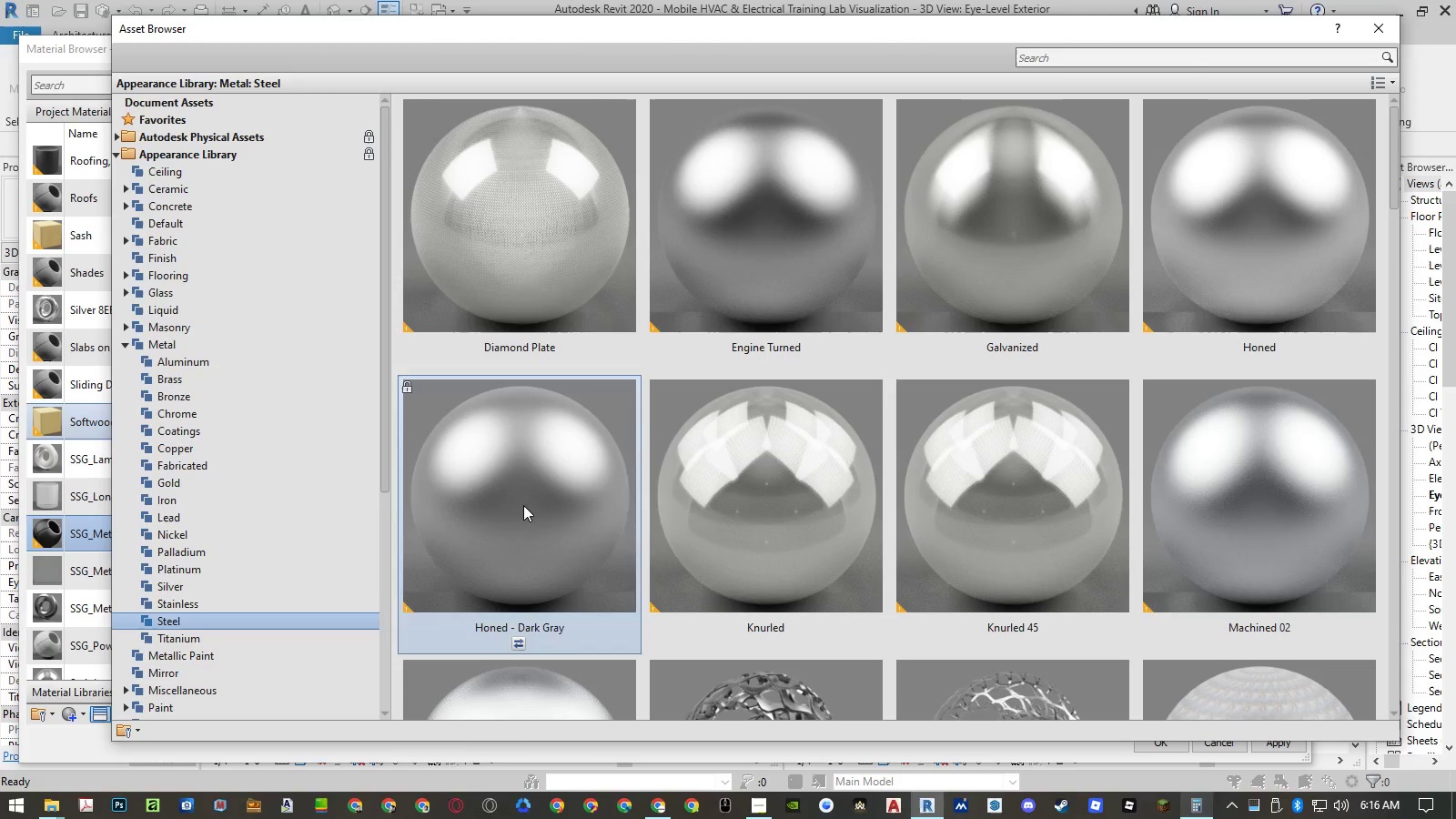 
left_click([523, 505])
 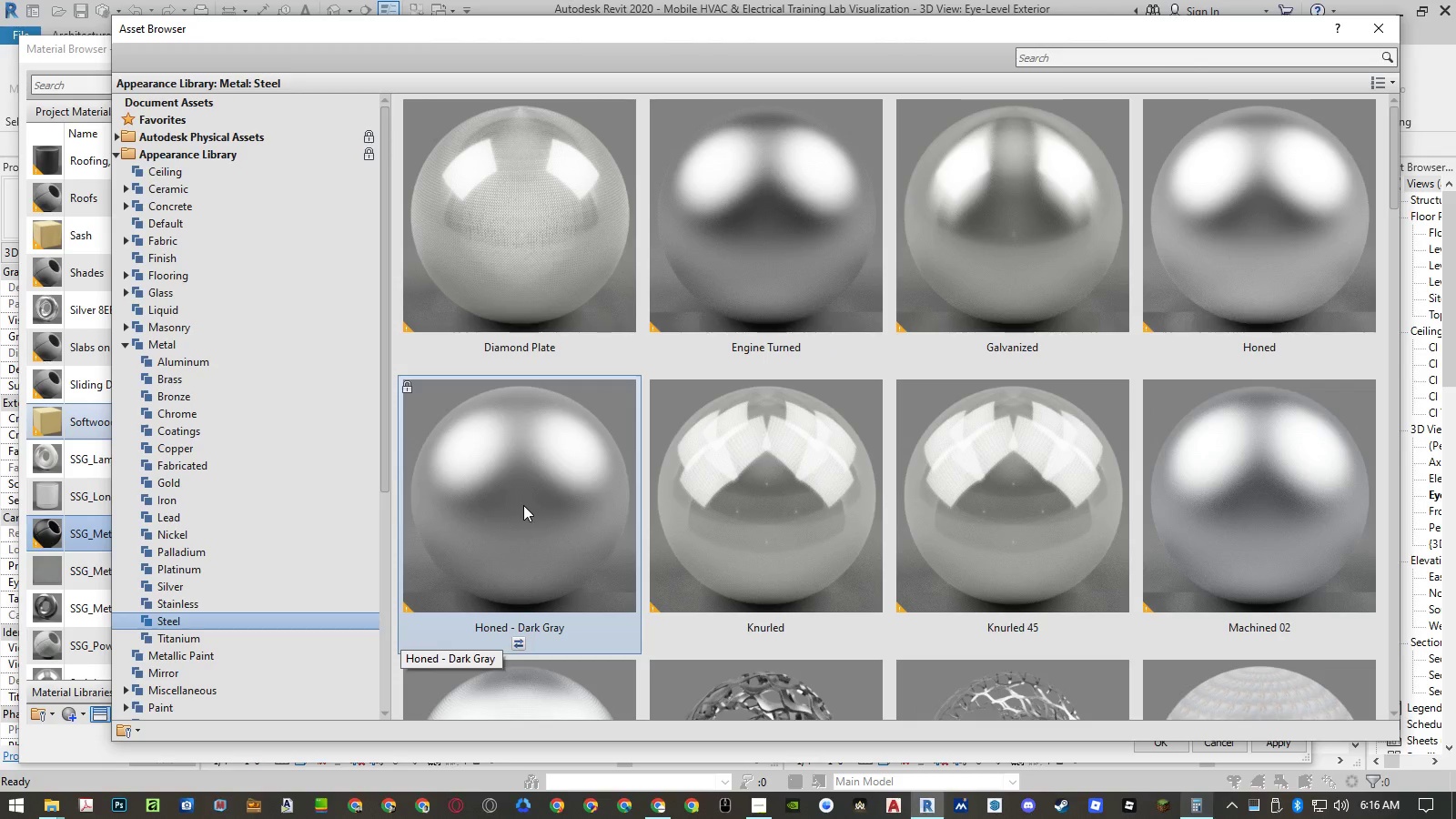 
key(ArrowDown)
 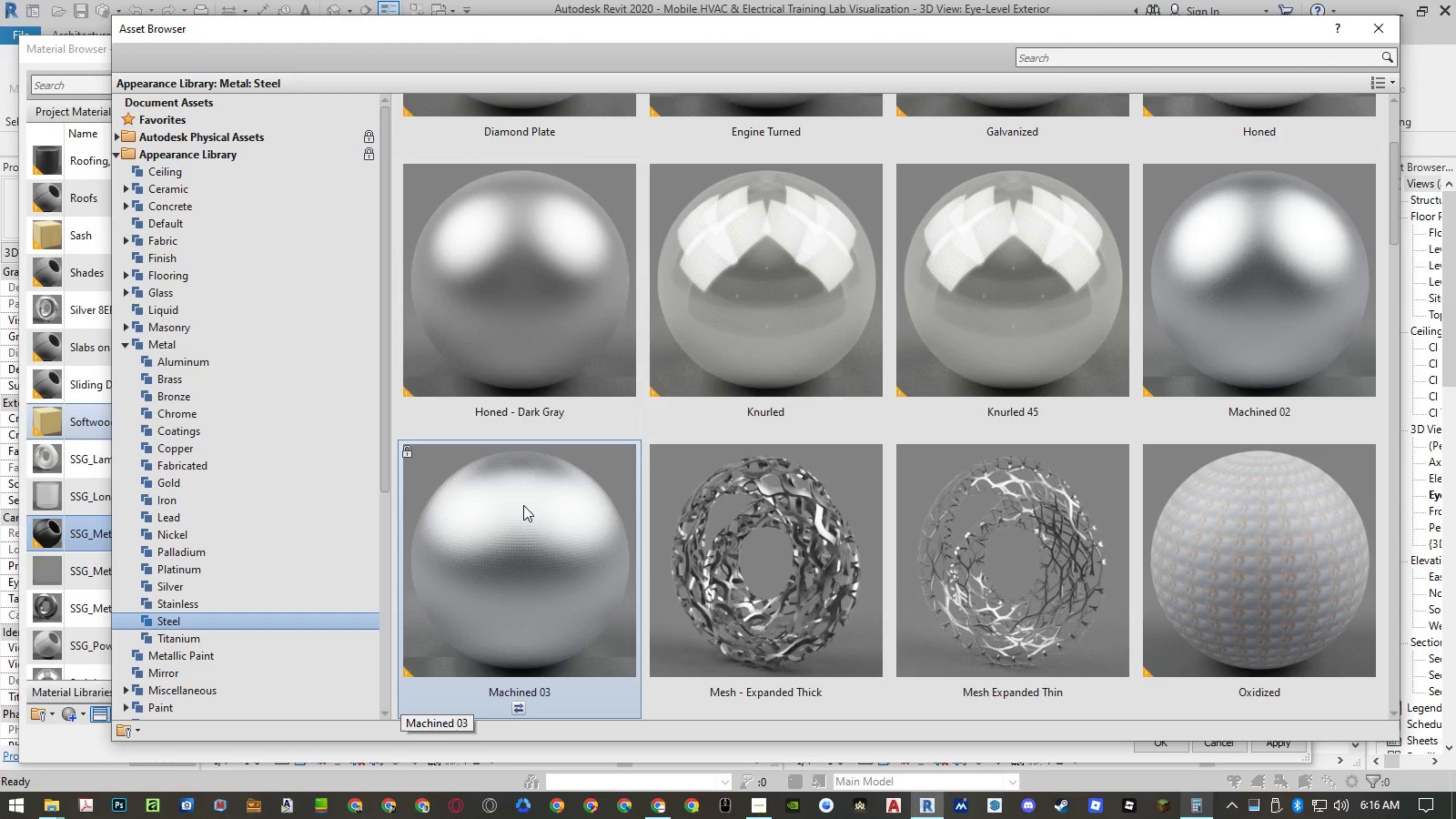 
key(ArrowDown)
 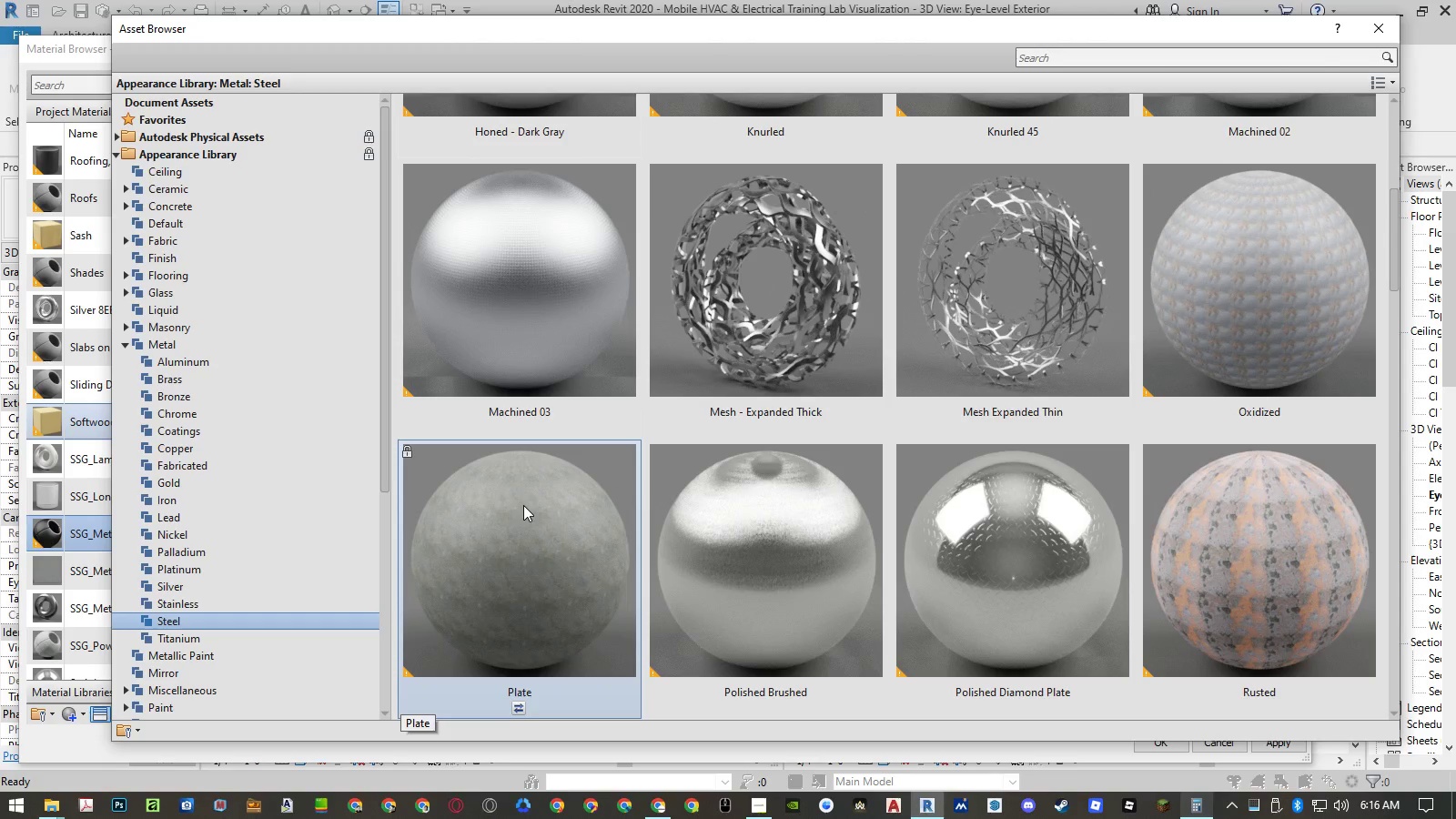 
key(ArrowDown)
 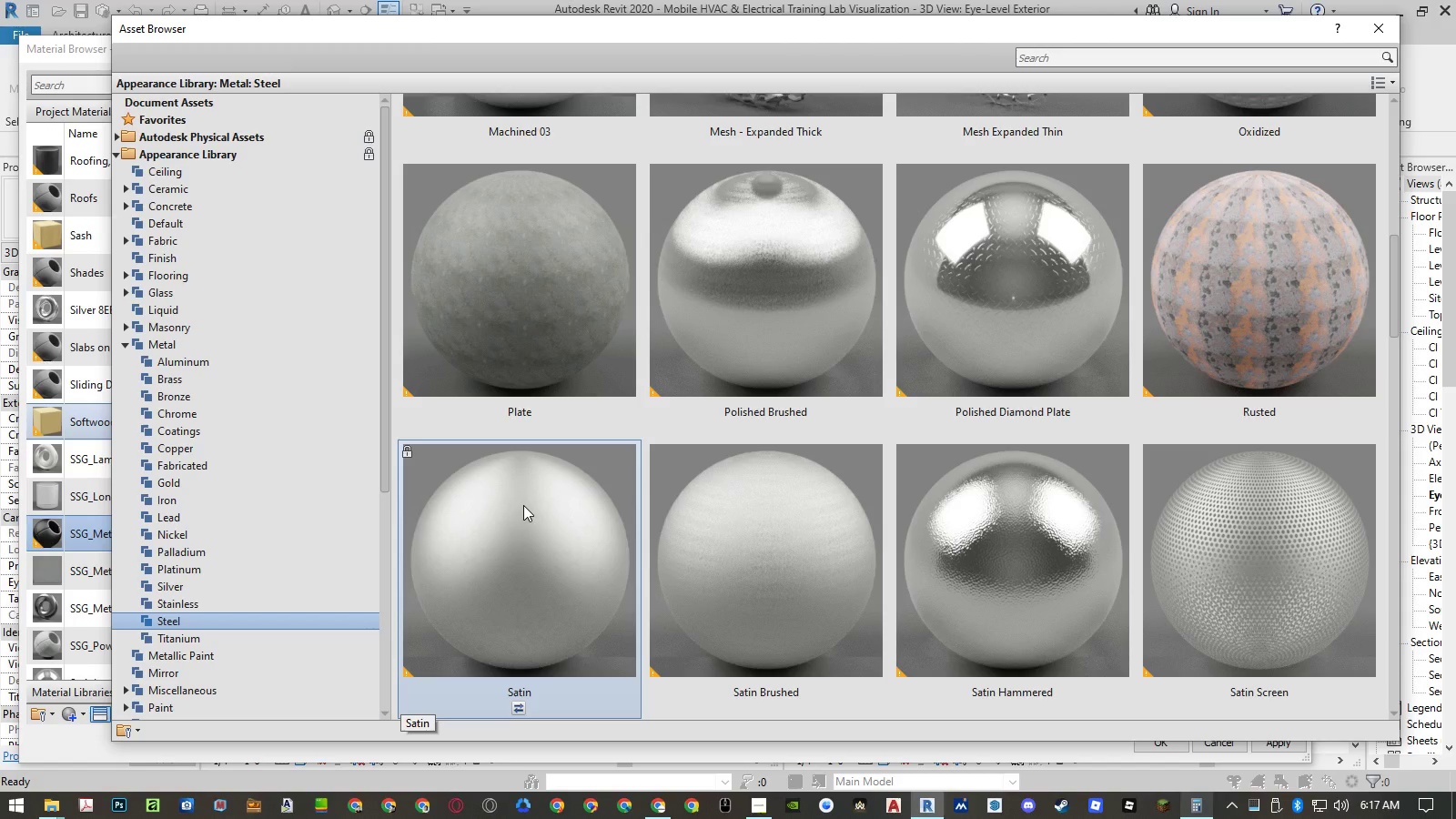 
key(ArrowDown)
 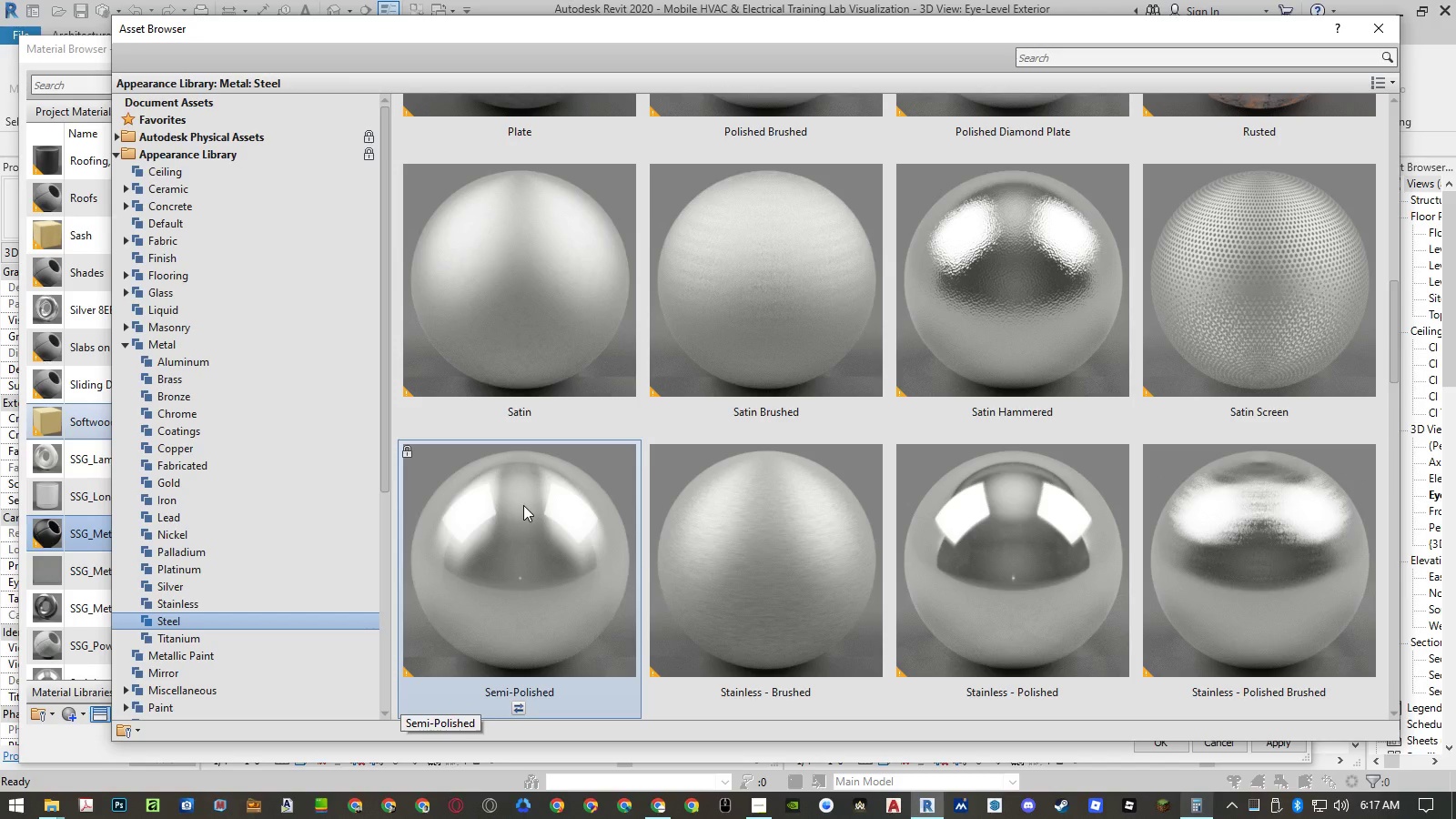 
key(ArrowDown)
 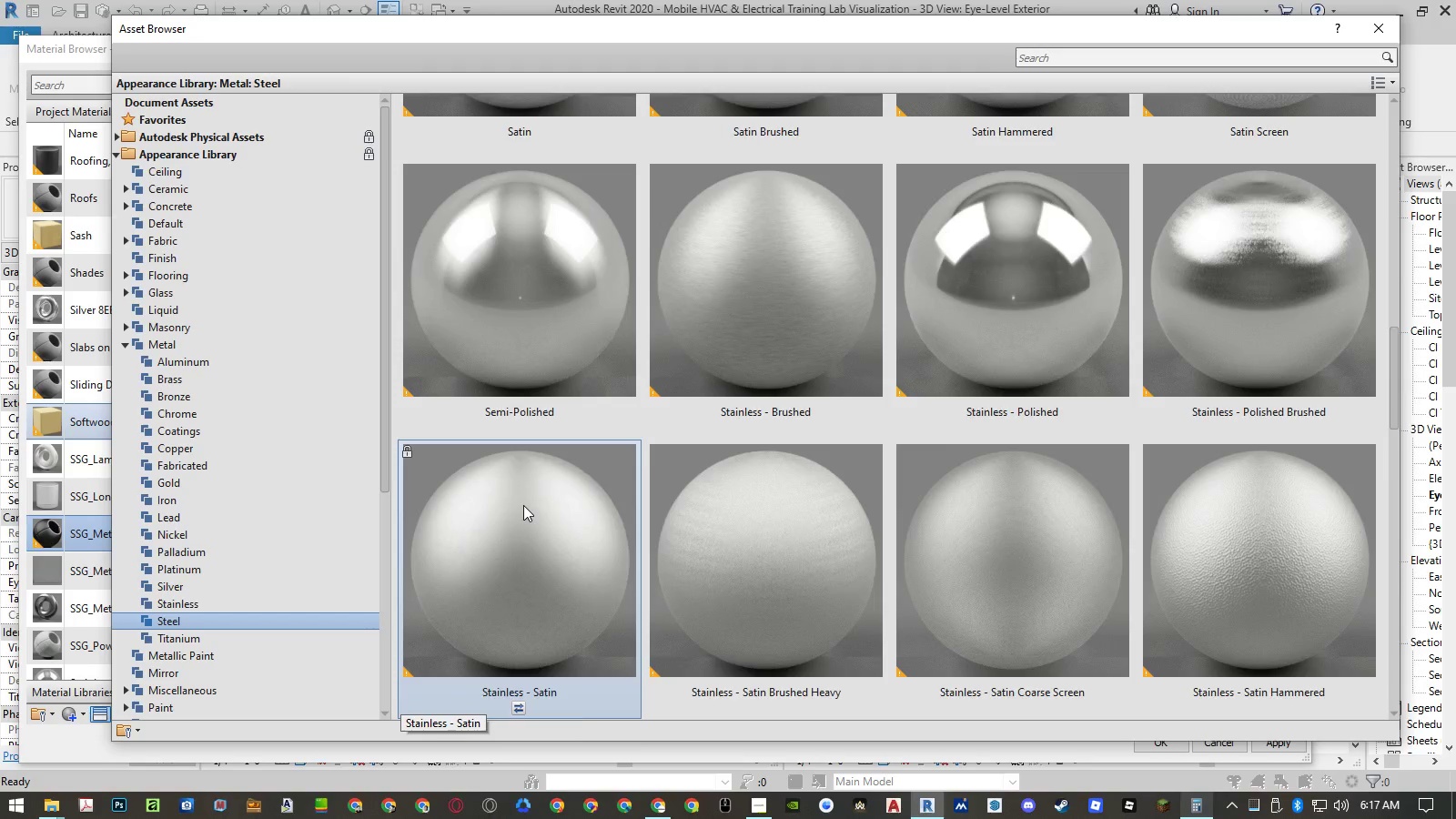 
key(ArrowDown)
 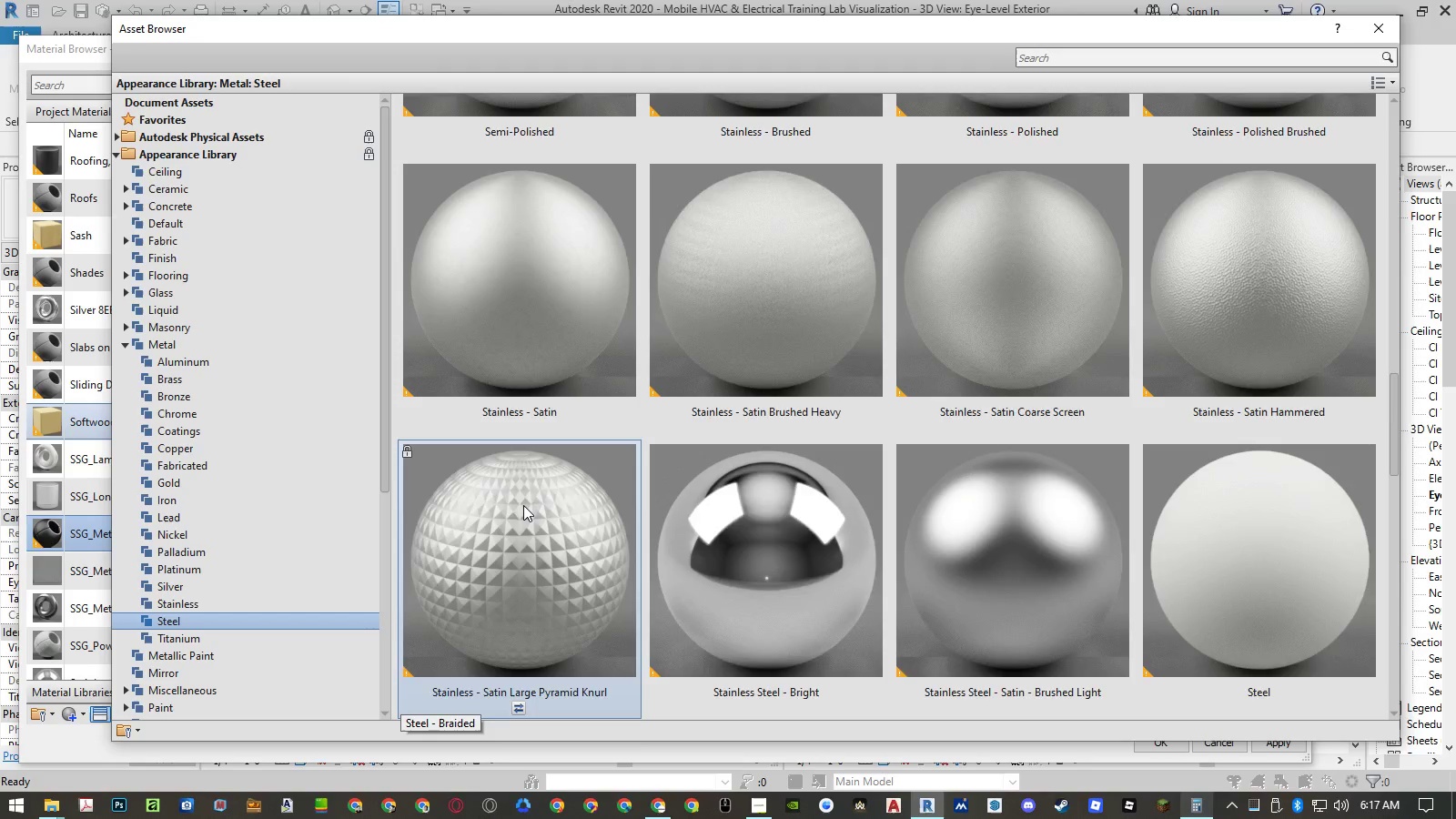 
key(ArrowDown)
 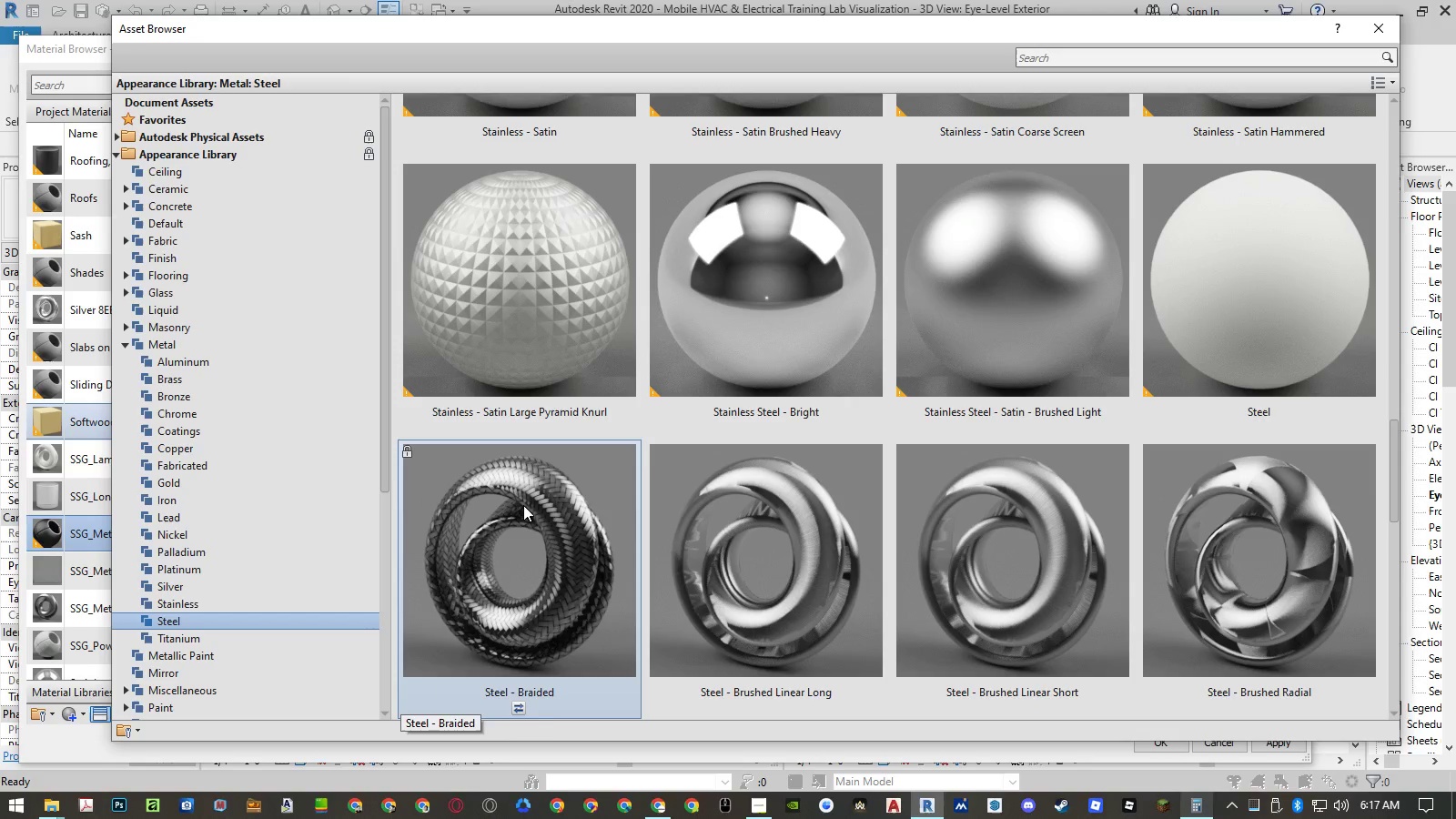 
key(ArrowDown)
 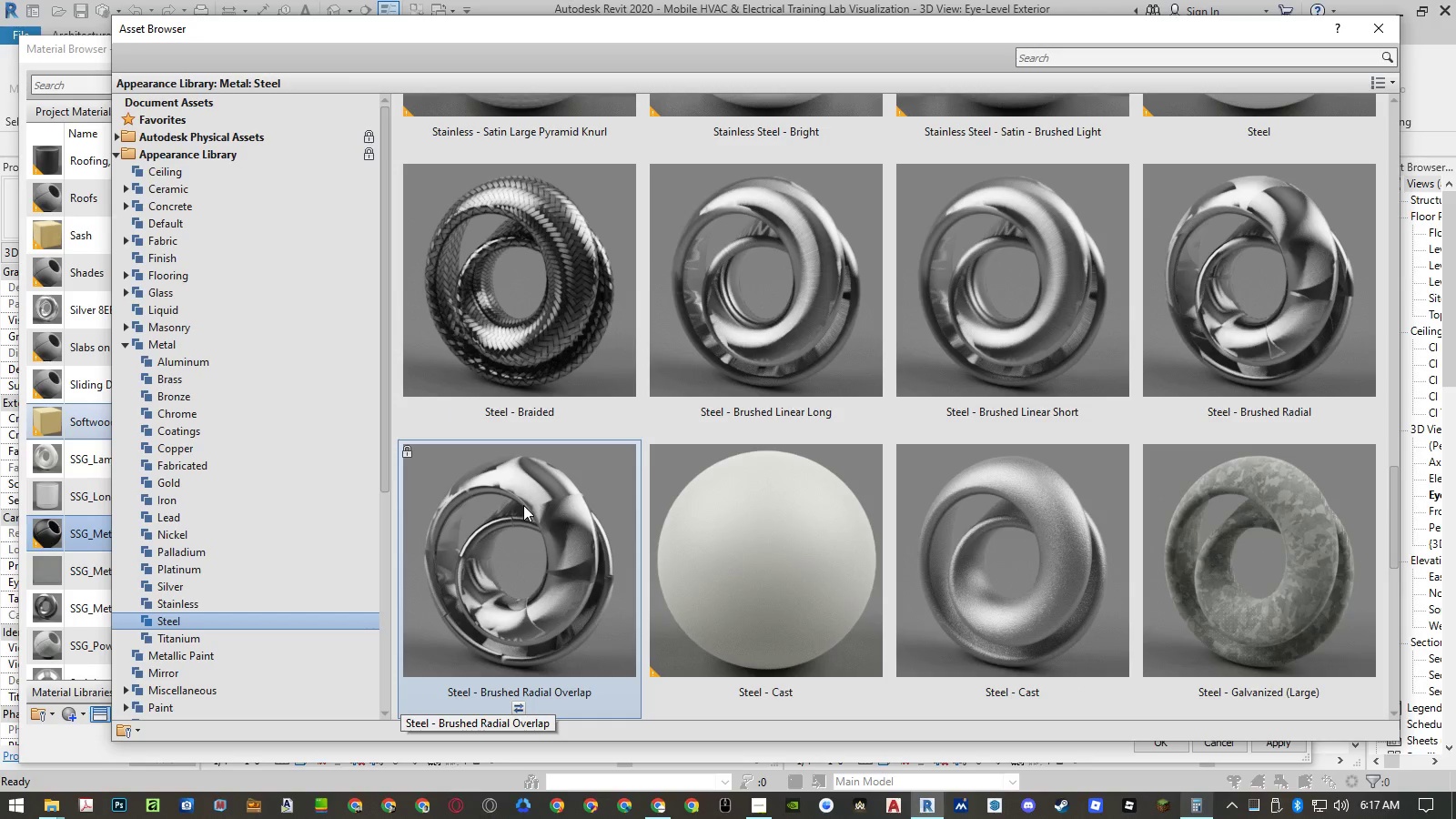 
key(ArrowDown)
 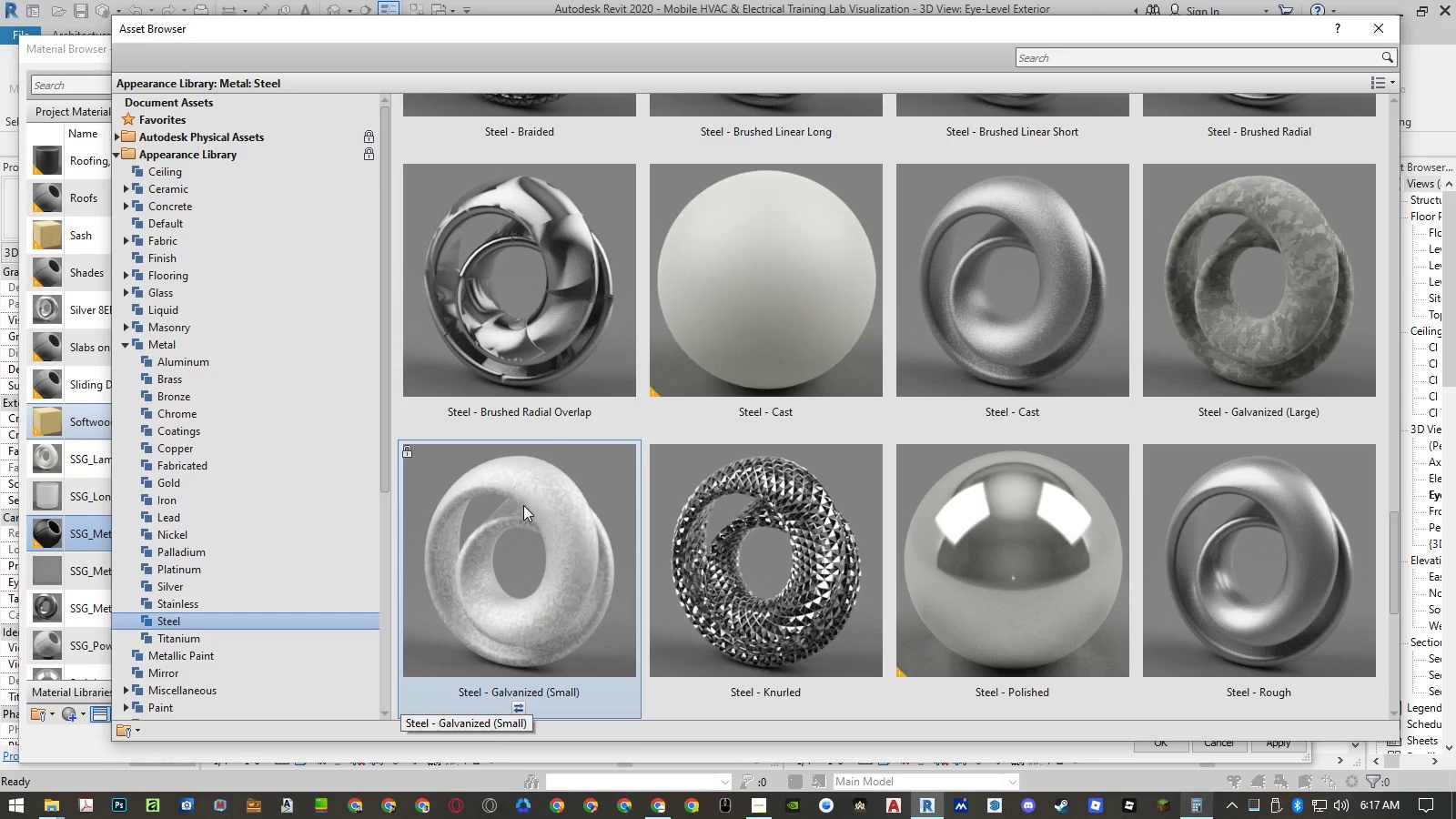 
key(ArrowUp)
 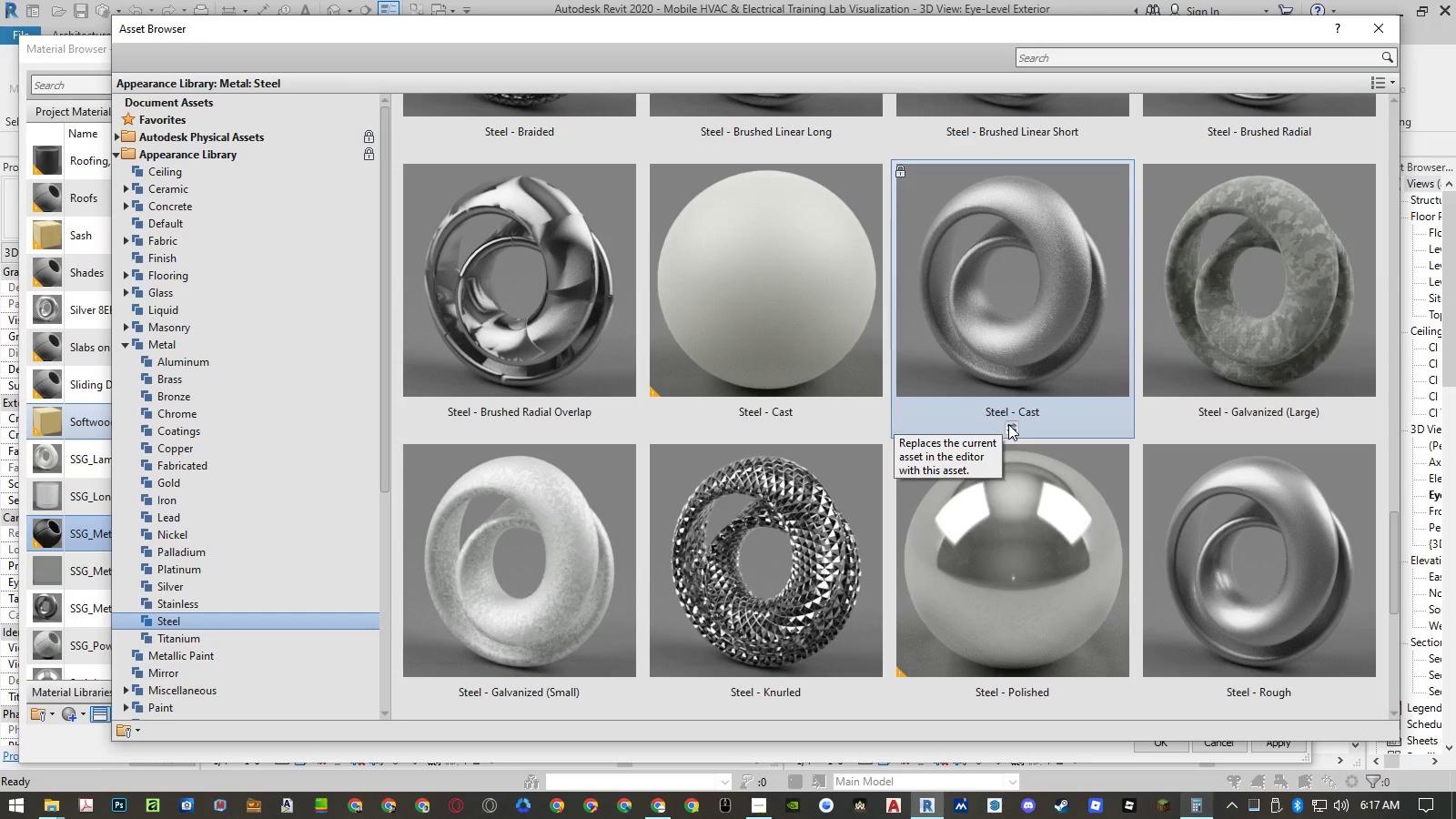 
left_click([1008, 424])
 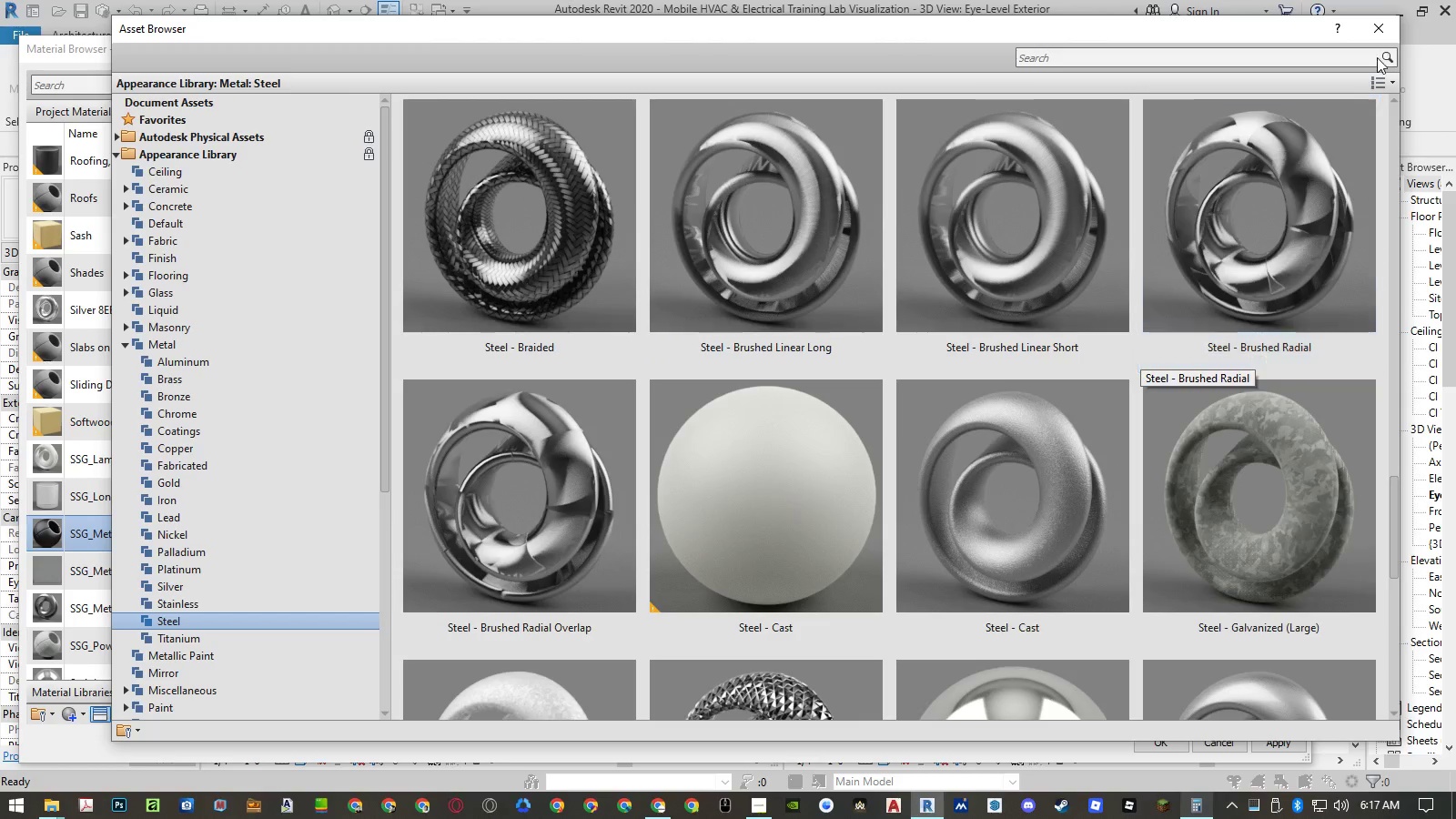 
left_click([1381, 34])
 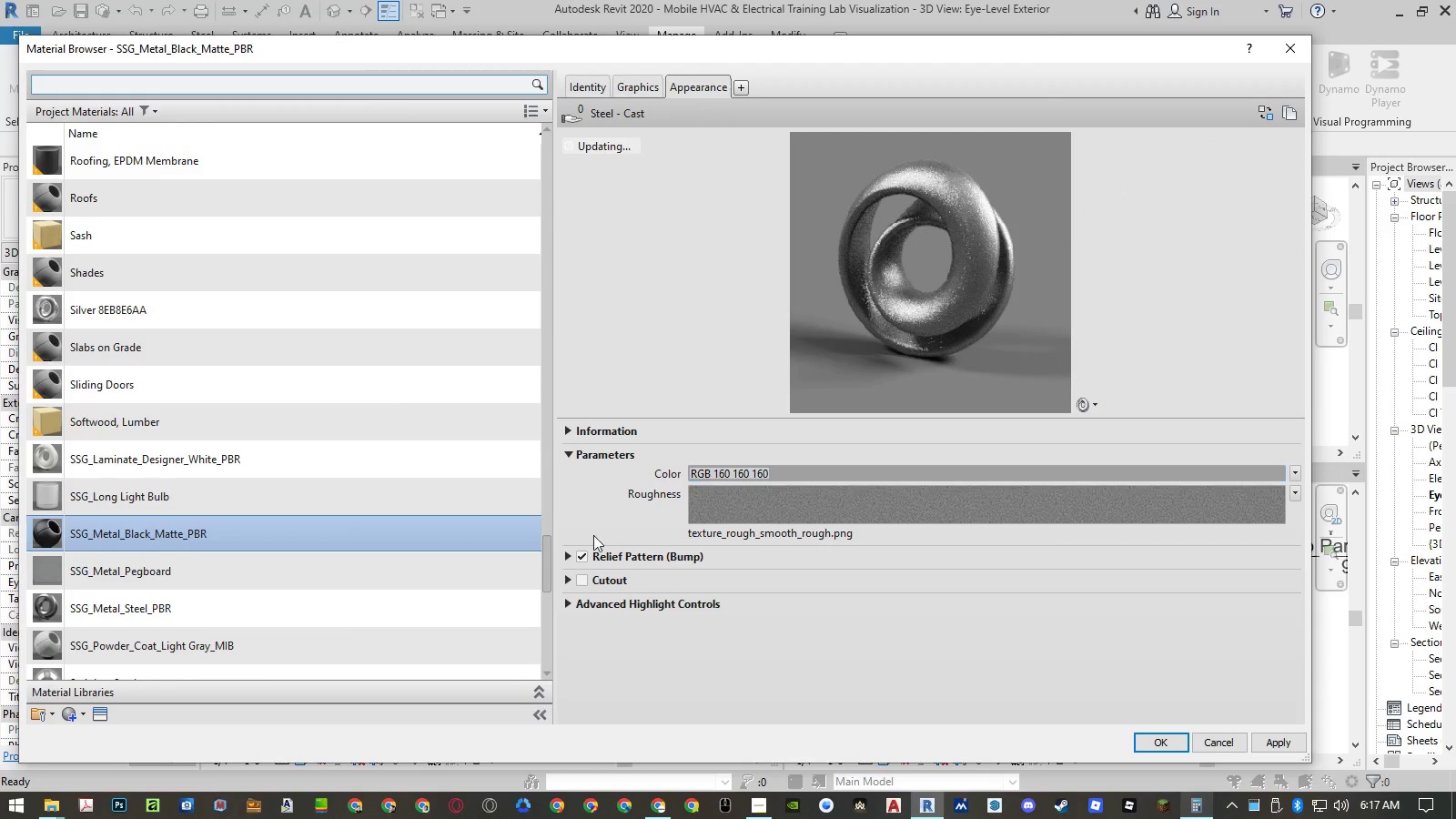 
left_click([568, 556])
 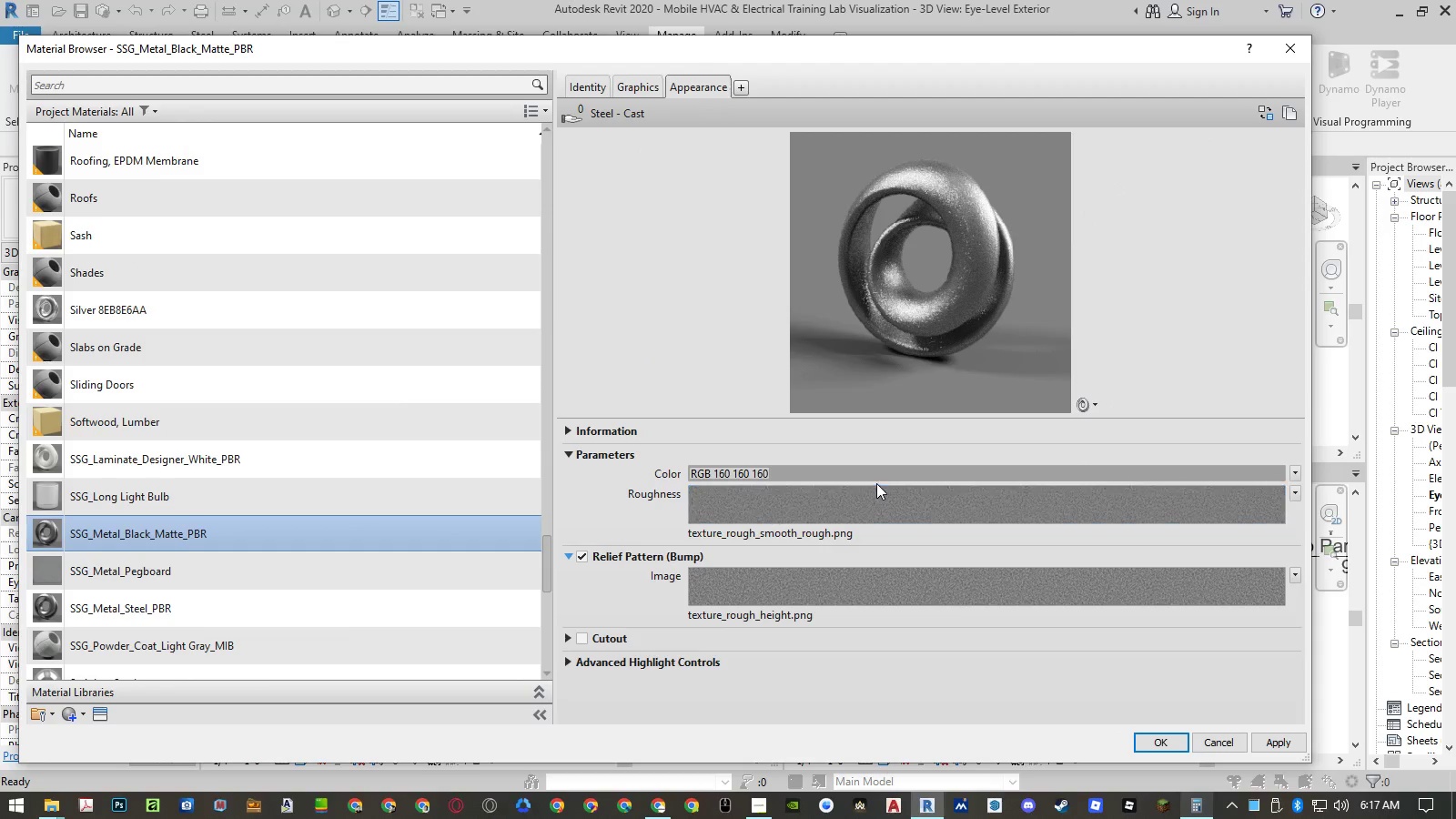 
left_click([878, 478])
 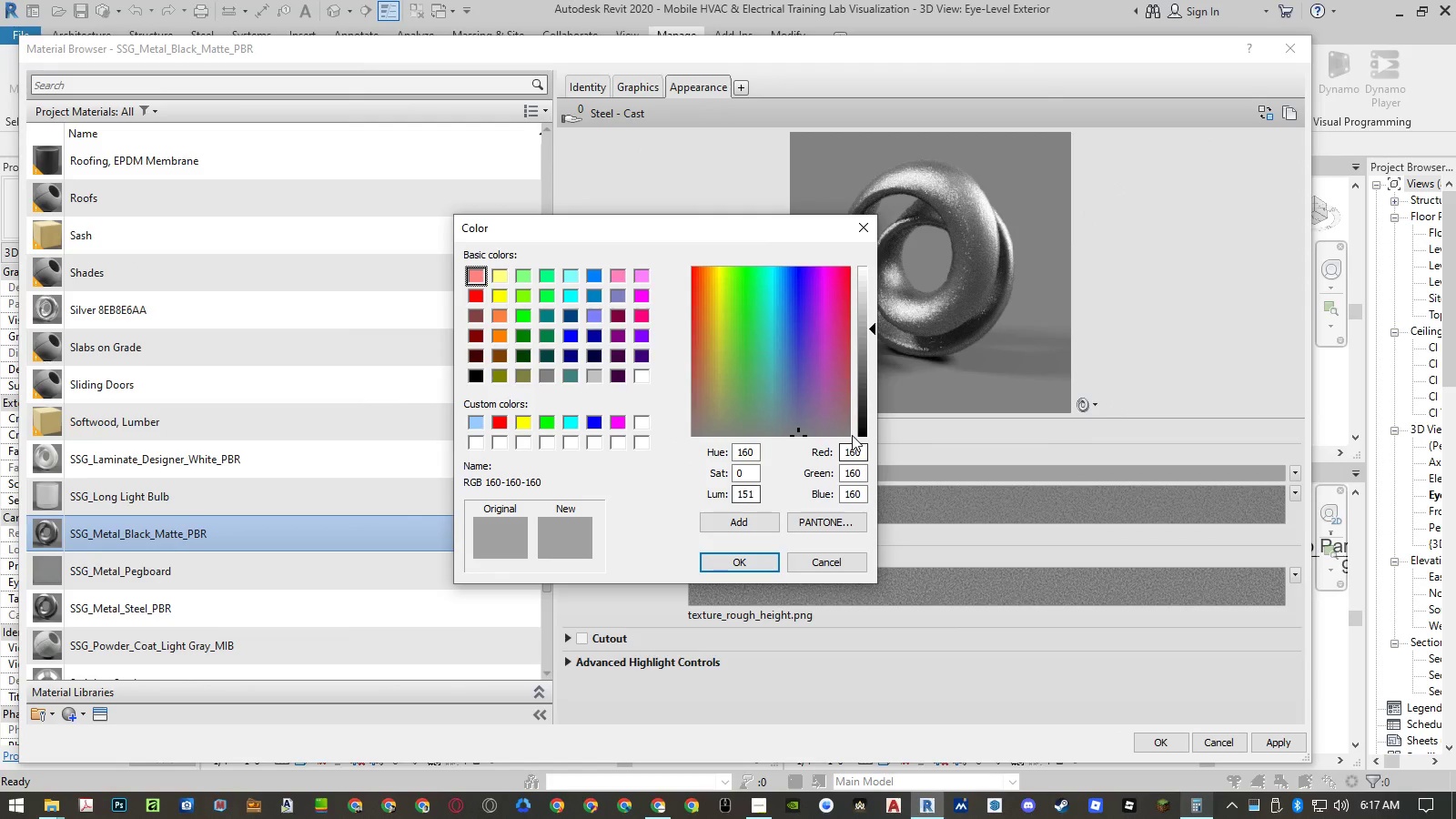 
double_click([849, 448])
 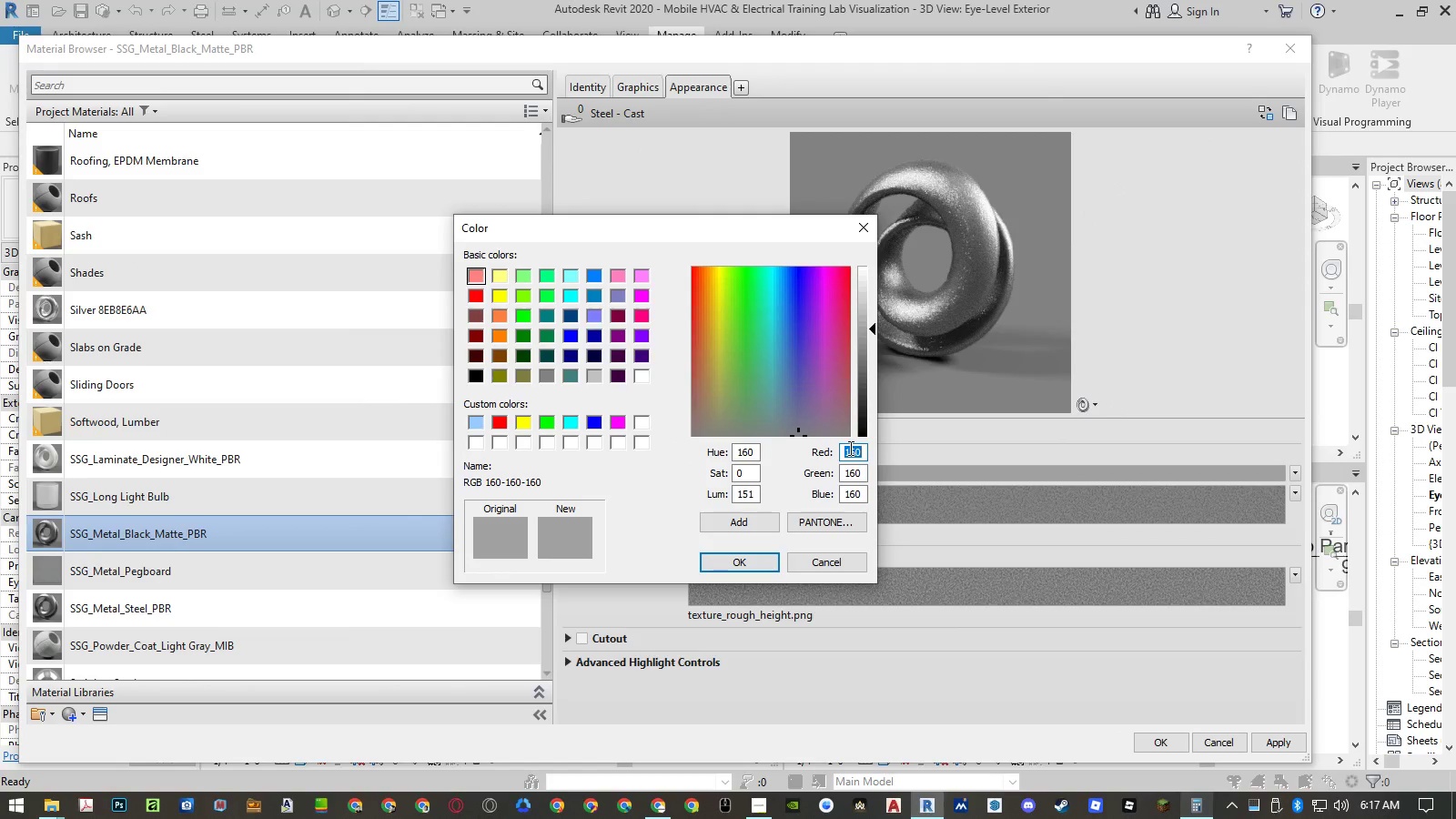 
key(Numpad2)
 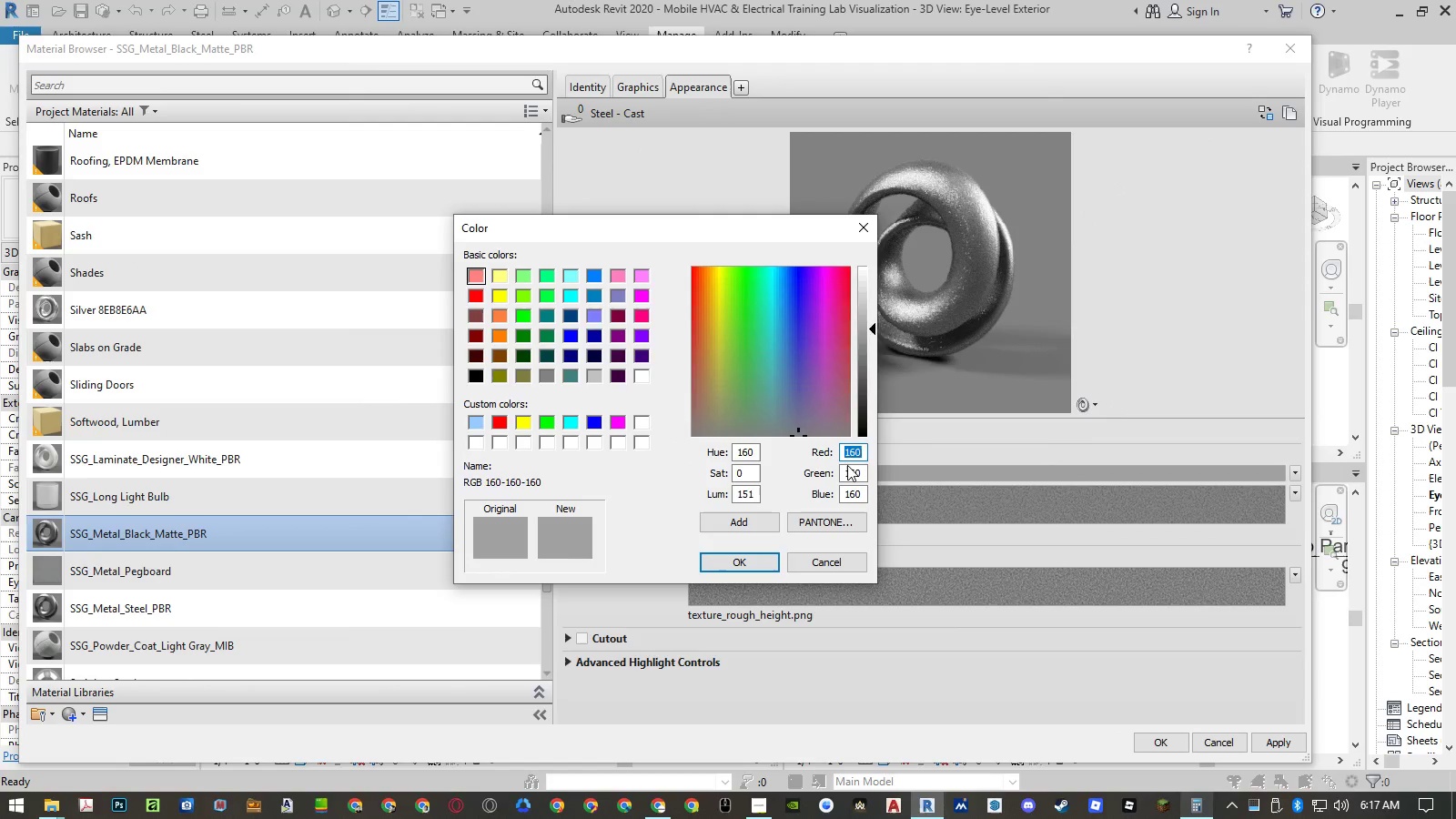 
key(Numpad0)
 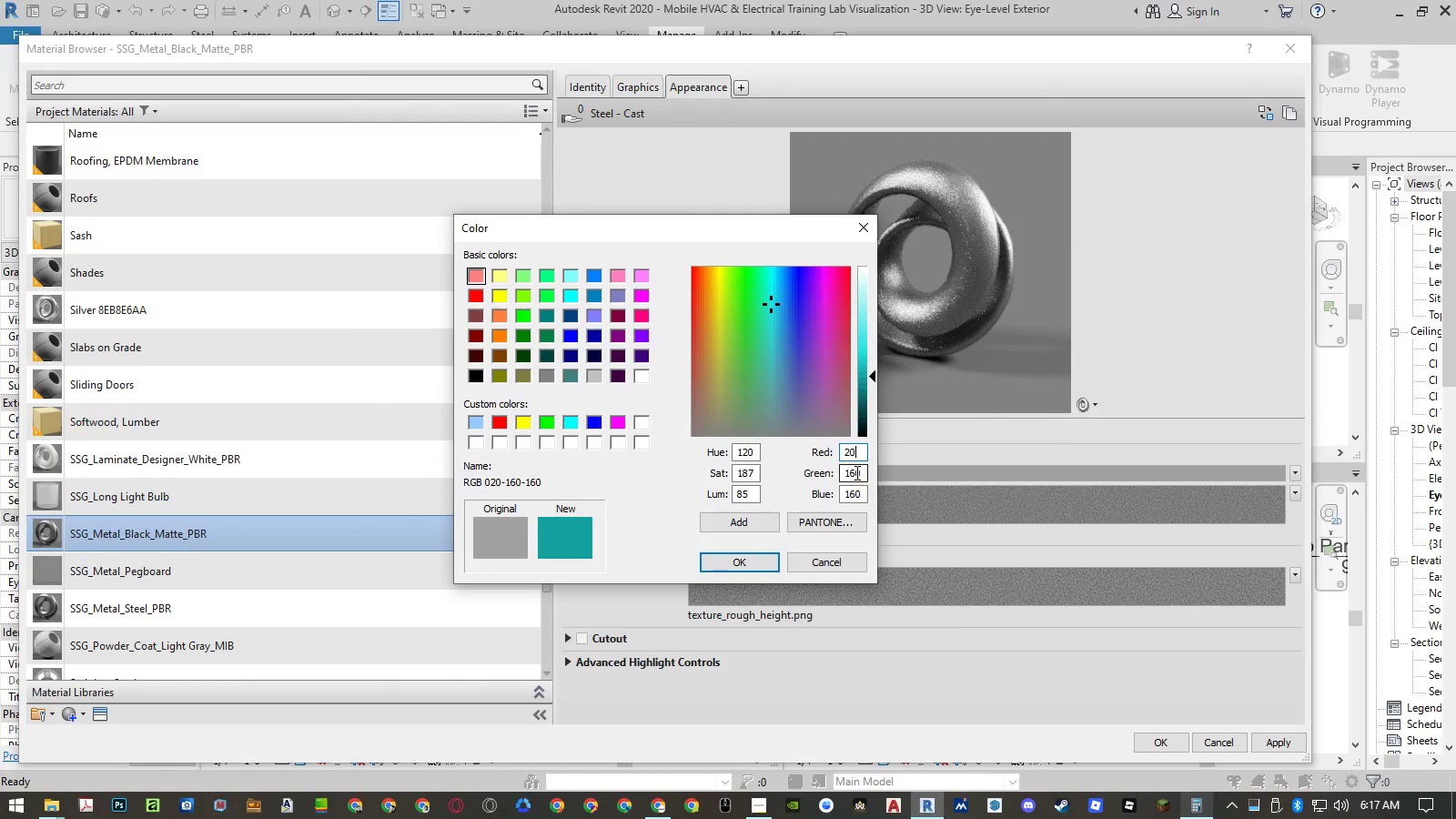 
double_click([855, 472])
 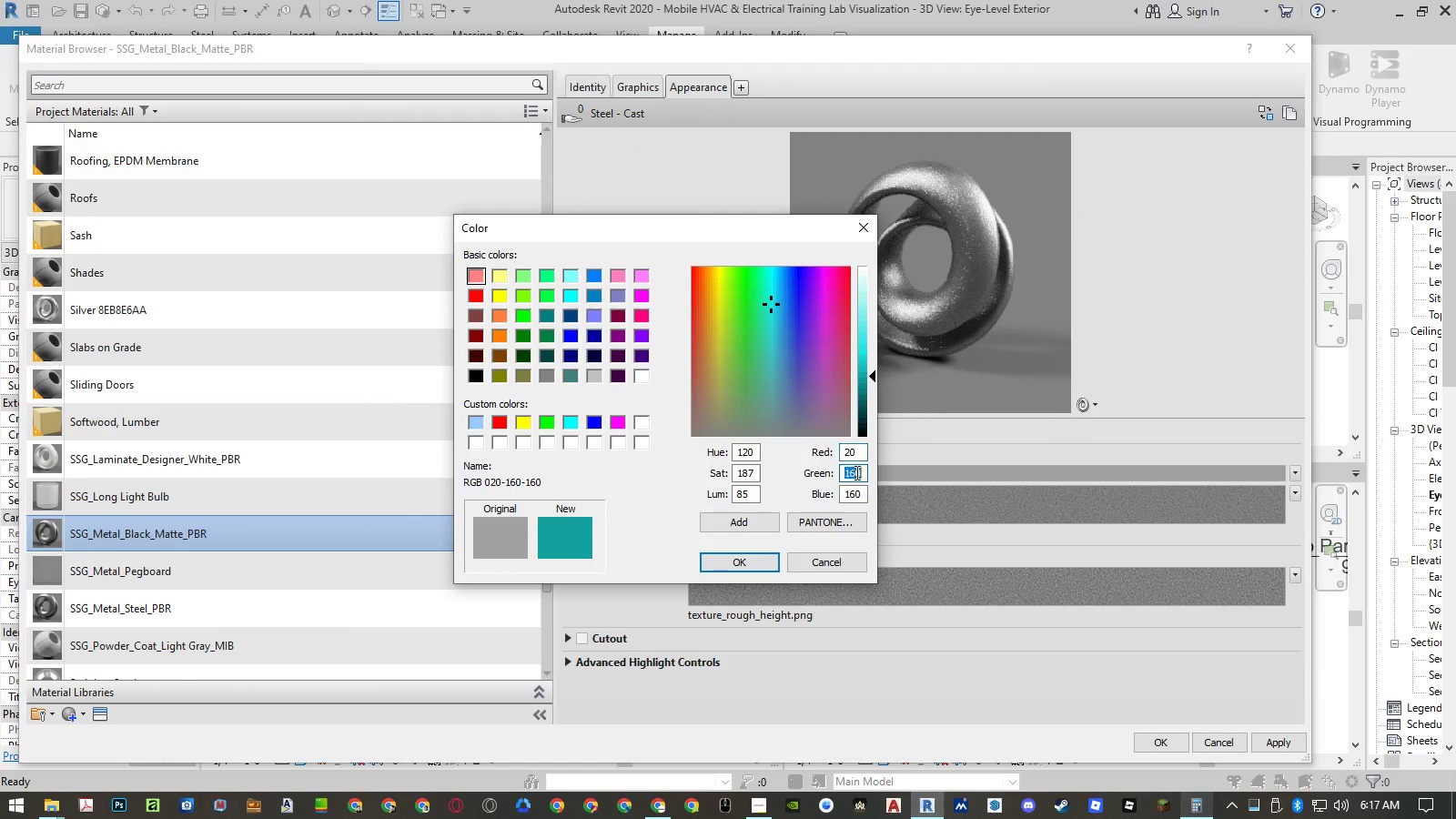 
key(Numpad2)
 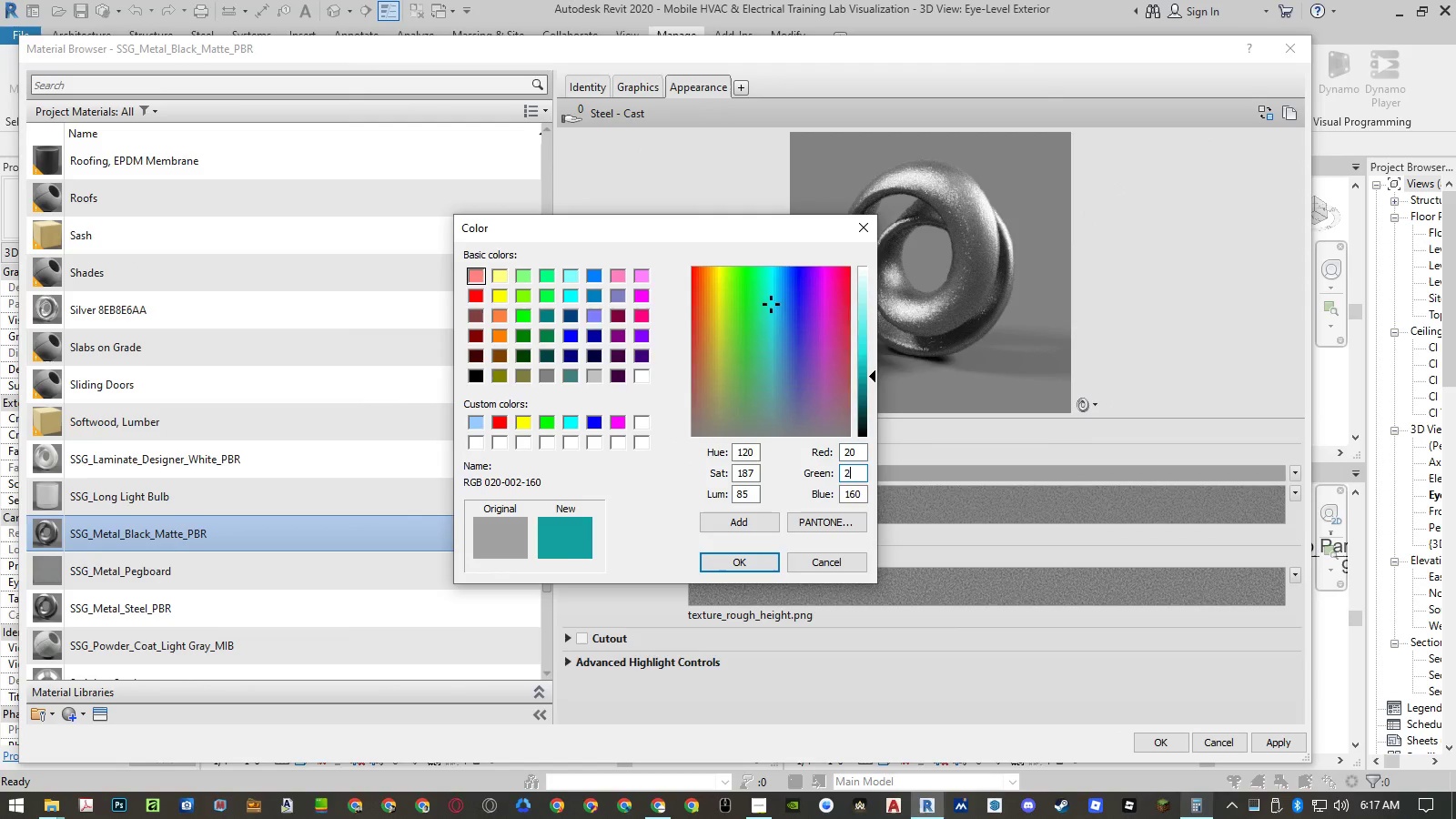 
key(Numpad0)
 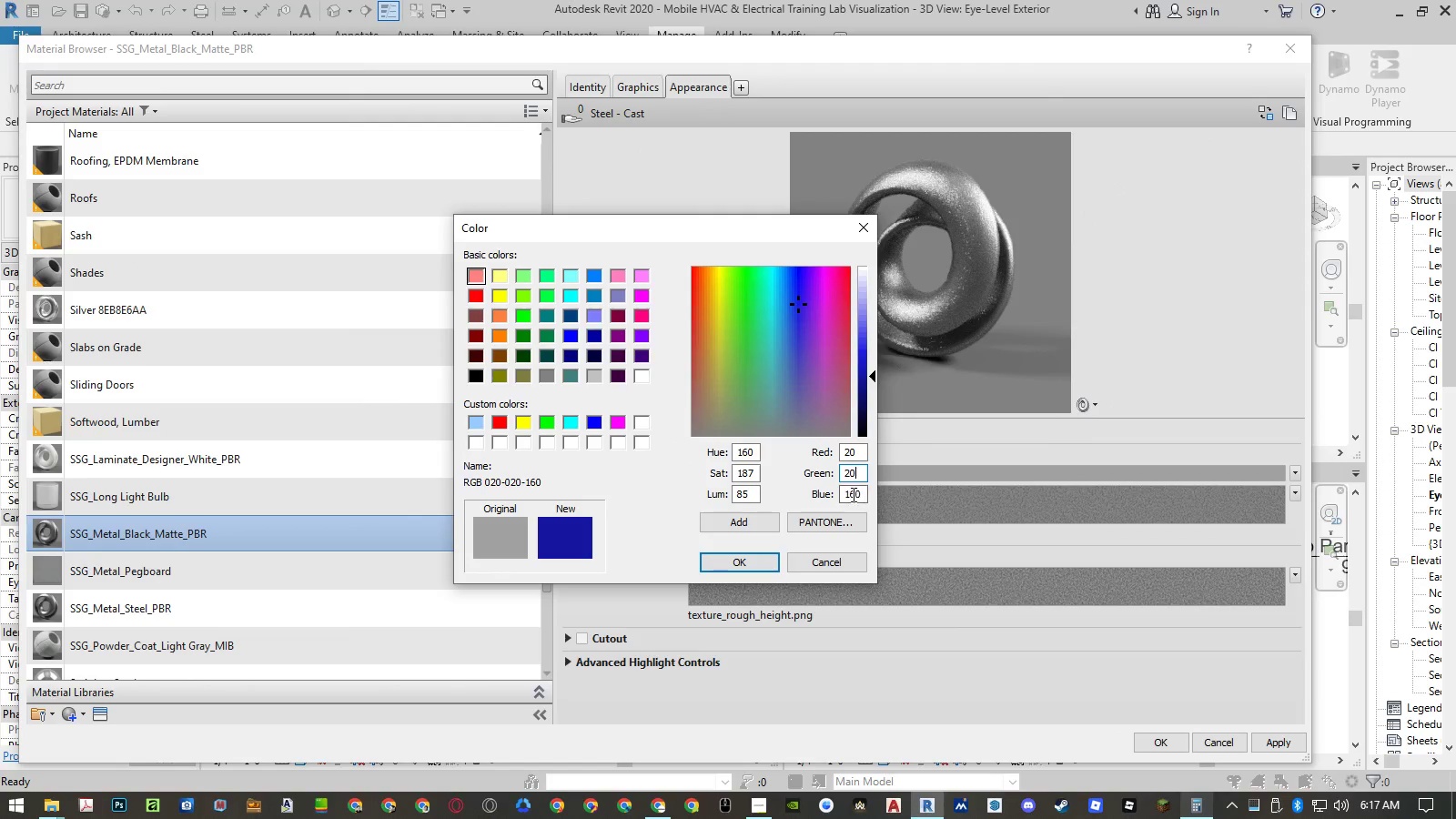 
triple_click([852, 496])
 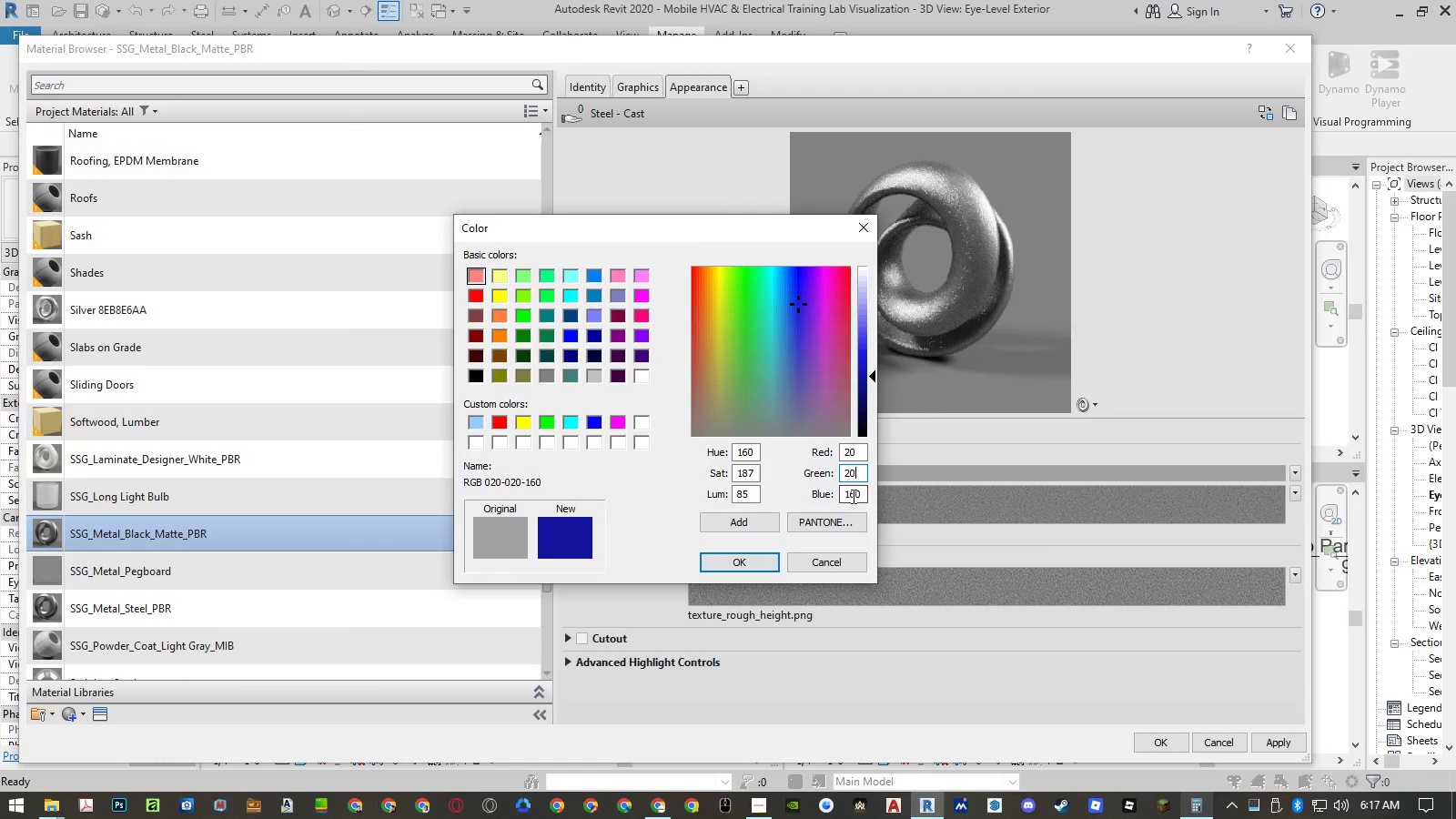 
triple_click([852, 496])
 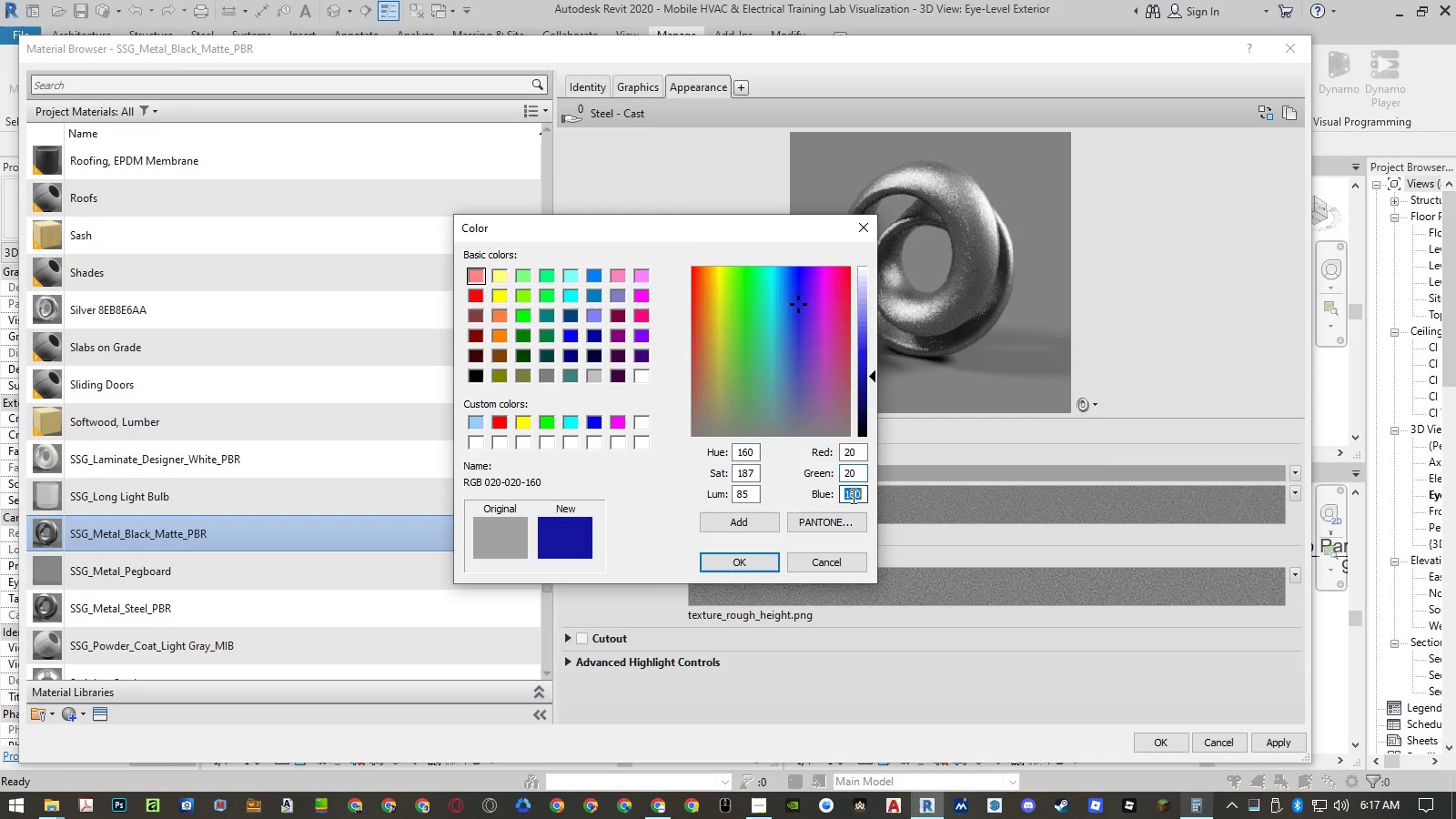 
key(Numpad2)
 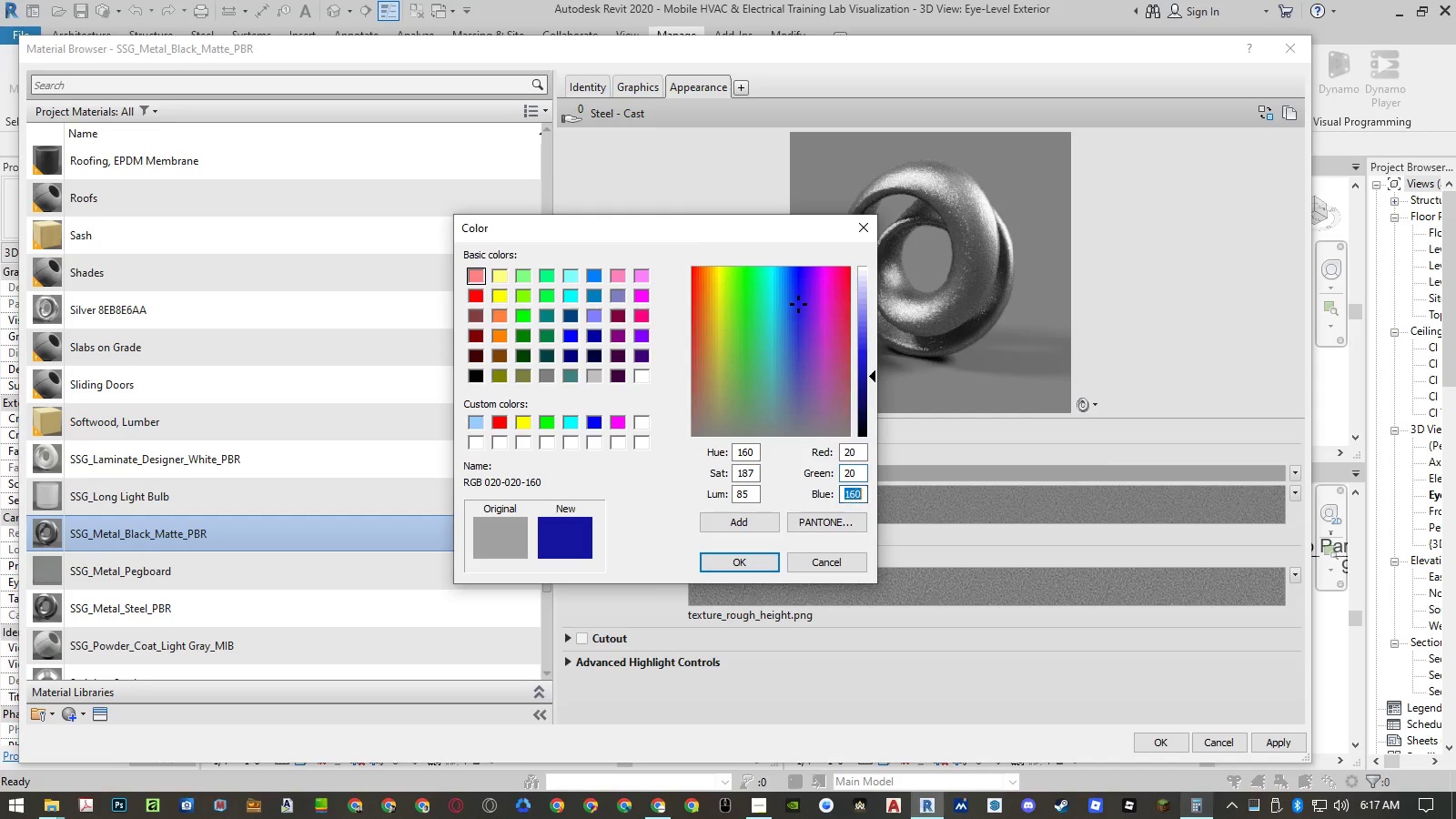 
key(Numpad0)
 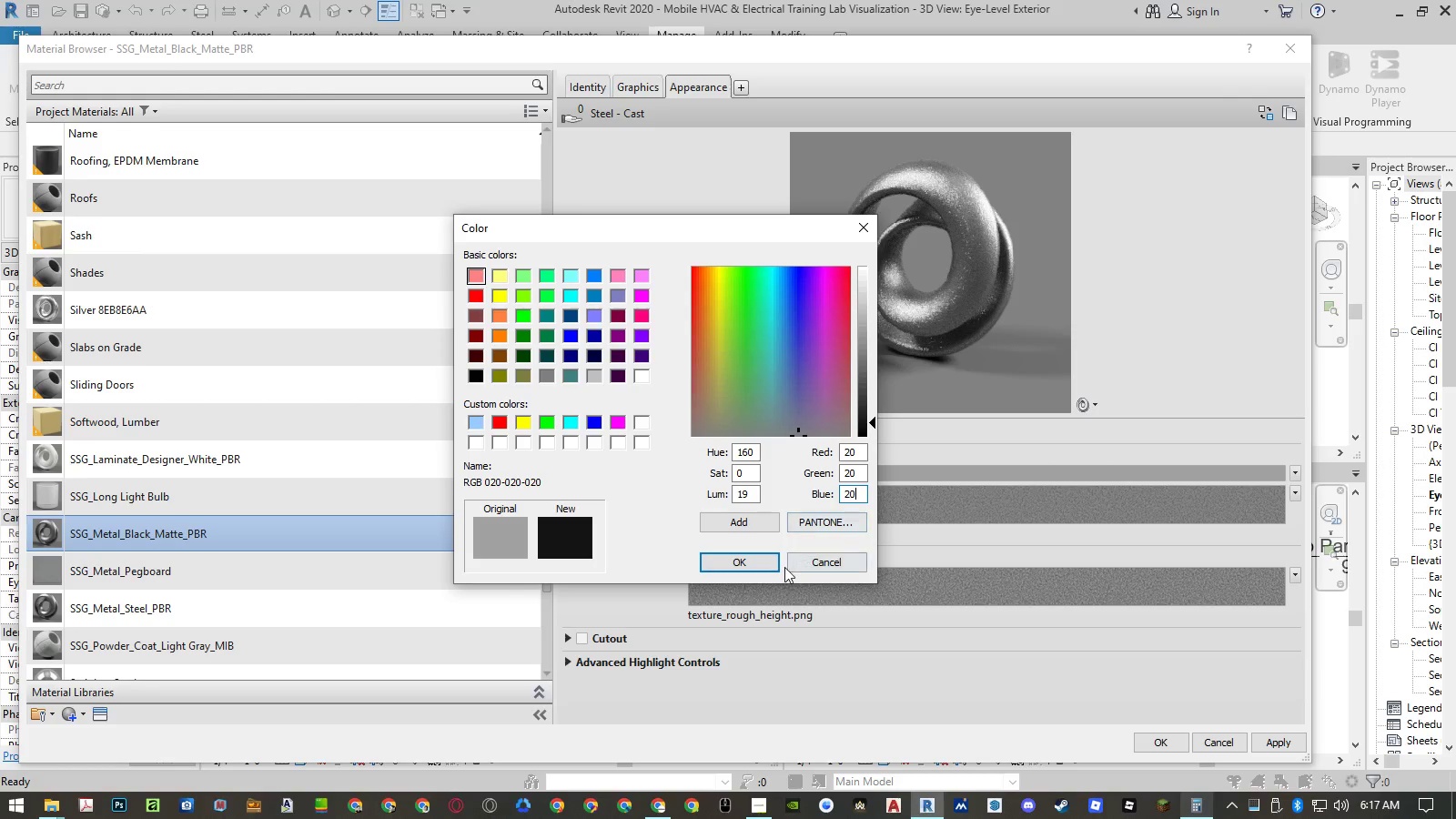 
left_click([757, 570])
 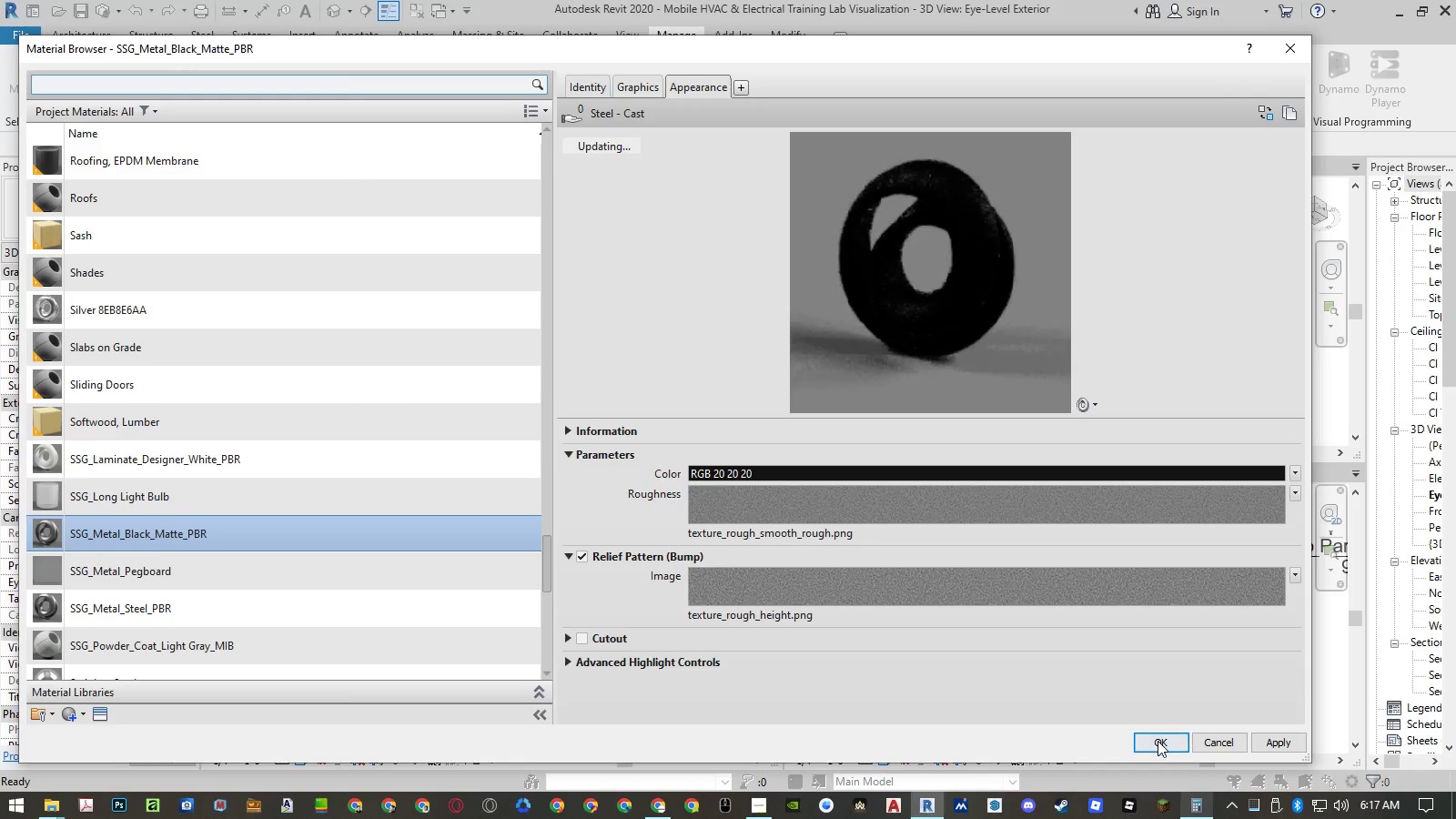 
left_click([1157, 744])
 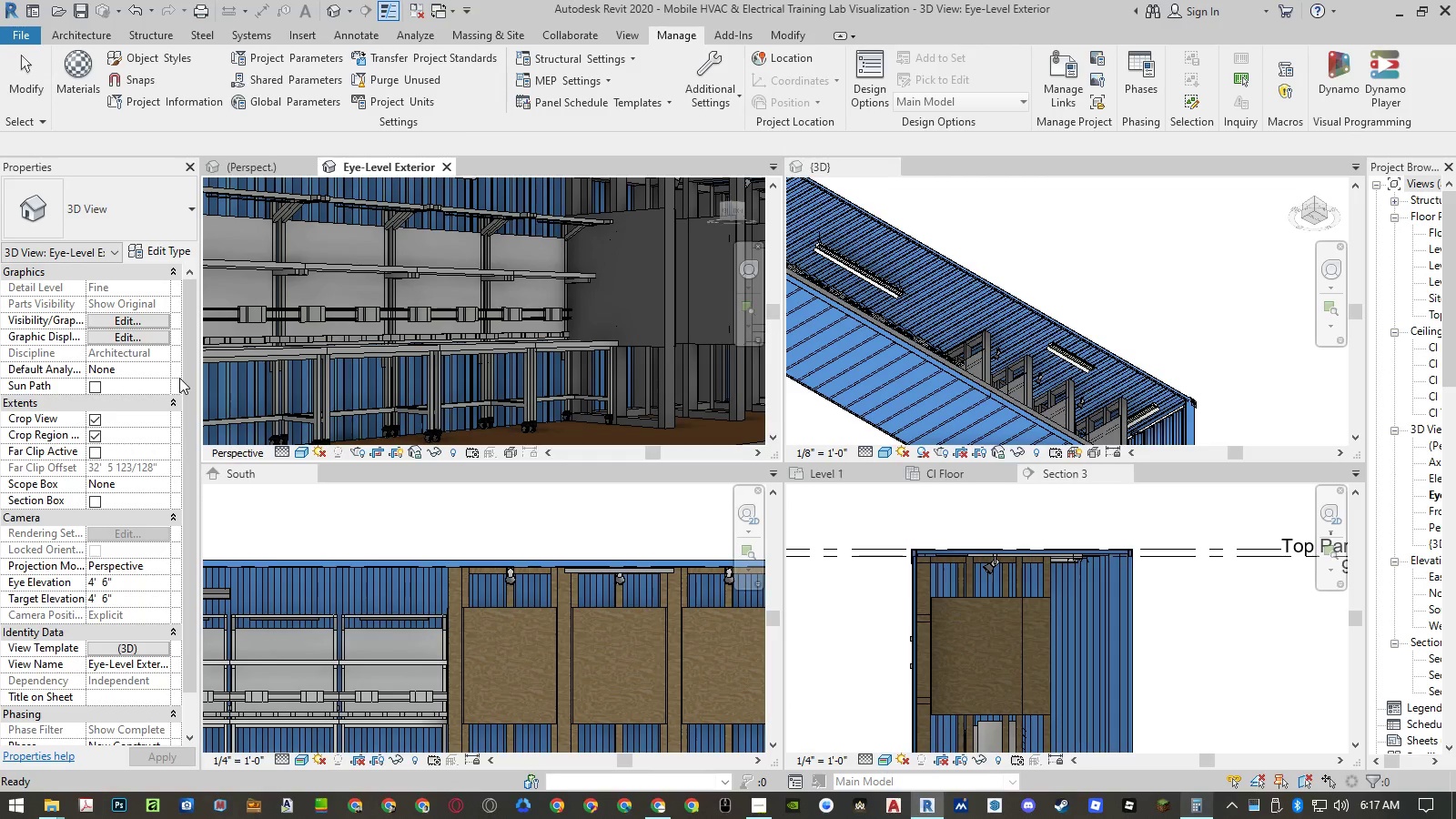 
double_click([66, 80])
 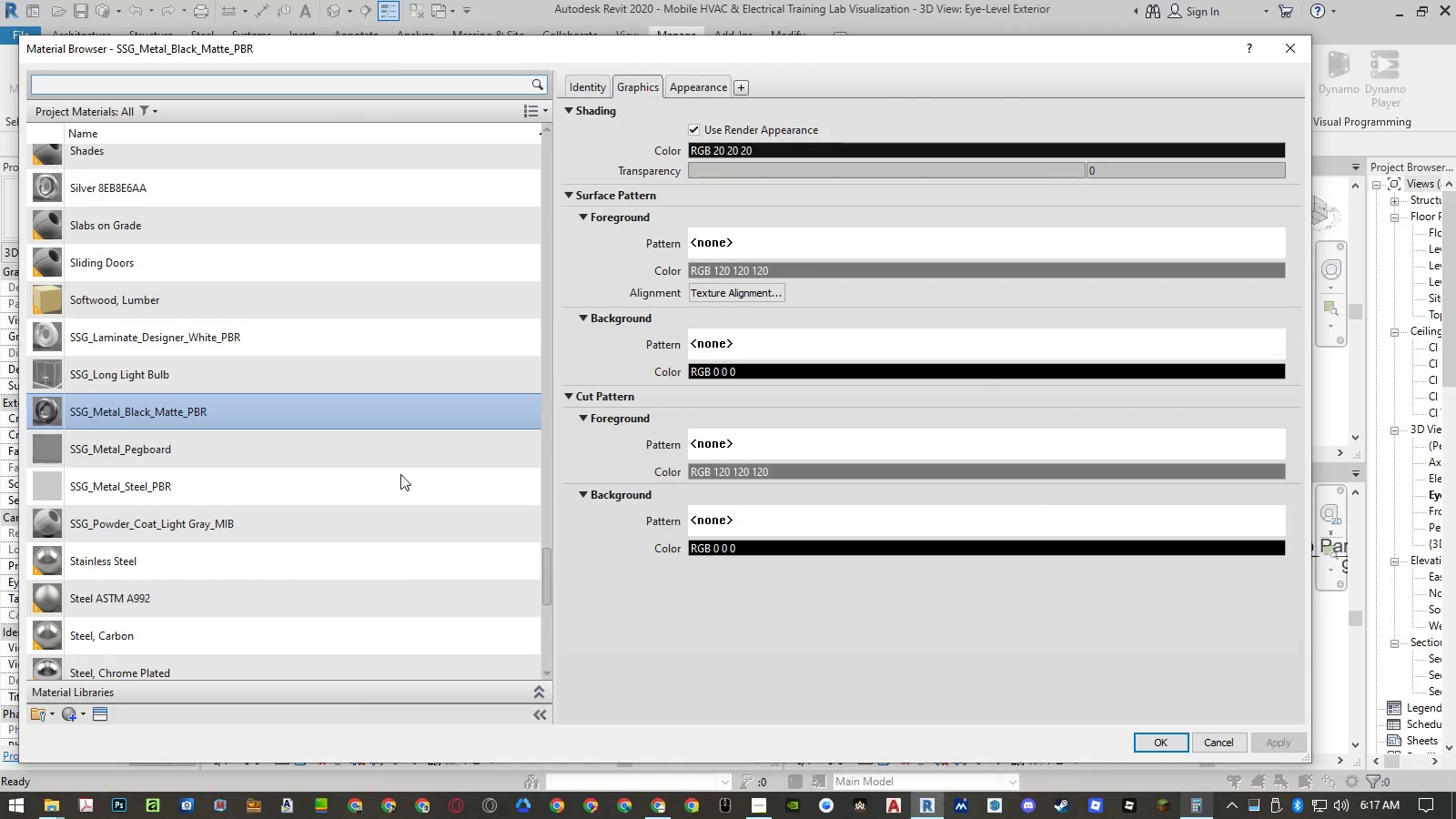 
left_click([238, 337])
 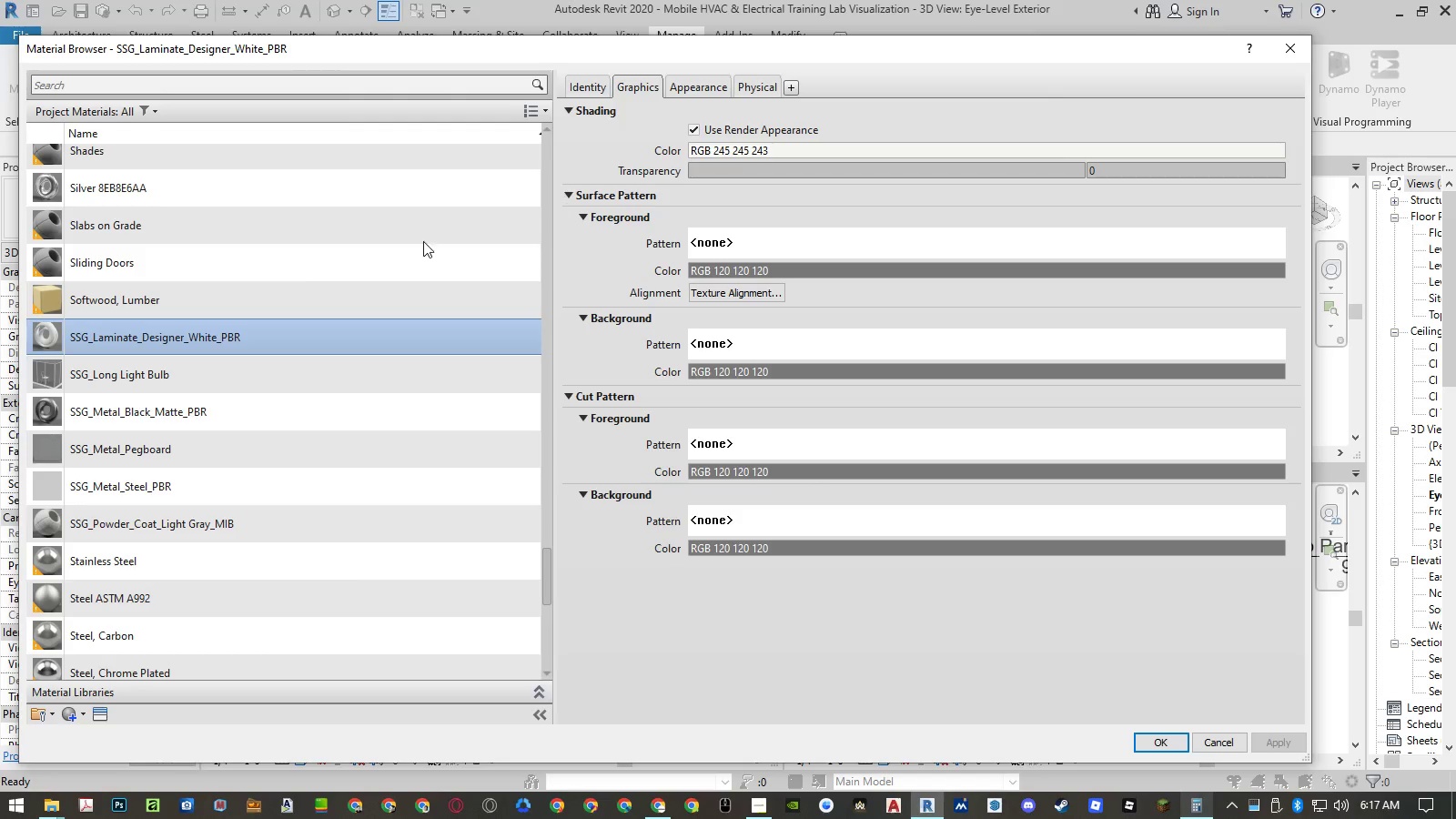 
left_click([257, 366])
 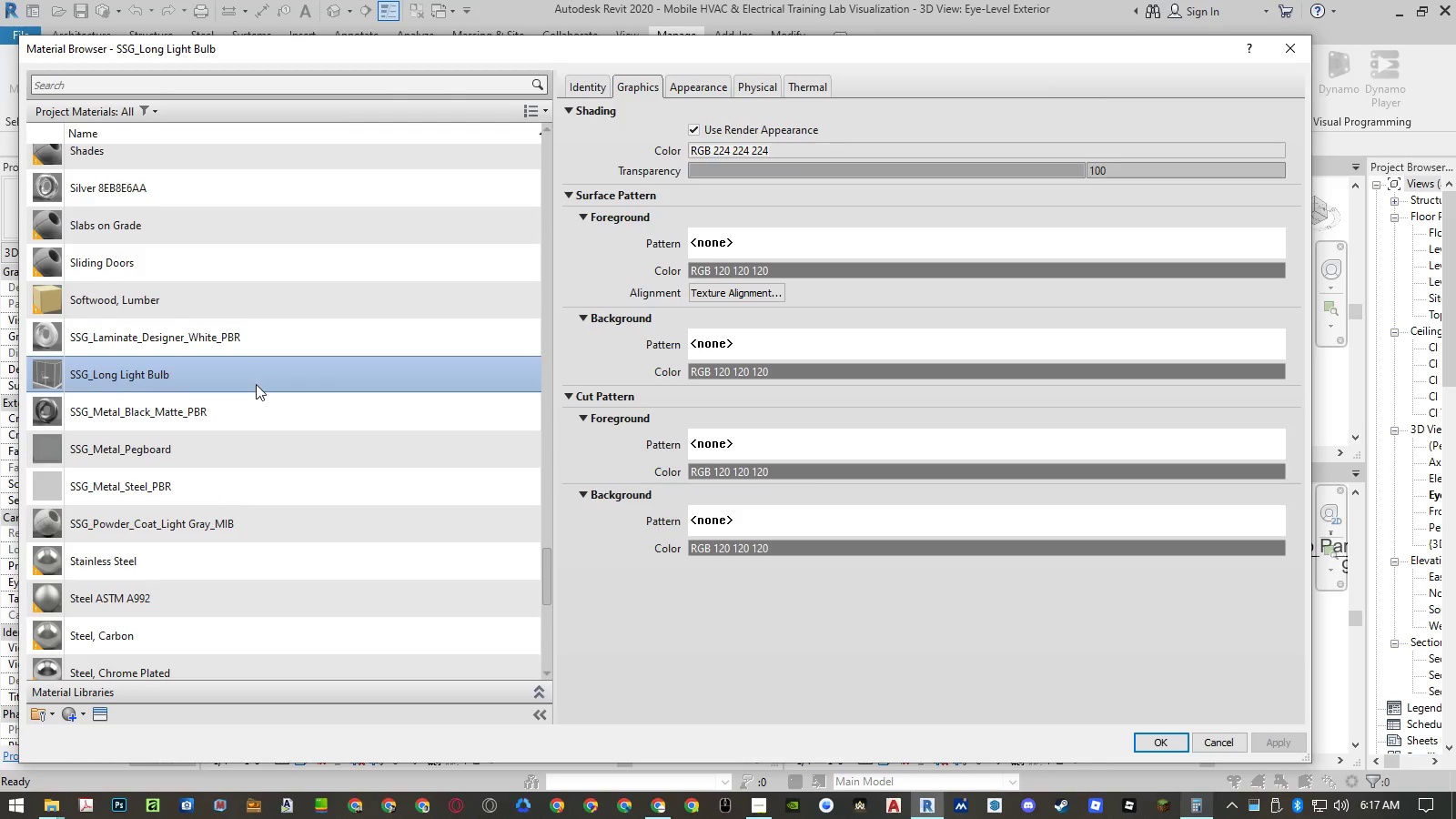 
double_click([254, 395])
 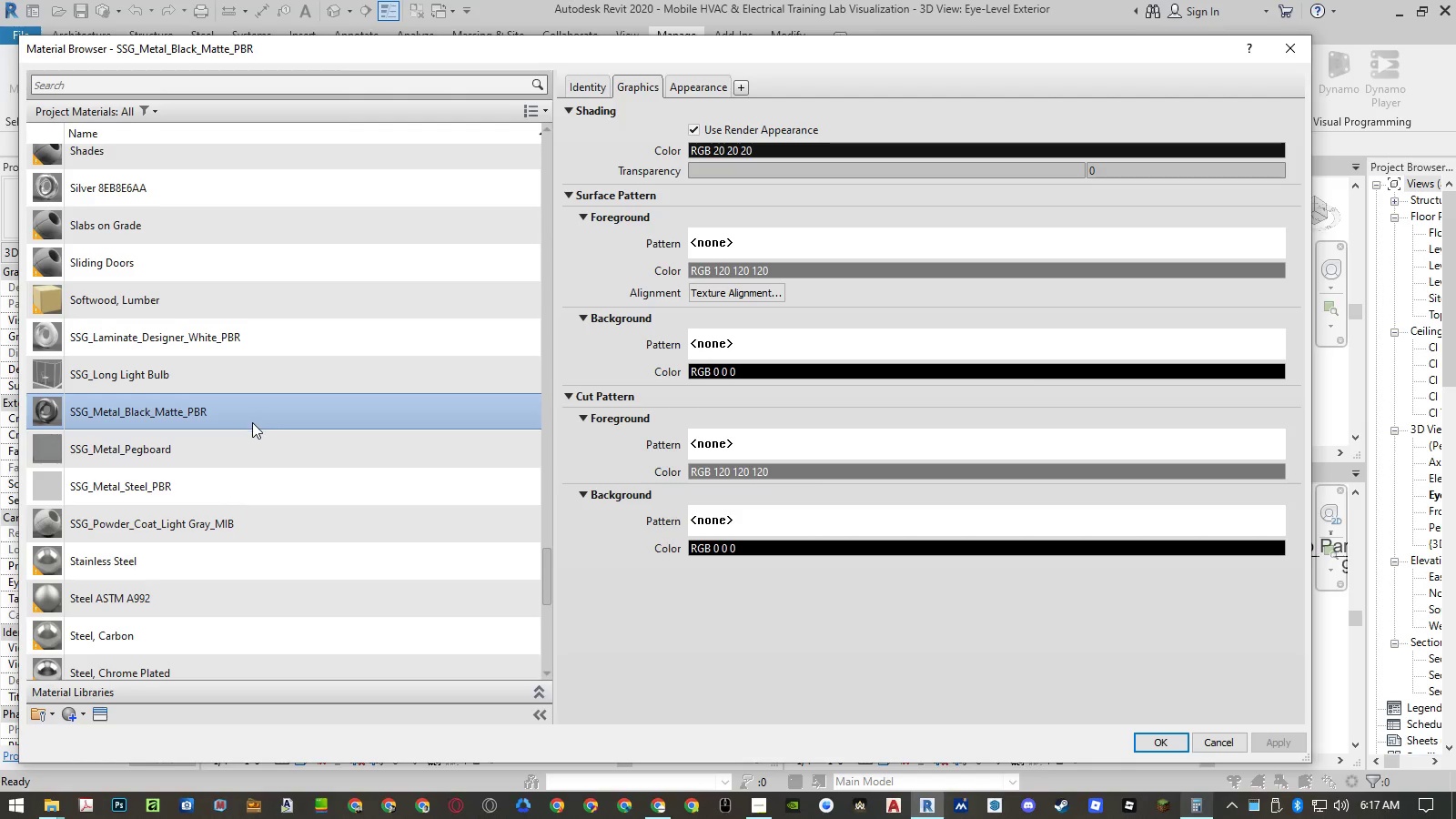 
left_click([246, 431])
 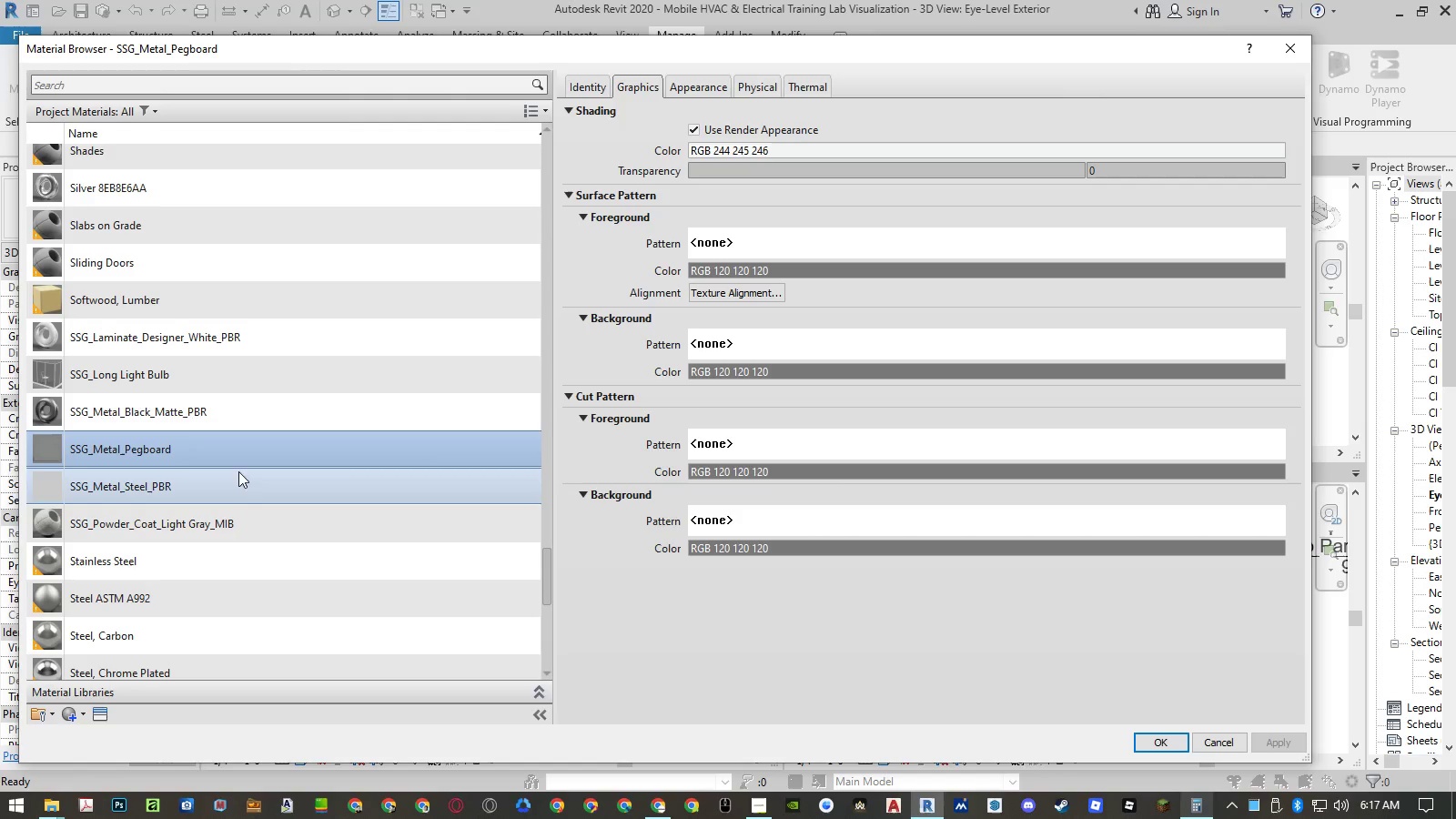 
left_click([235, 482])
 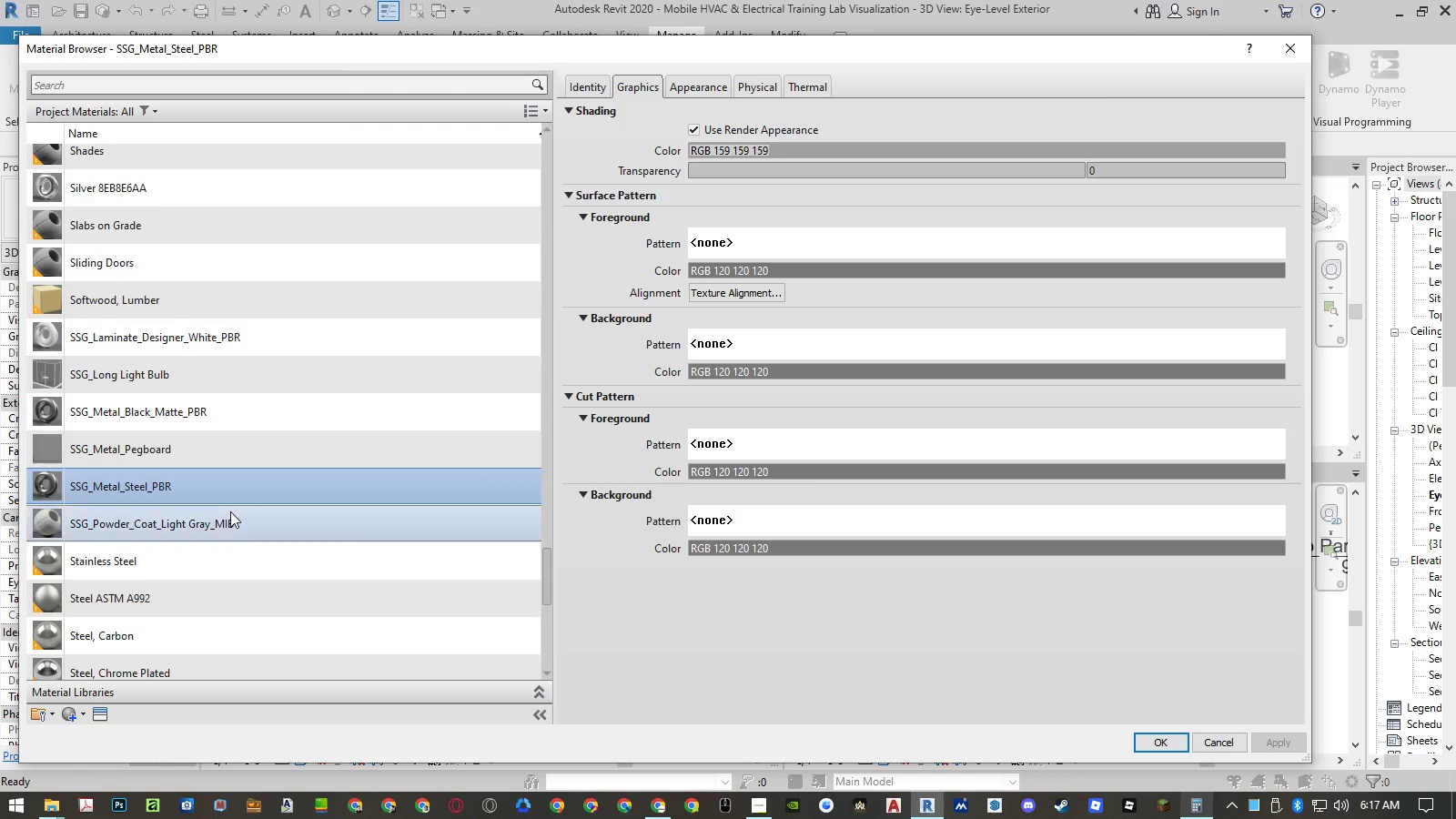 
left_click([228, 514])
 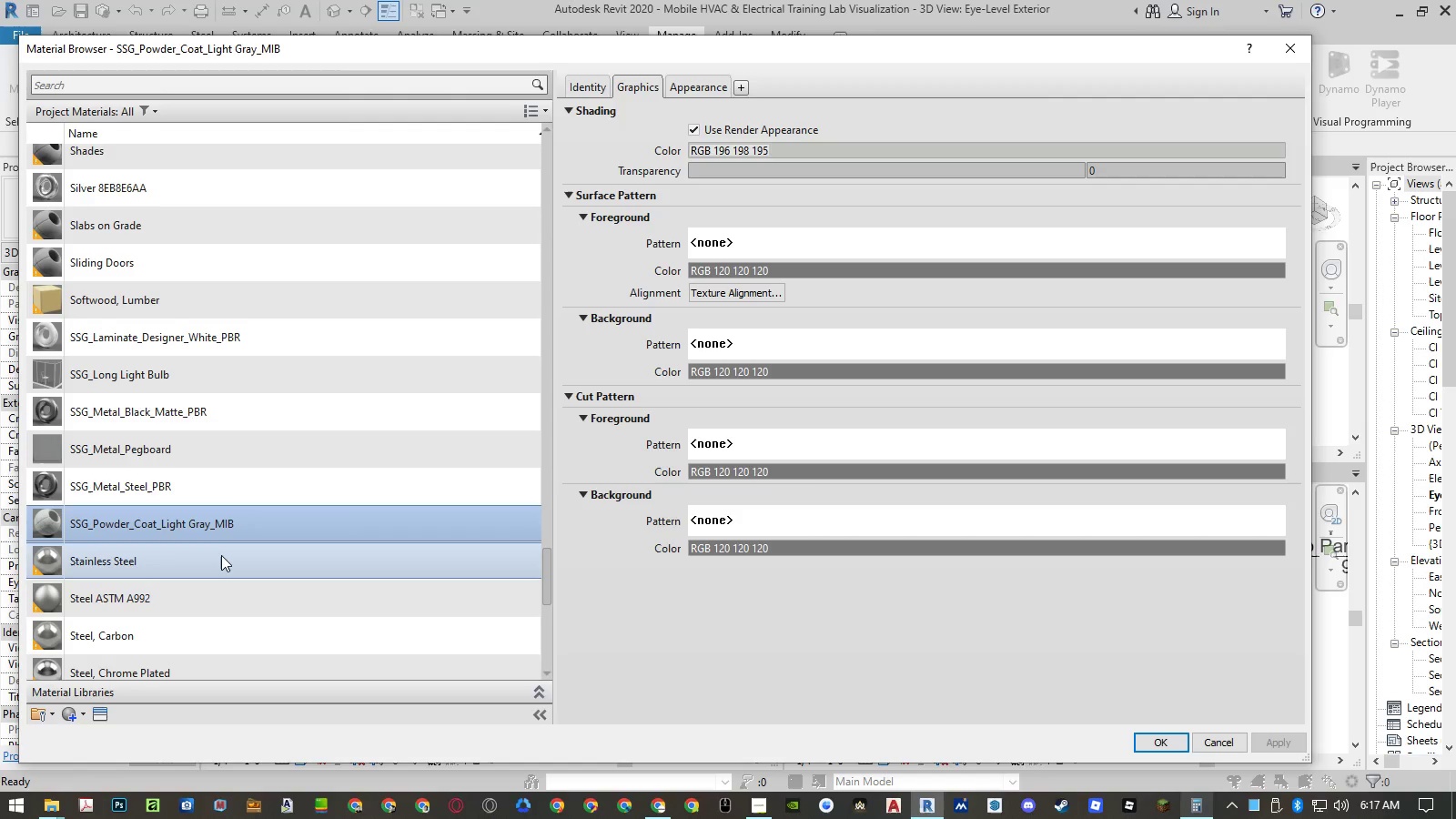 
left_click([221, 556])
 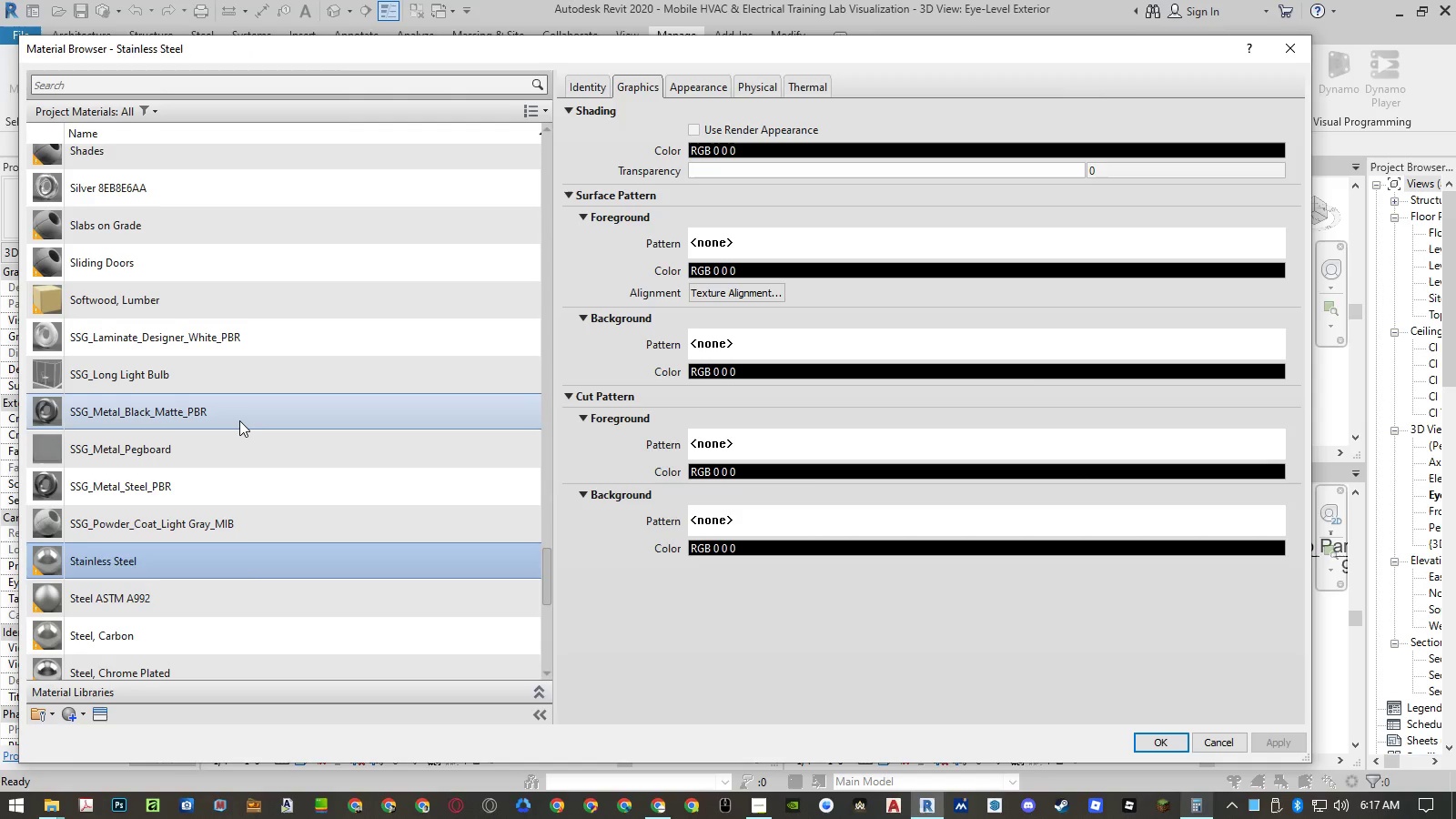 
double_click([226, 450])
 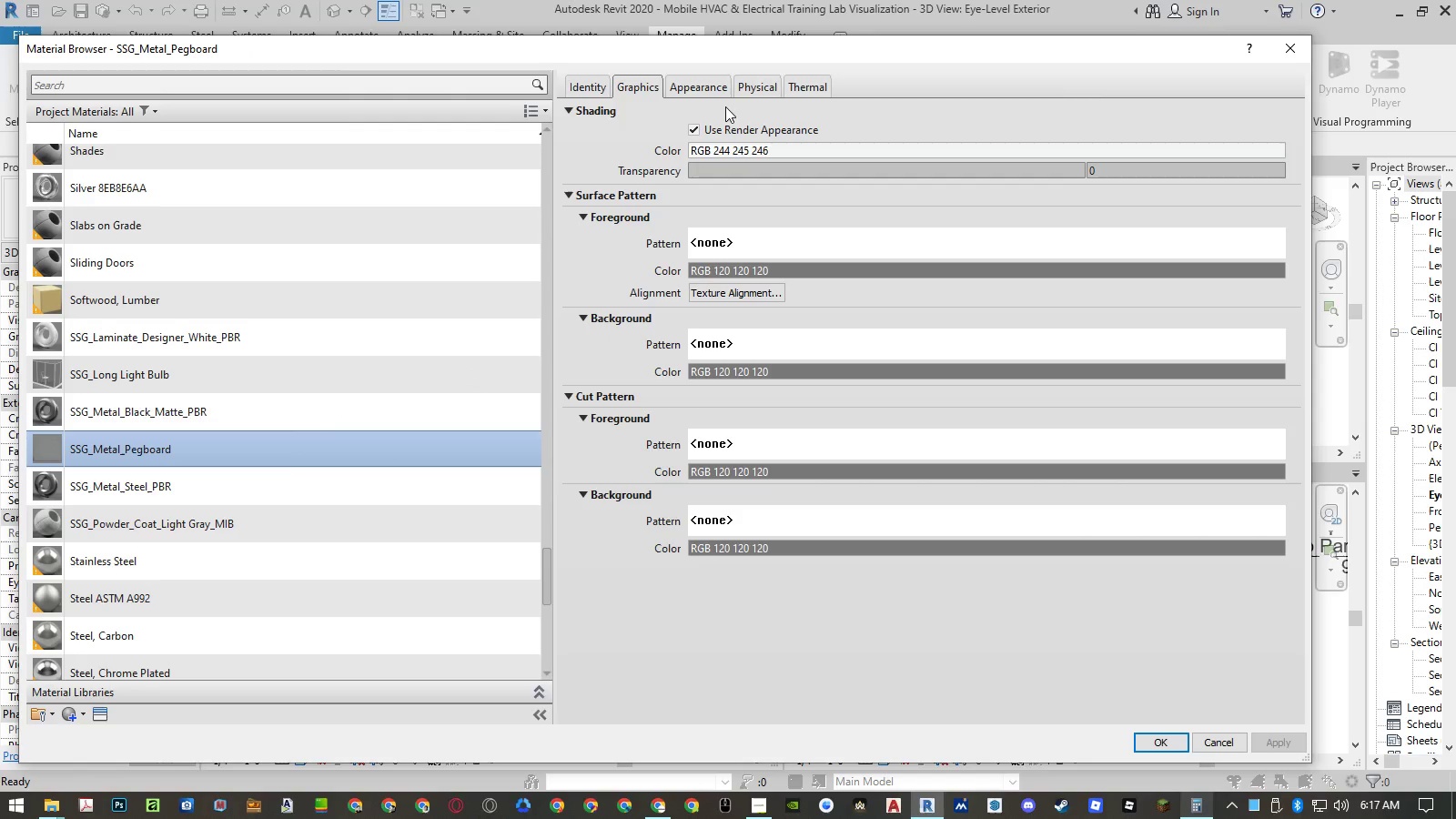 
left_click([713, 86])
 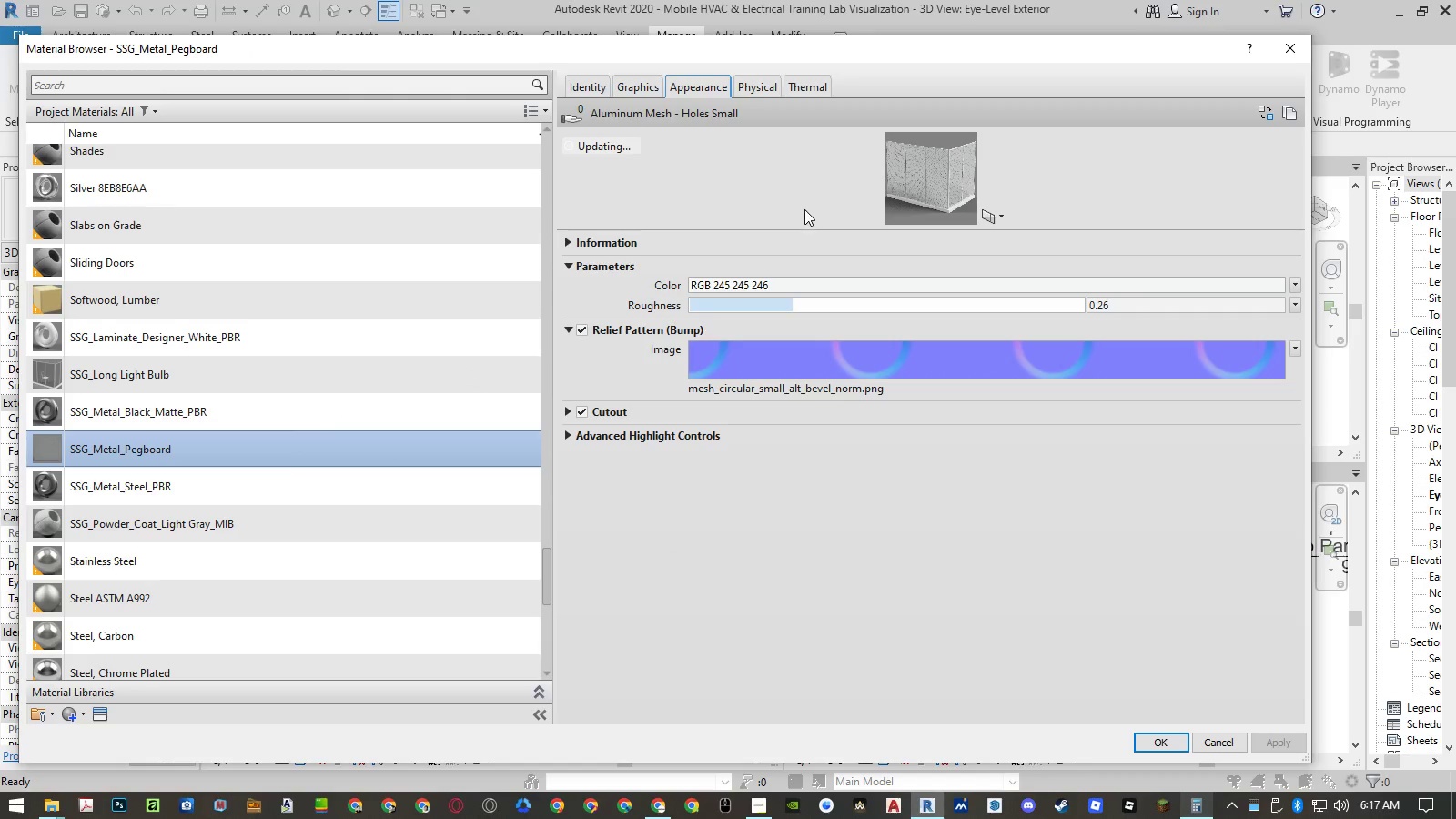 
left_click_drag(start_coordinate=[804, 229], to_coordinate=[777, 521])
 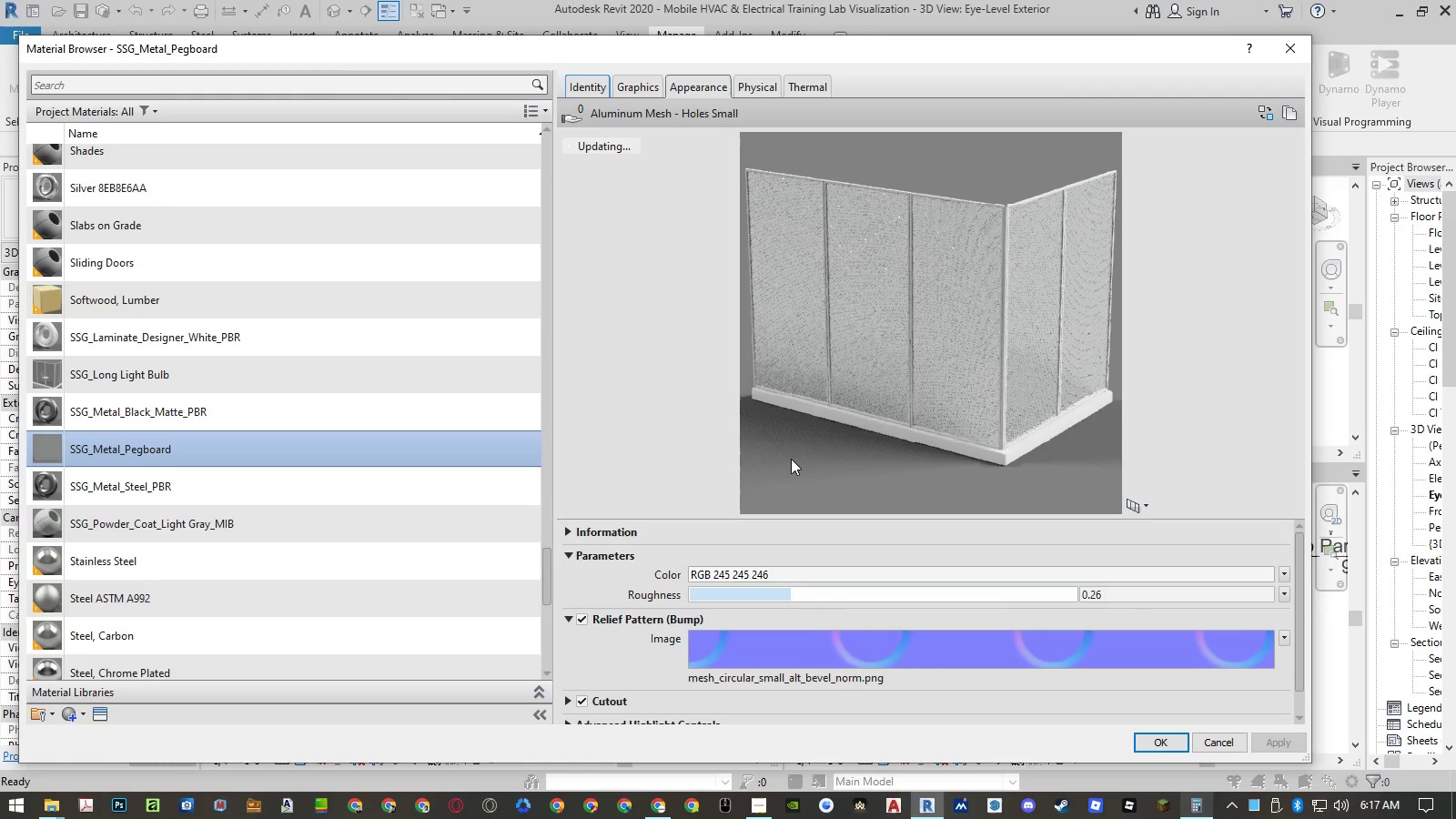 
left_click_drag(start_coordinate=[727, 518], to_coordinate=[729, 366])
 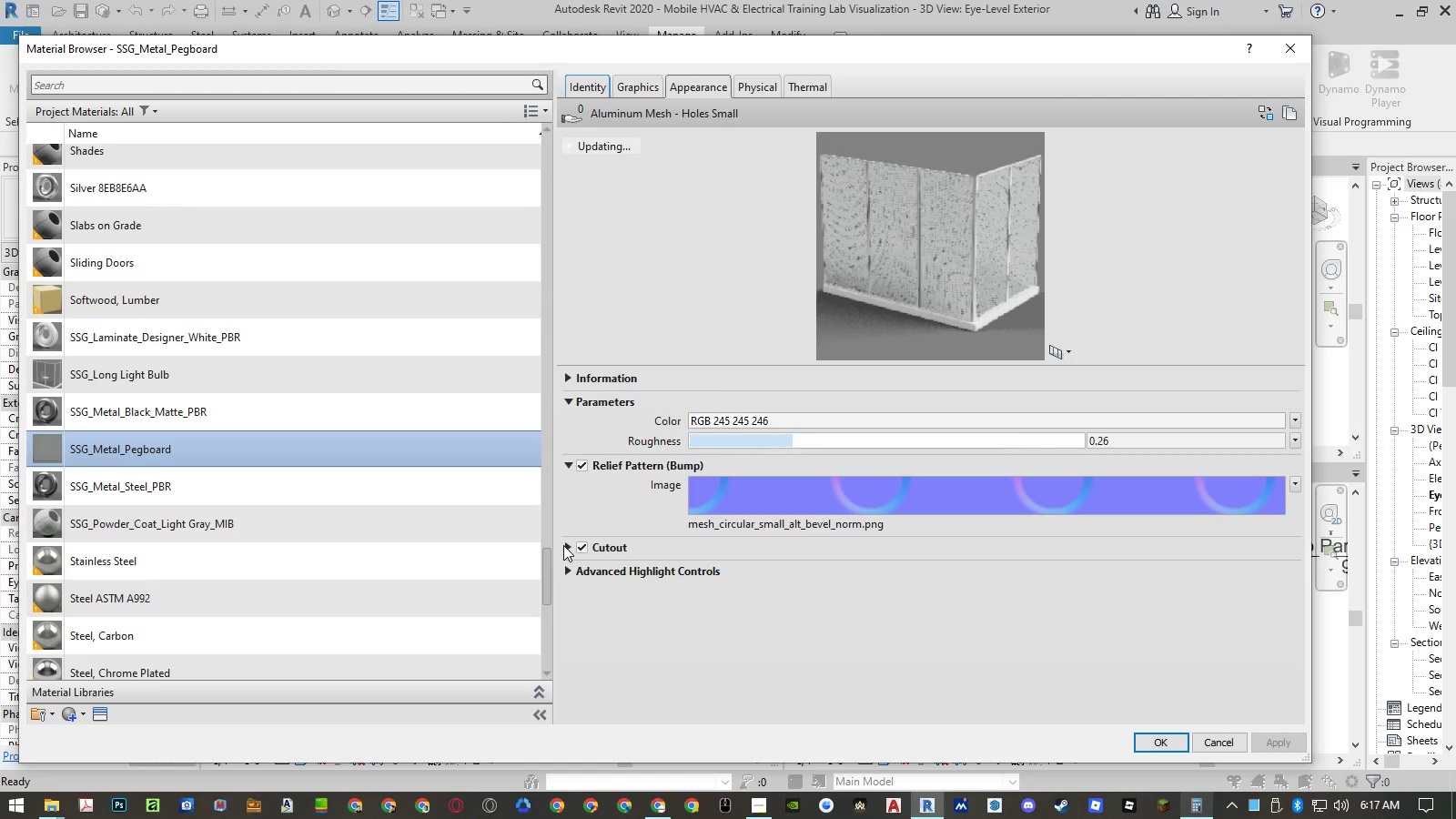 
left_click([564, 545])
 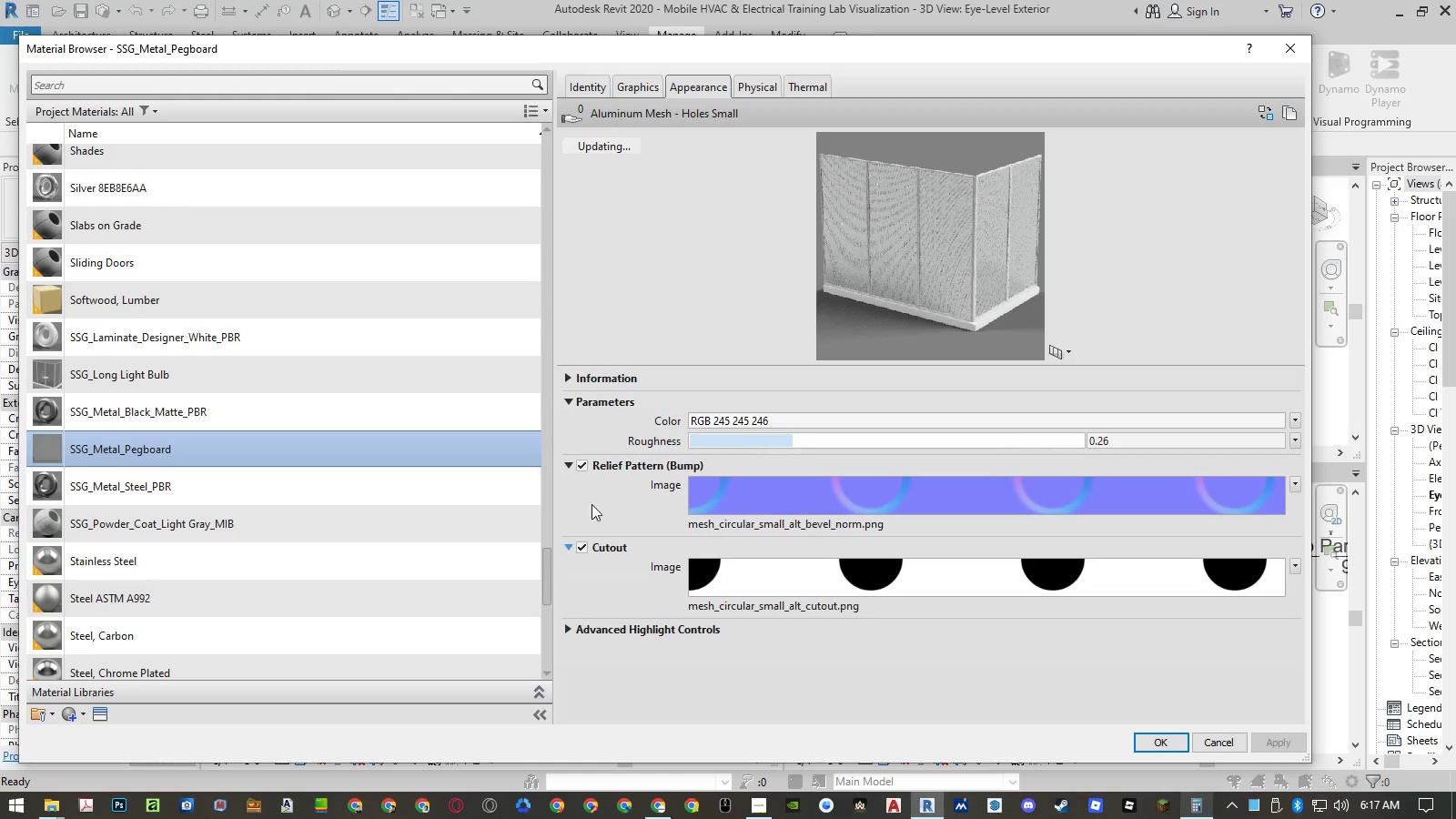 
left_click([853, 503])
 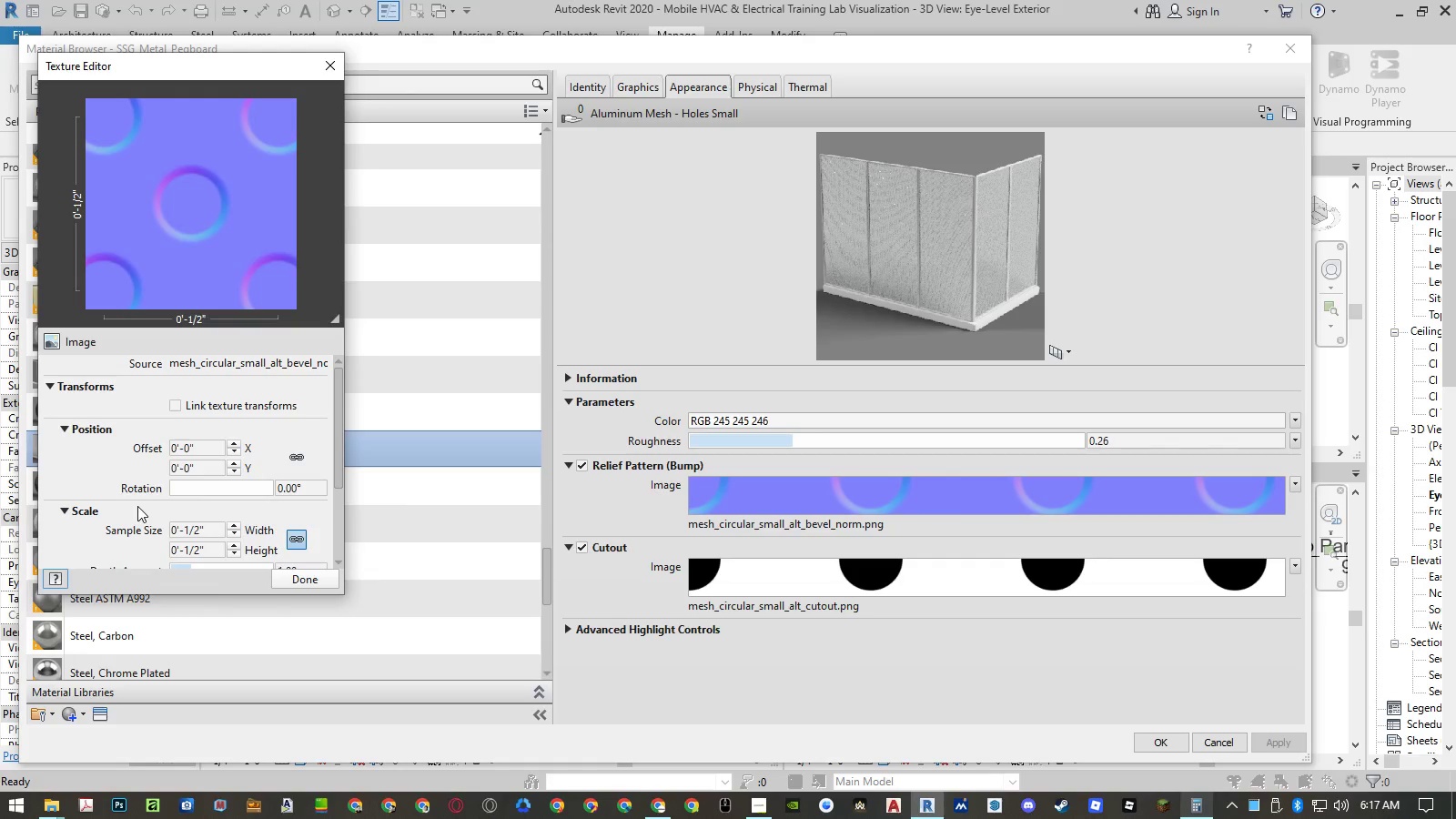 
wait(5.22)
 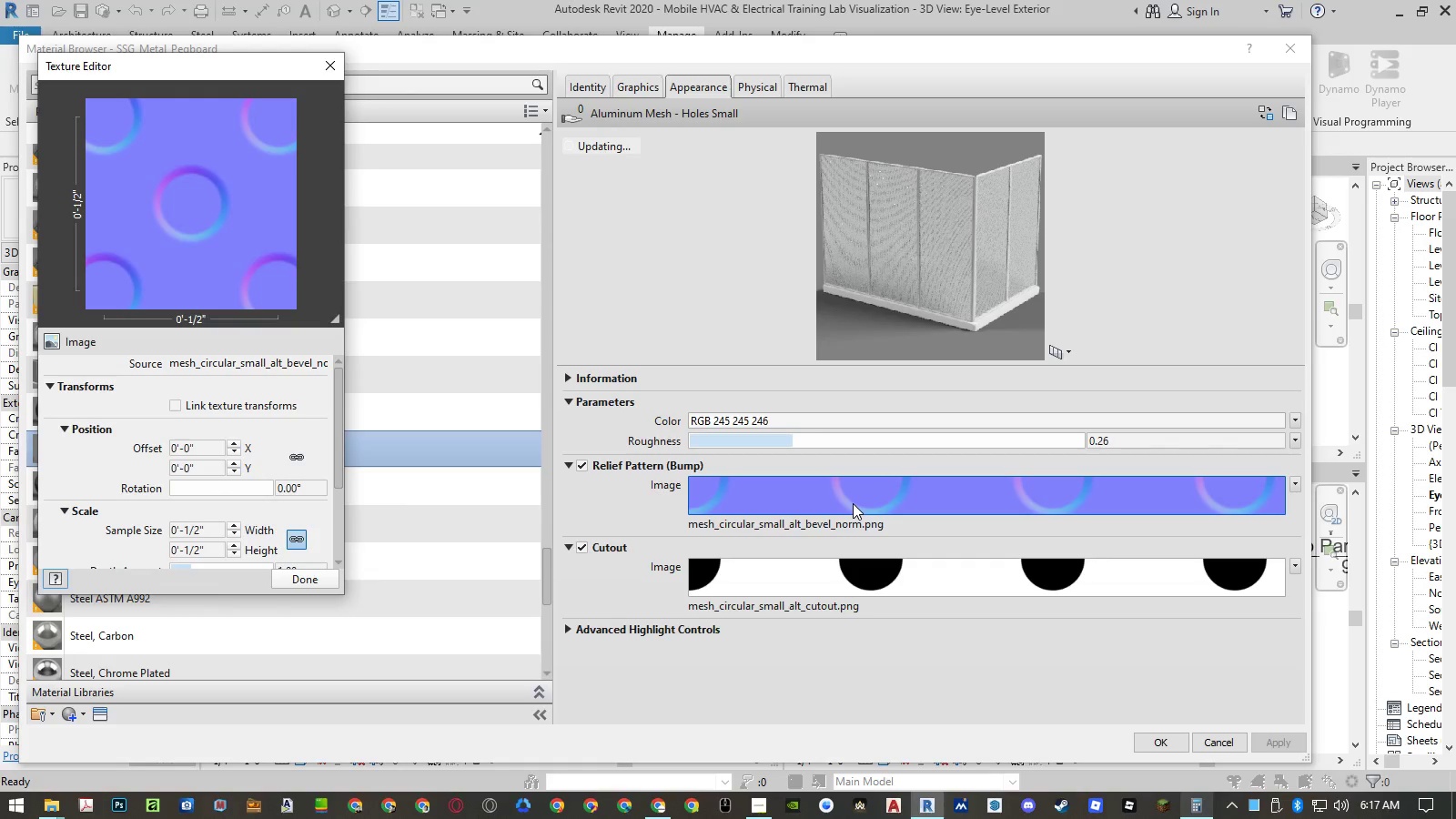 
left_click([656, 810])
 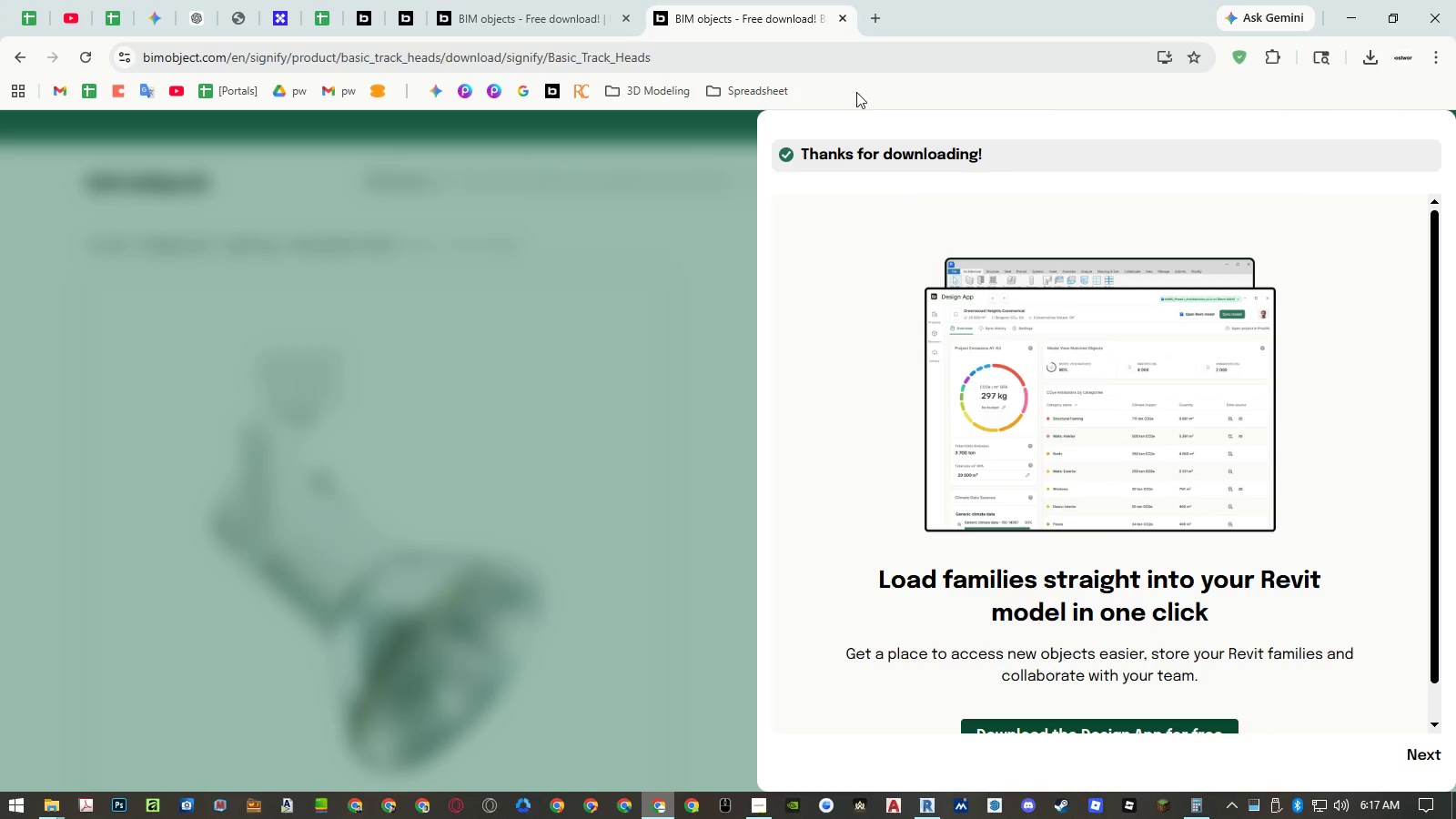 
left_click([875, 22])
 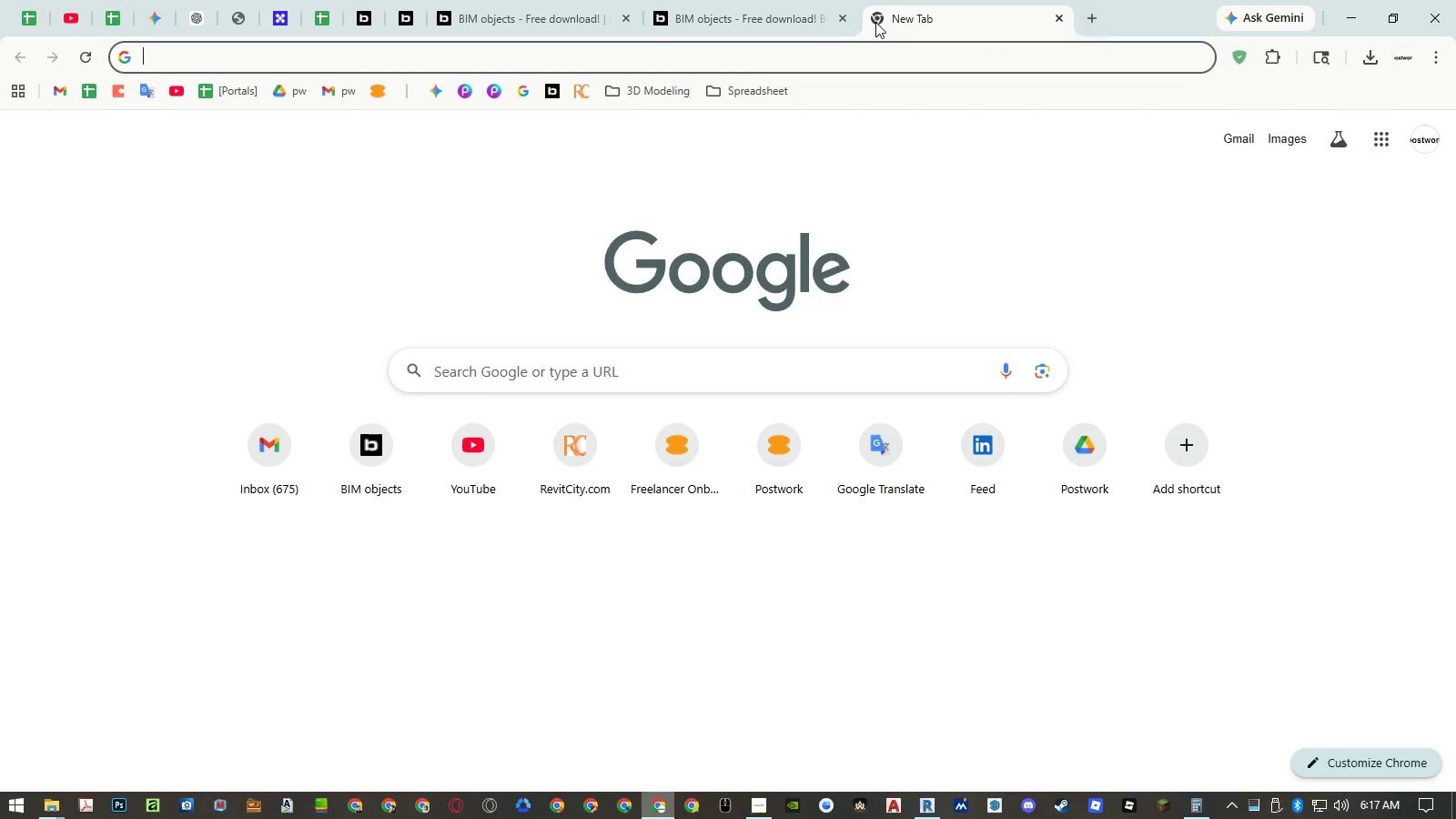 
type(steel pegboard dimensi)
 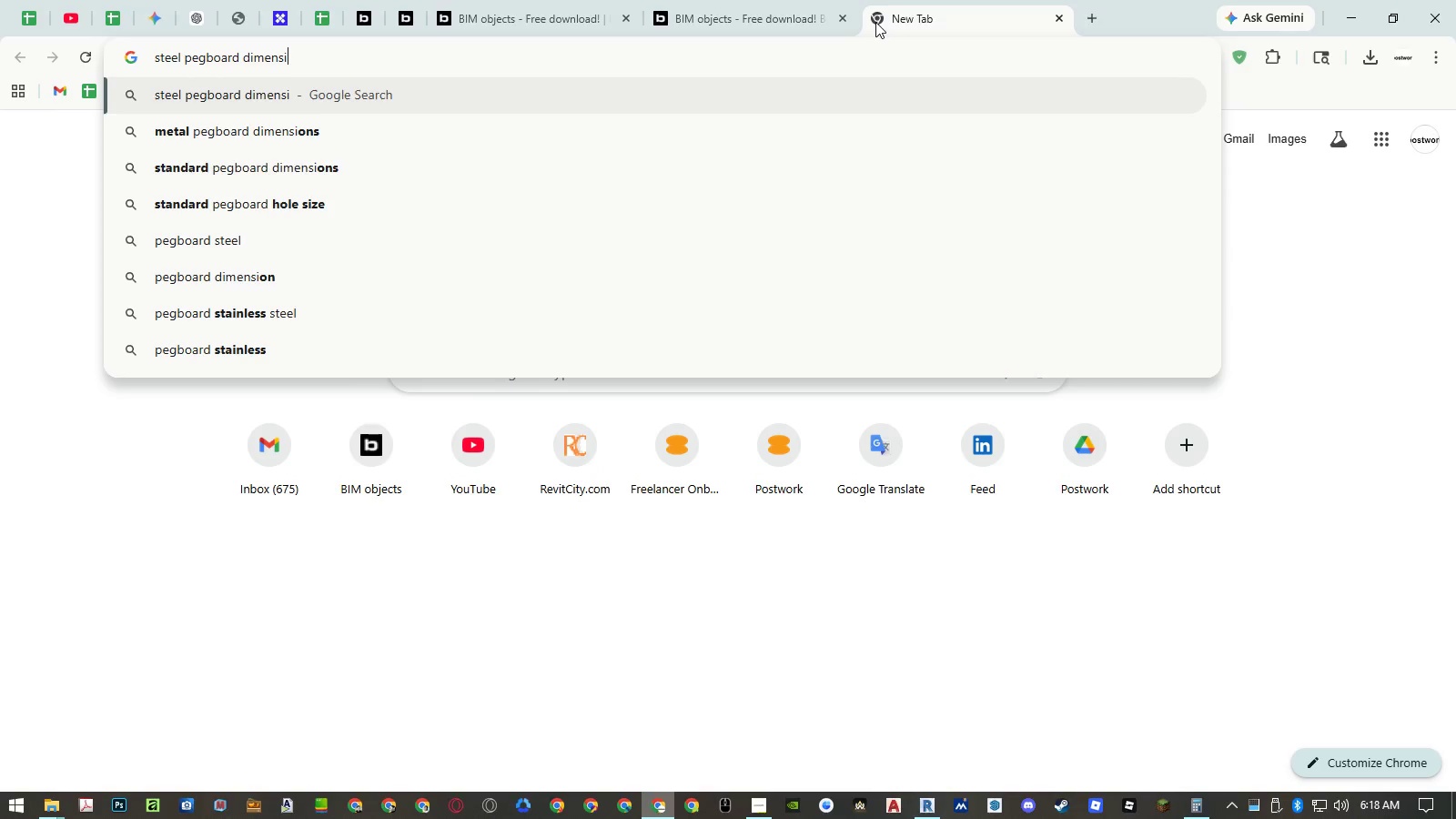 
key(ArrowDown)
 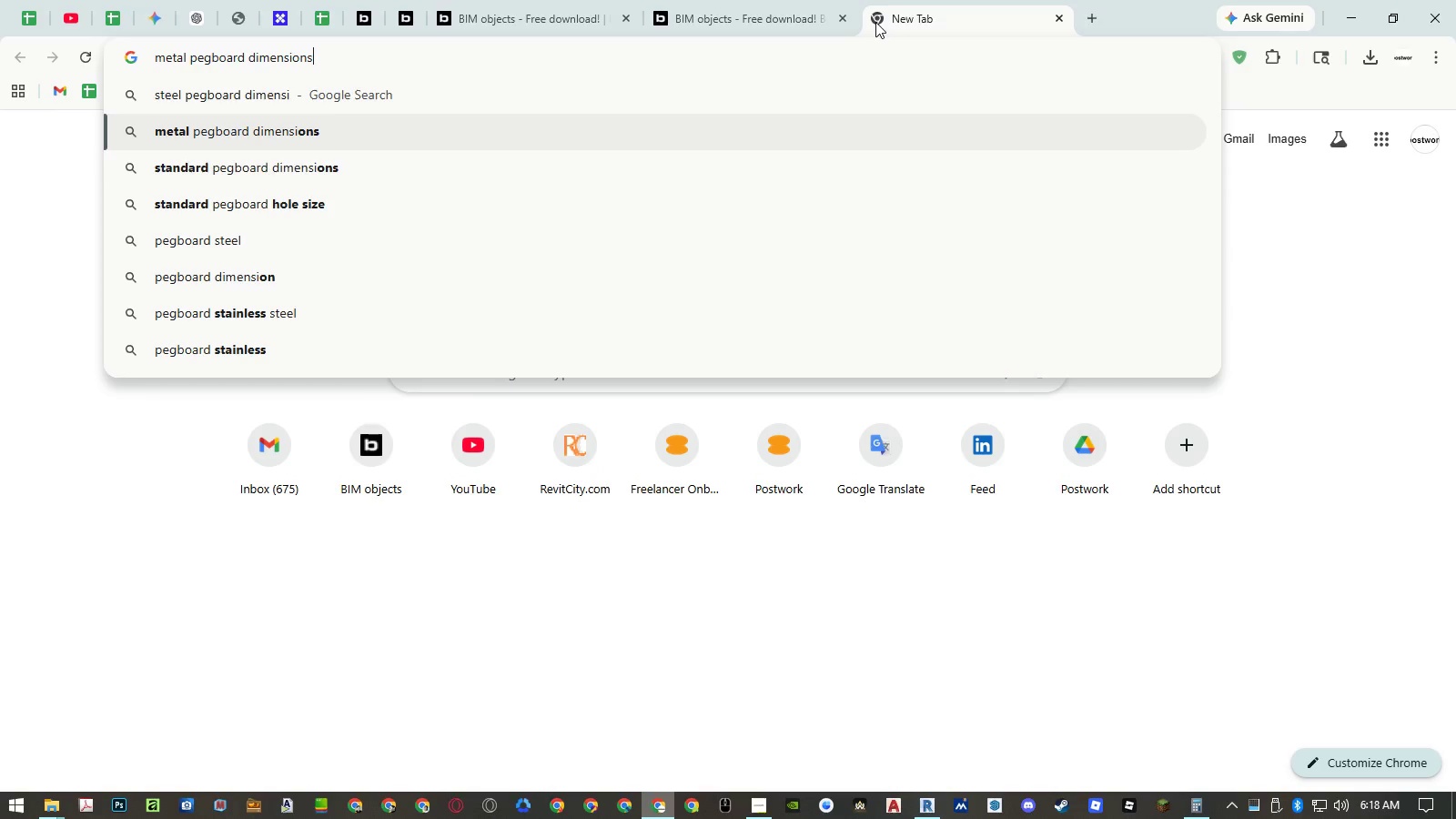 
key(Enter)
 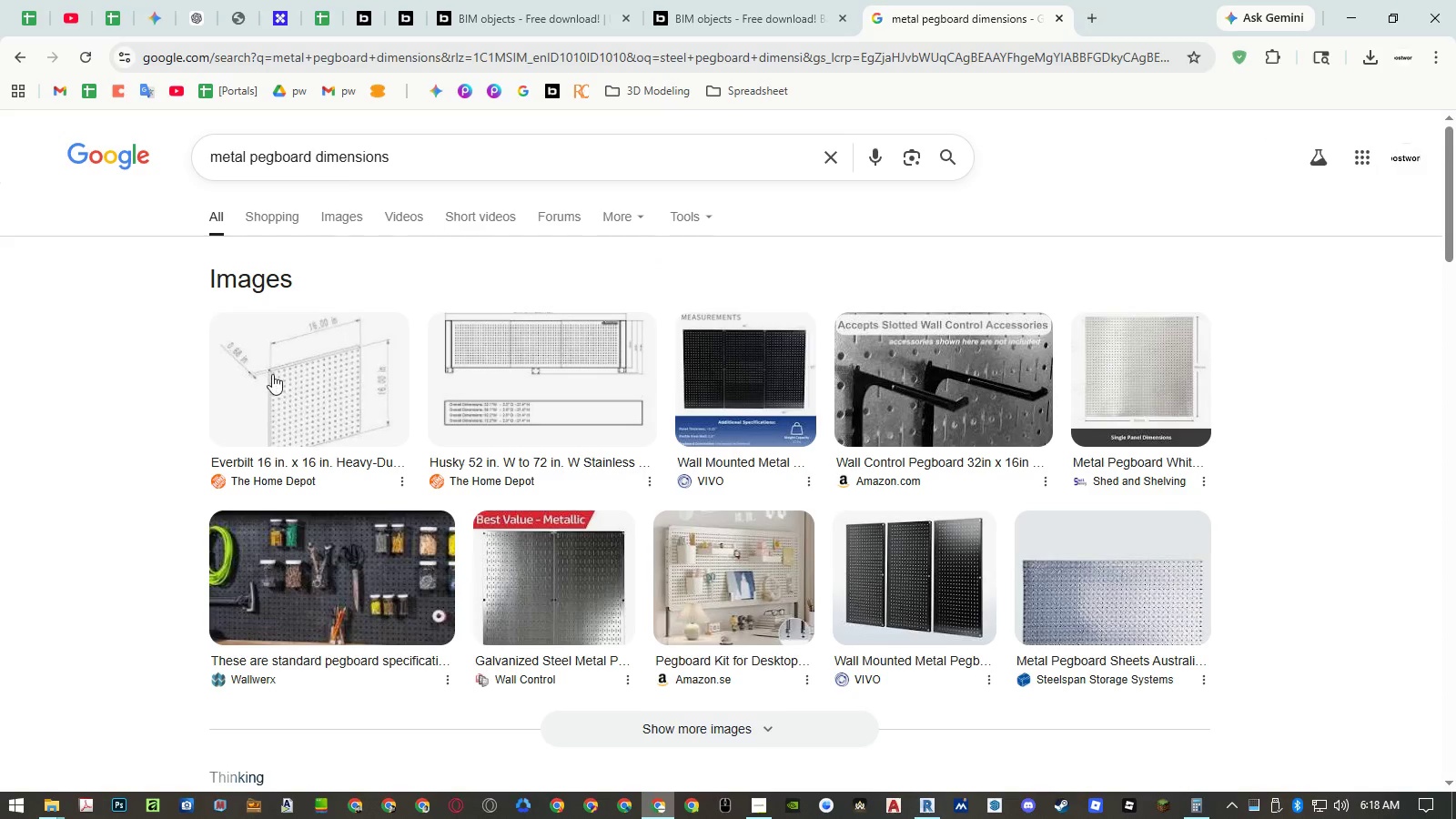 
left_click([272, 374])
 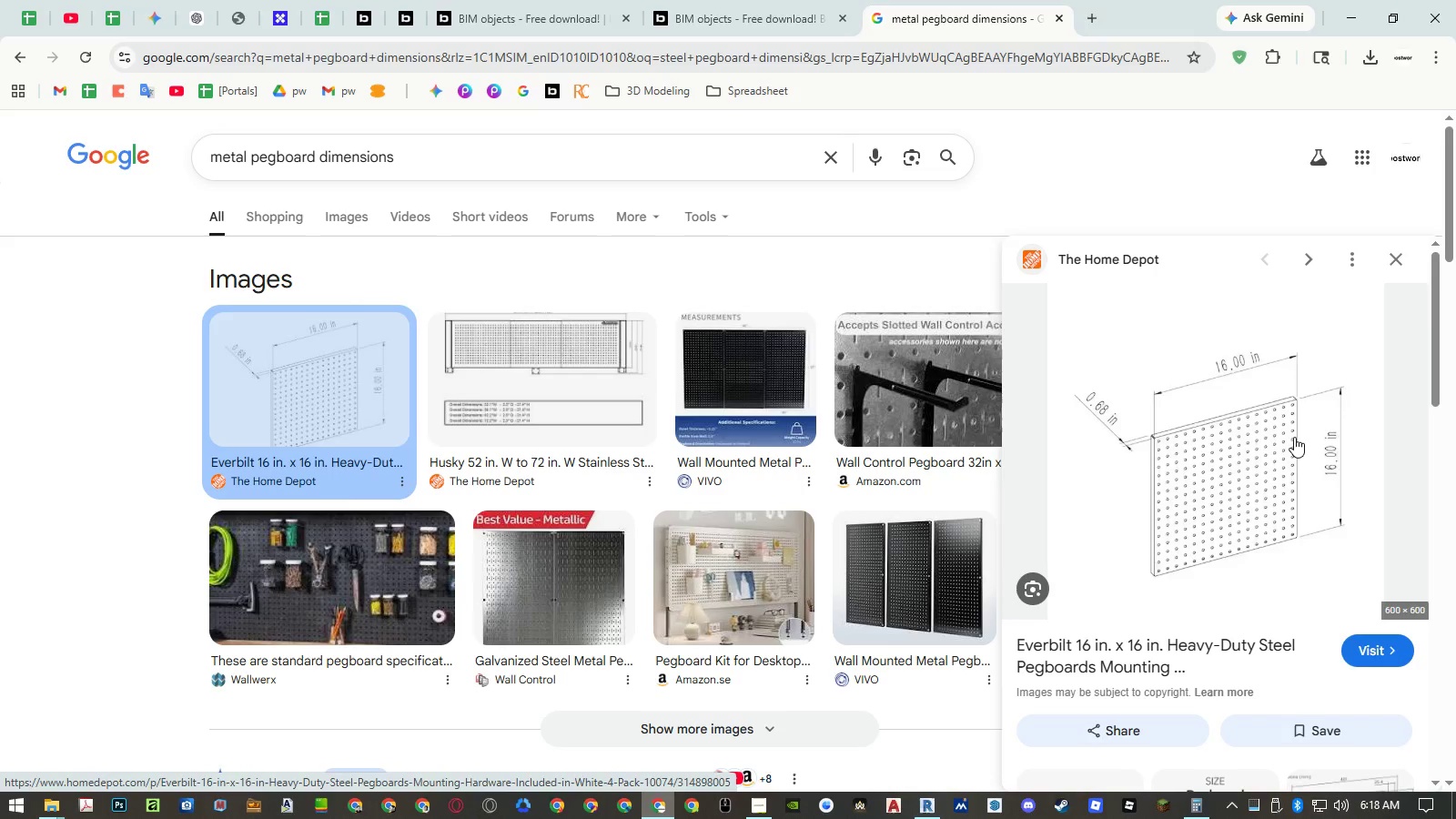 
wait(22.05)
 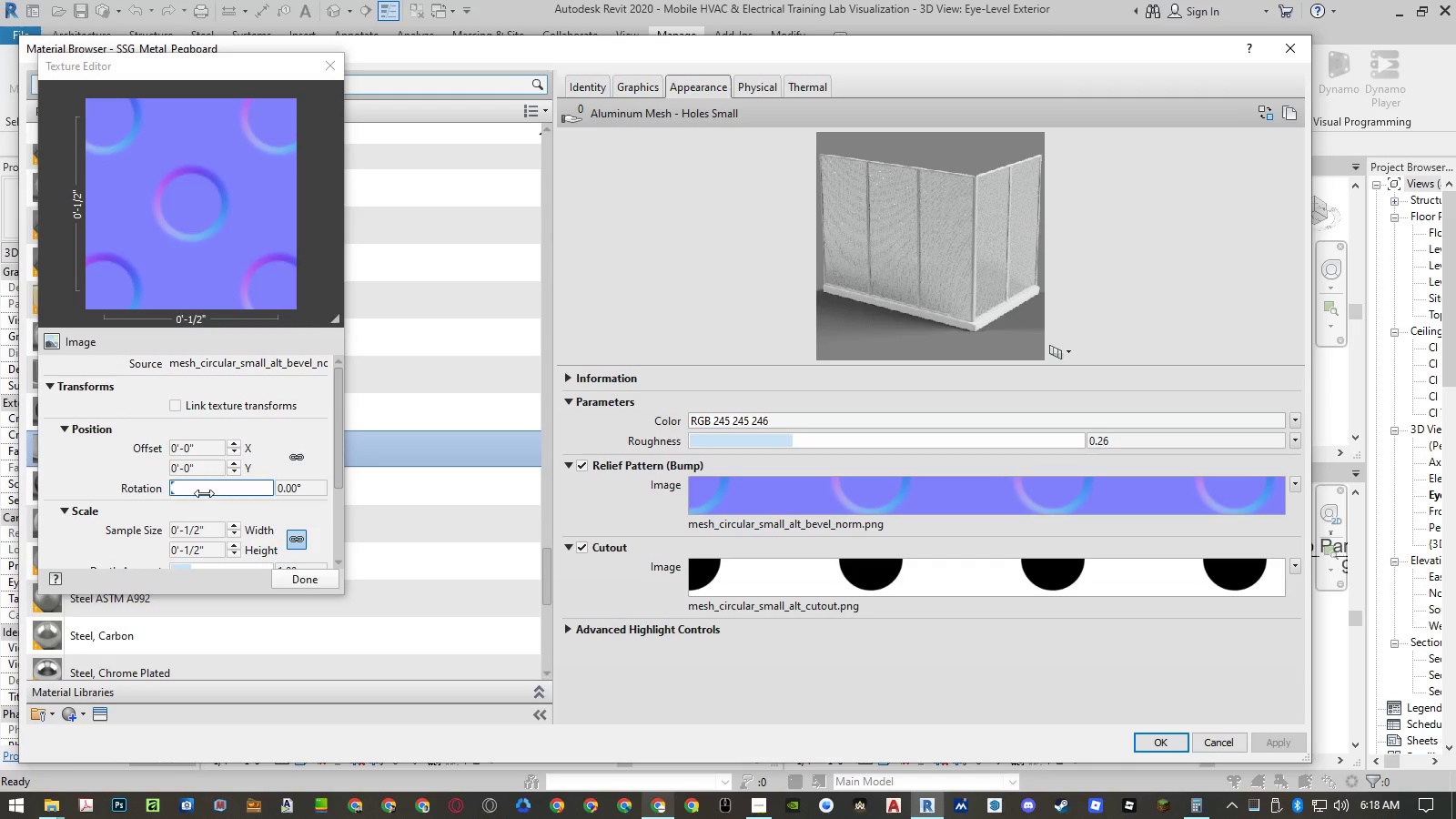 
left_click([197, 525])
 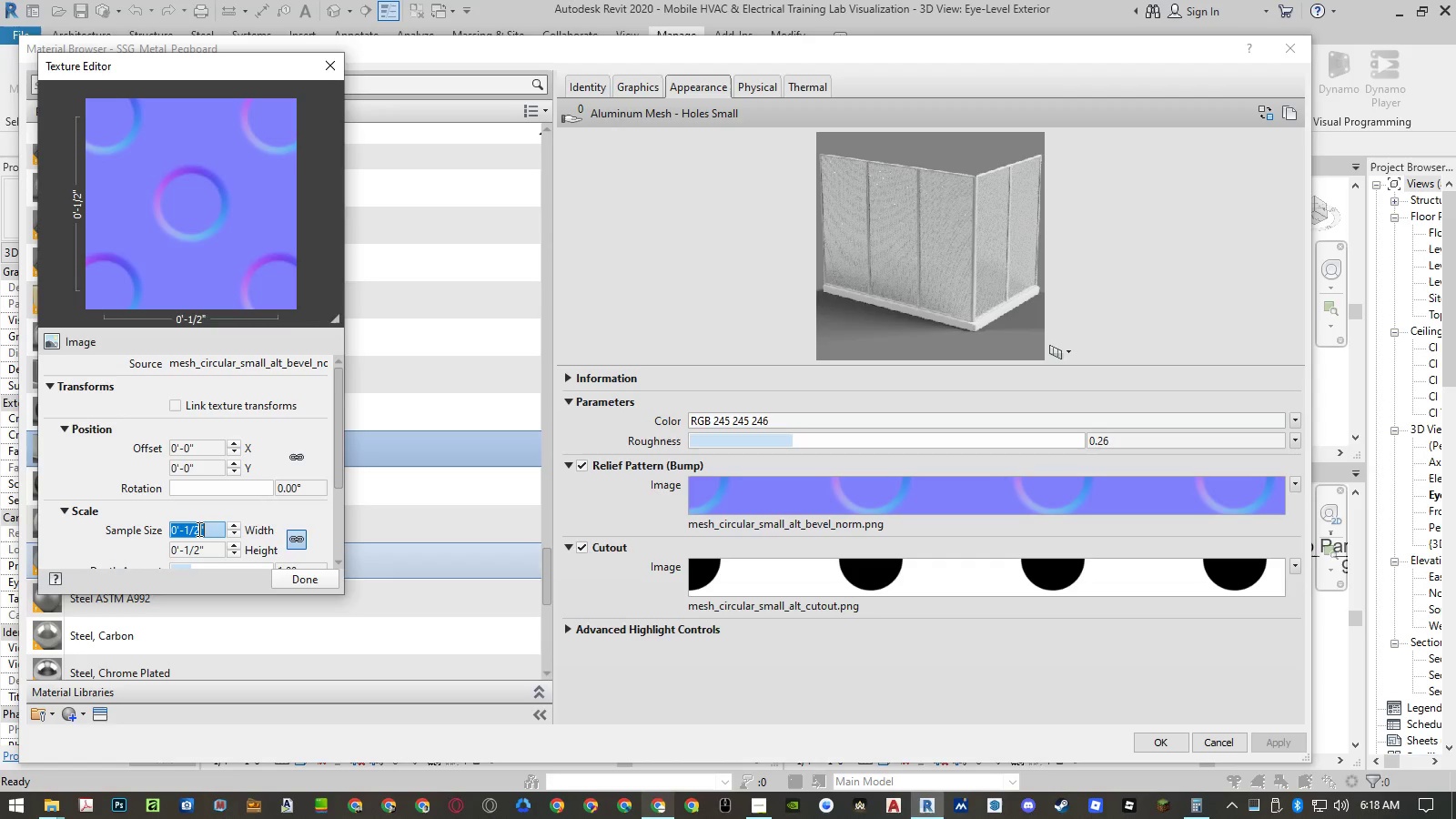 
double_click([197, 529])
 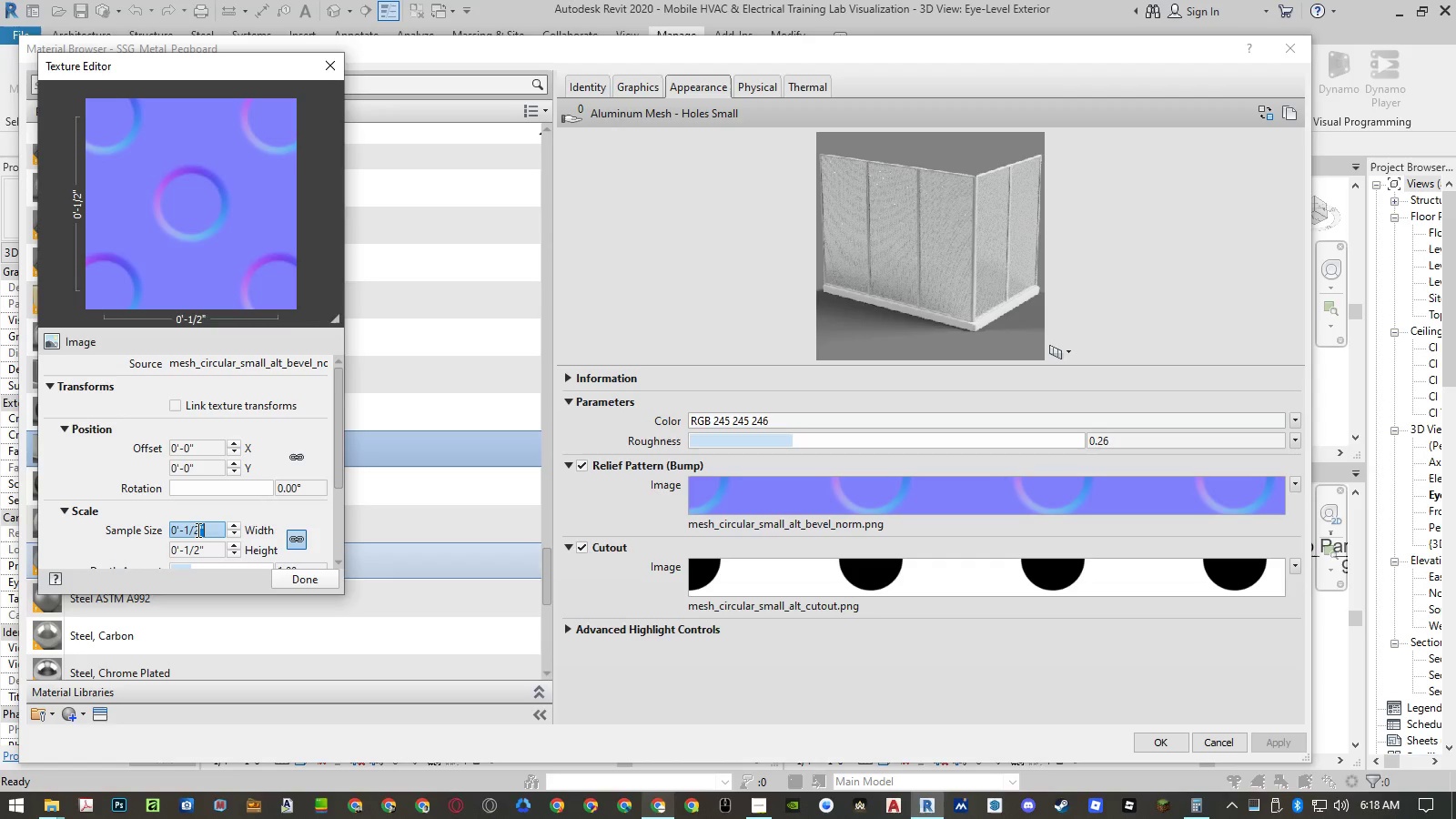 
left_click([197, 530])
 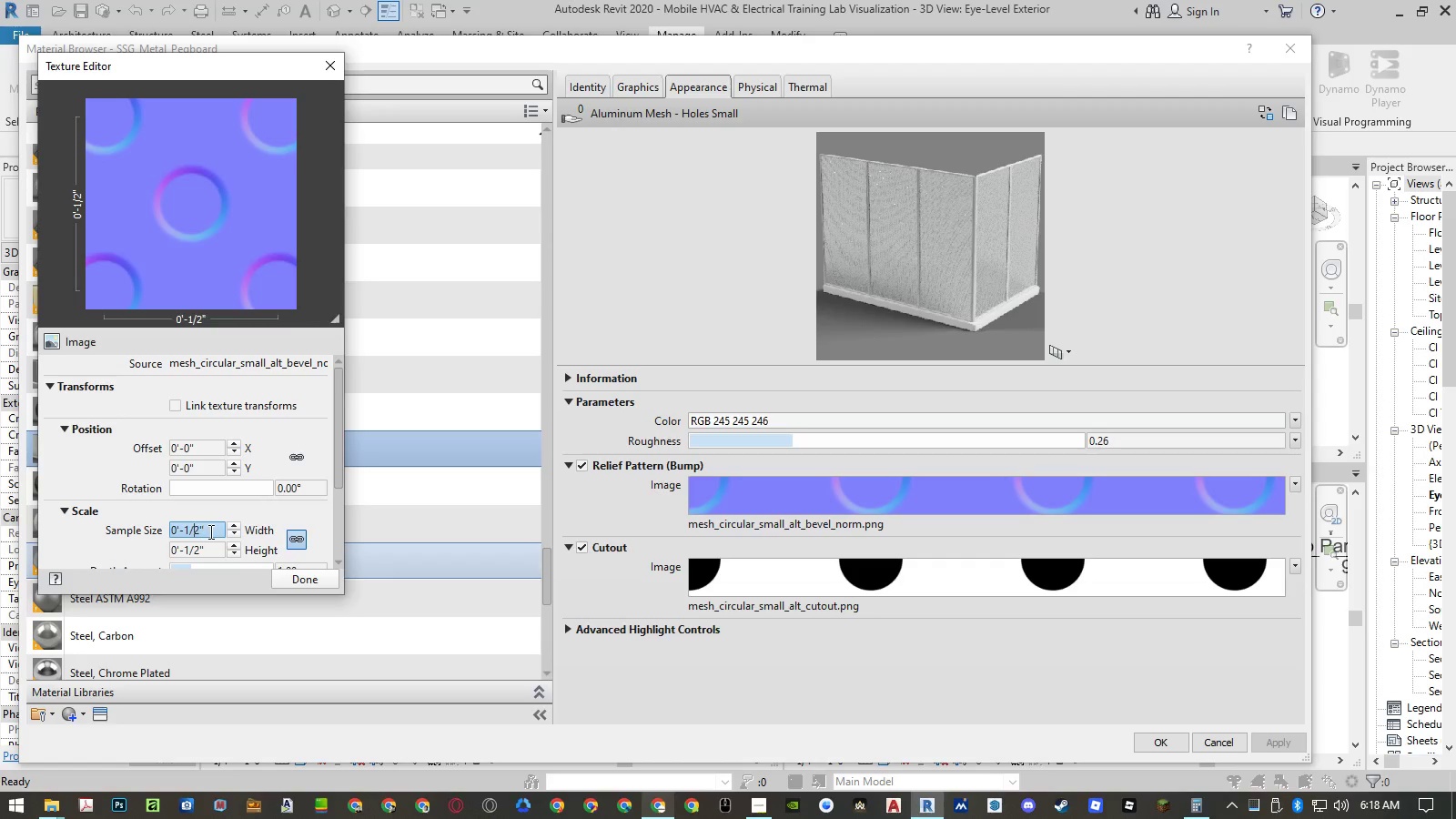 
key(Backspace)
 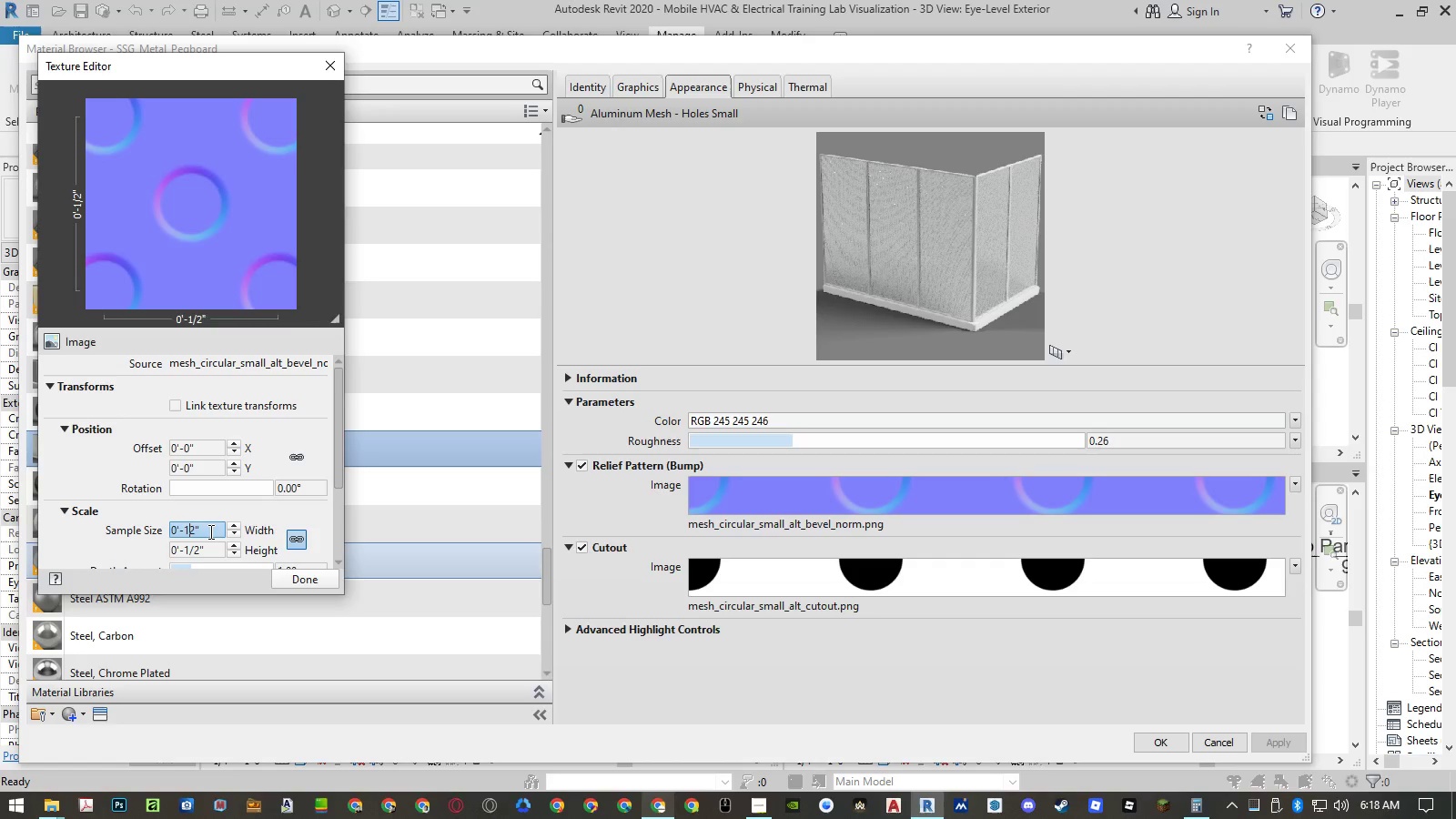 
key(Backspace)
 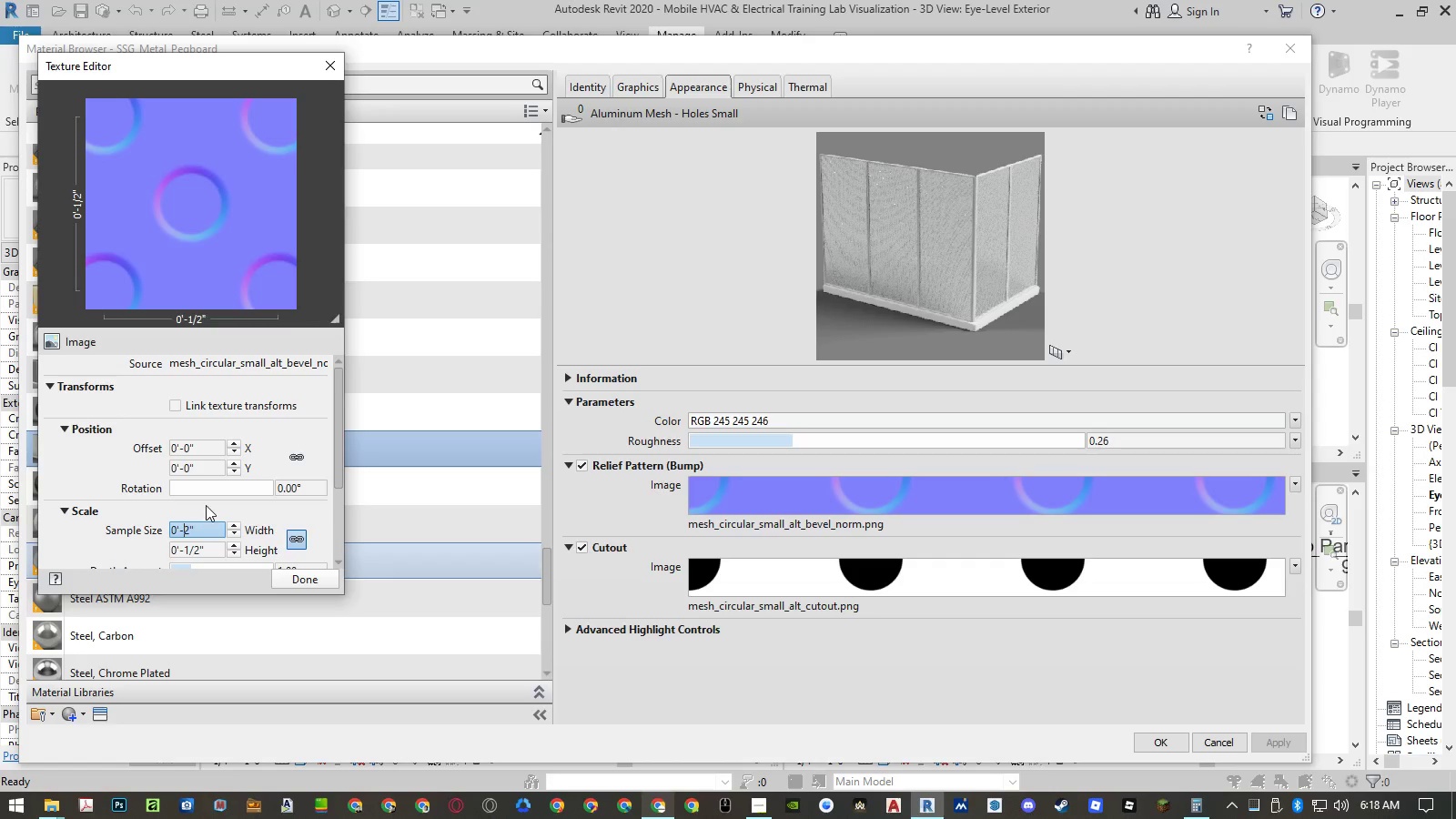 
left_click([206, 505])
 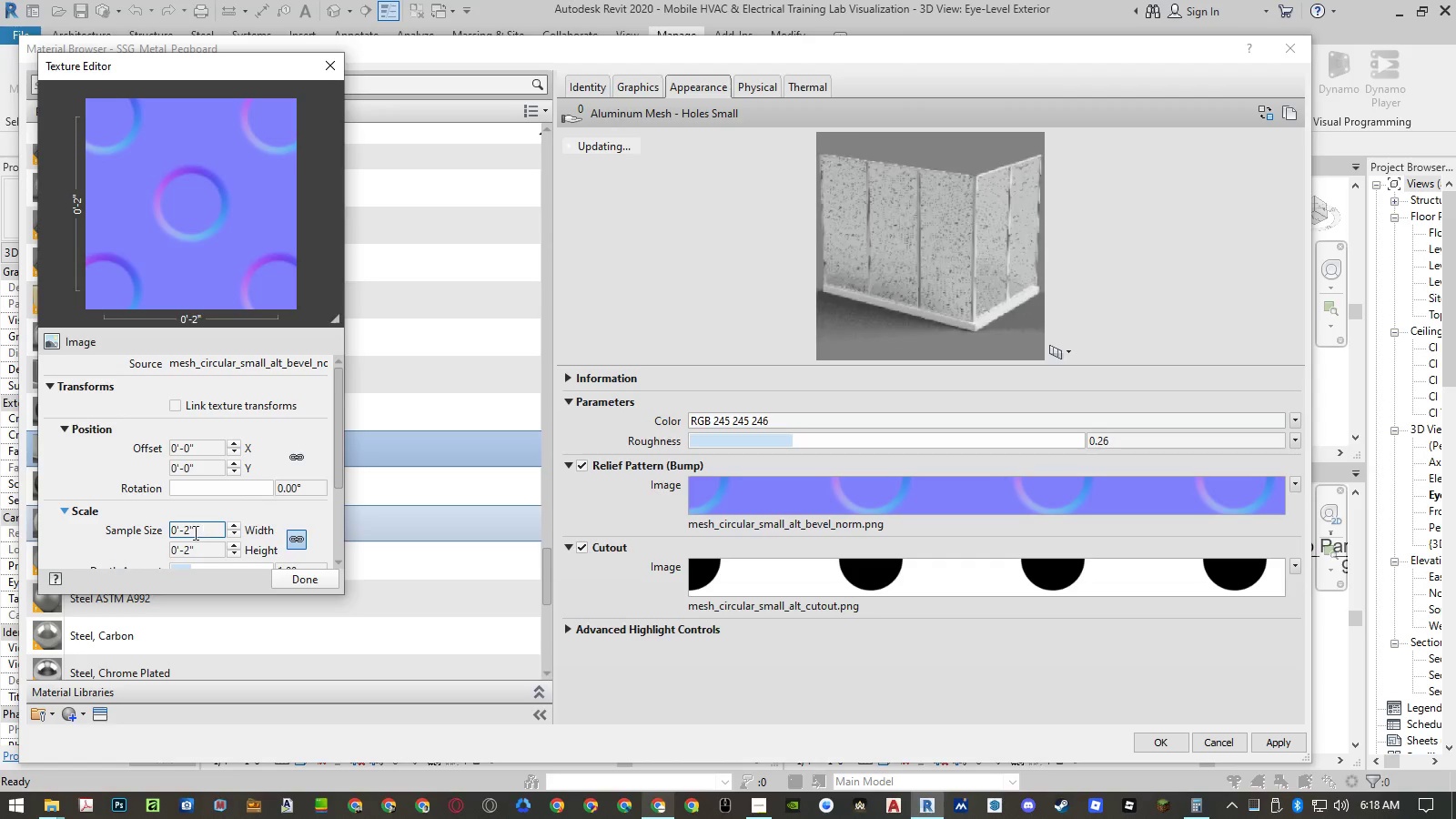 
left_click([191, 532])
 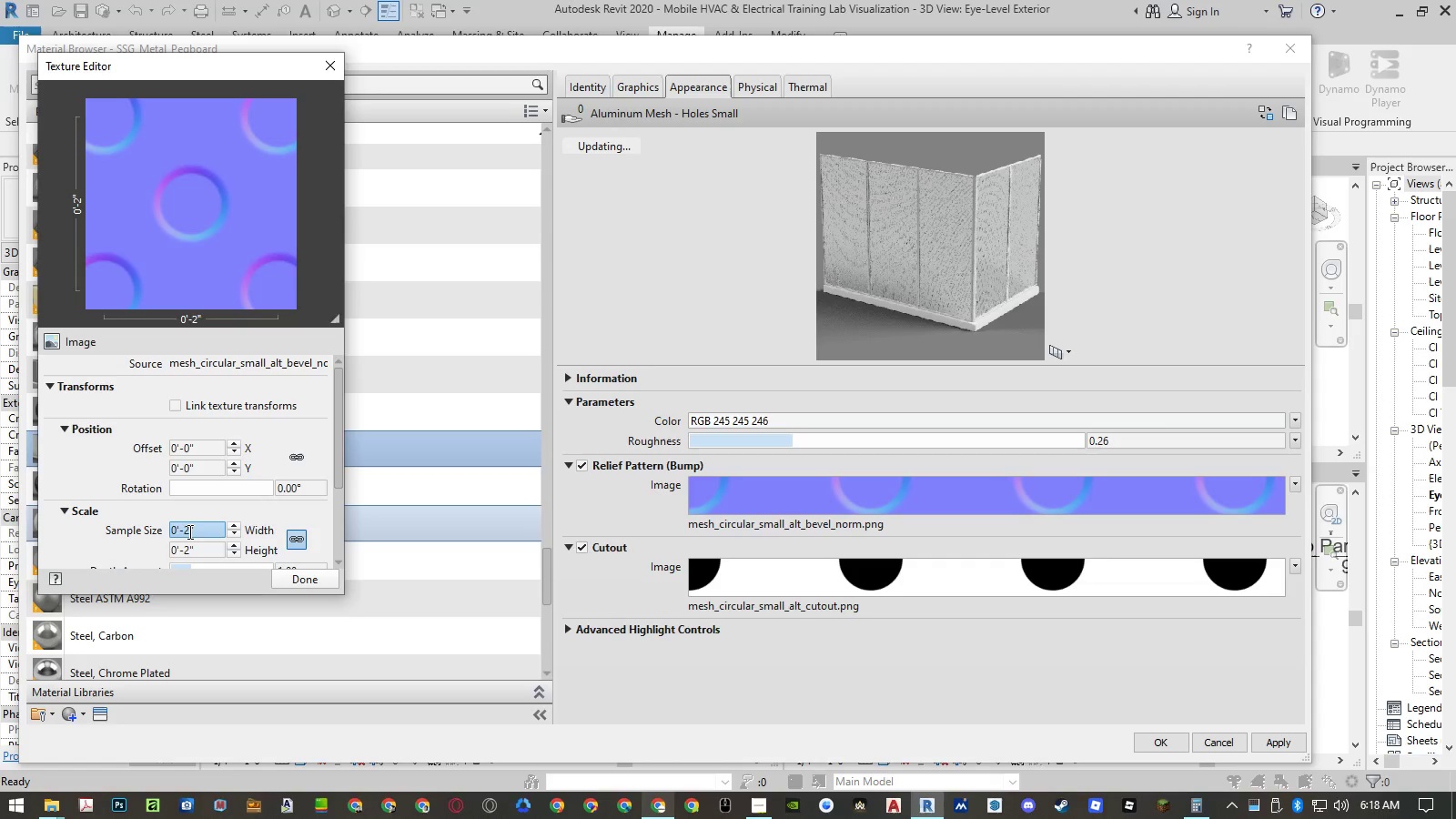 
double_click([189, 531])
 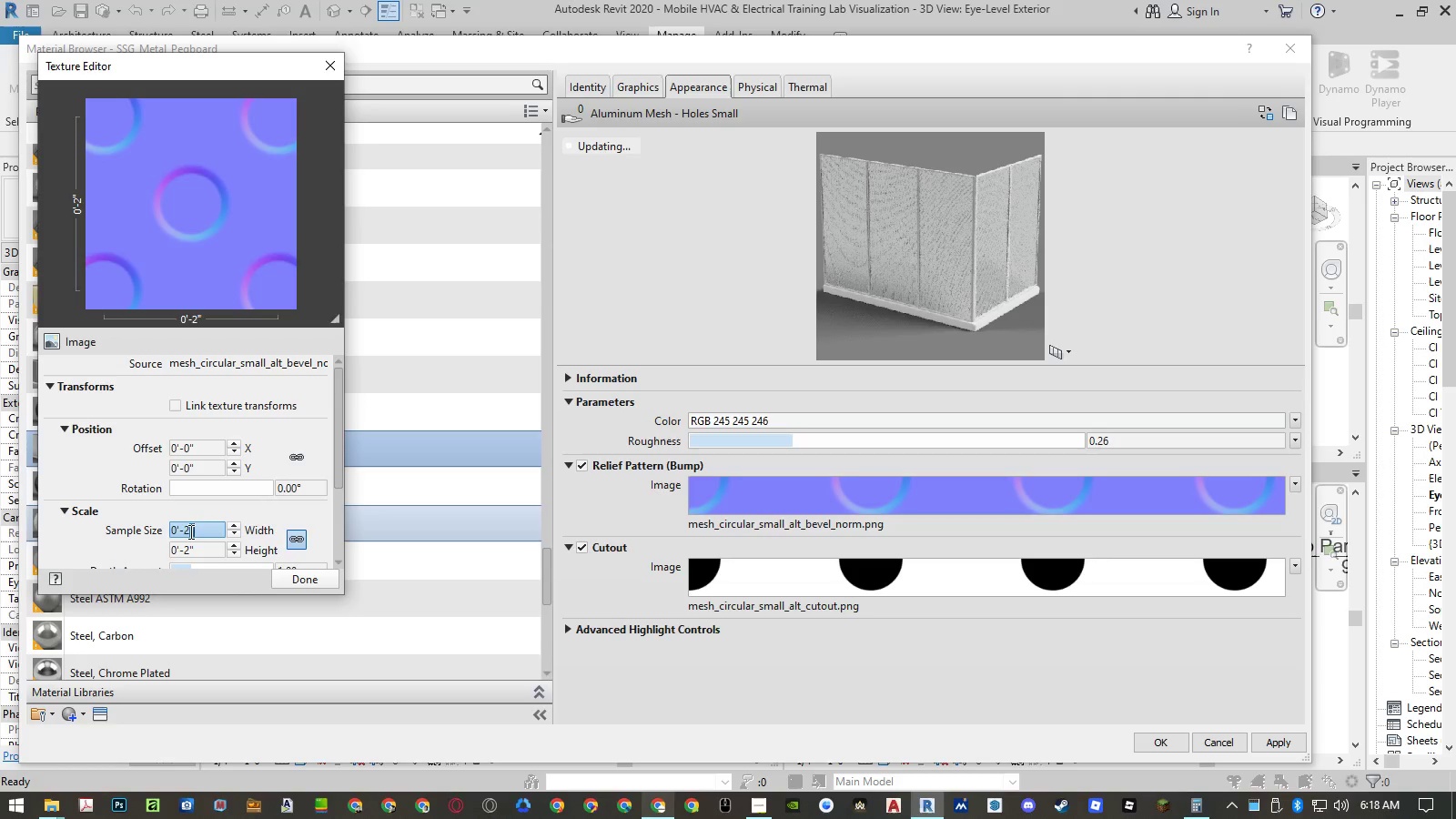 
left_click([188, 531])
 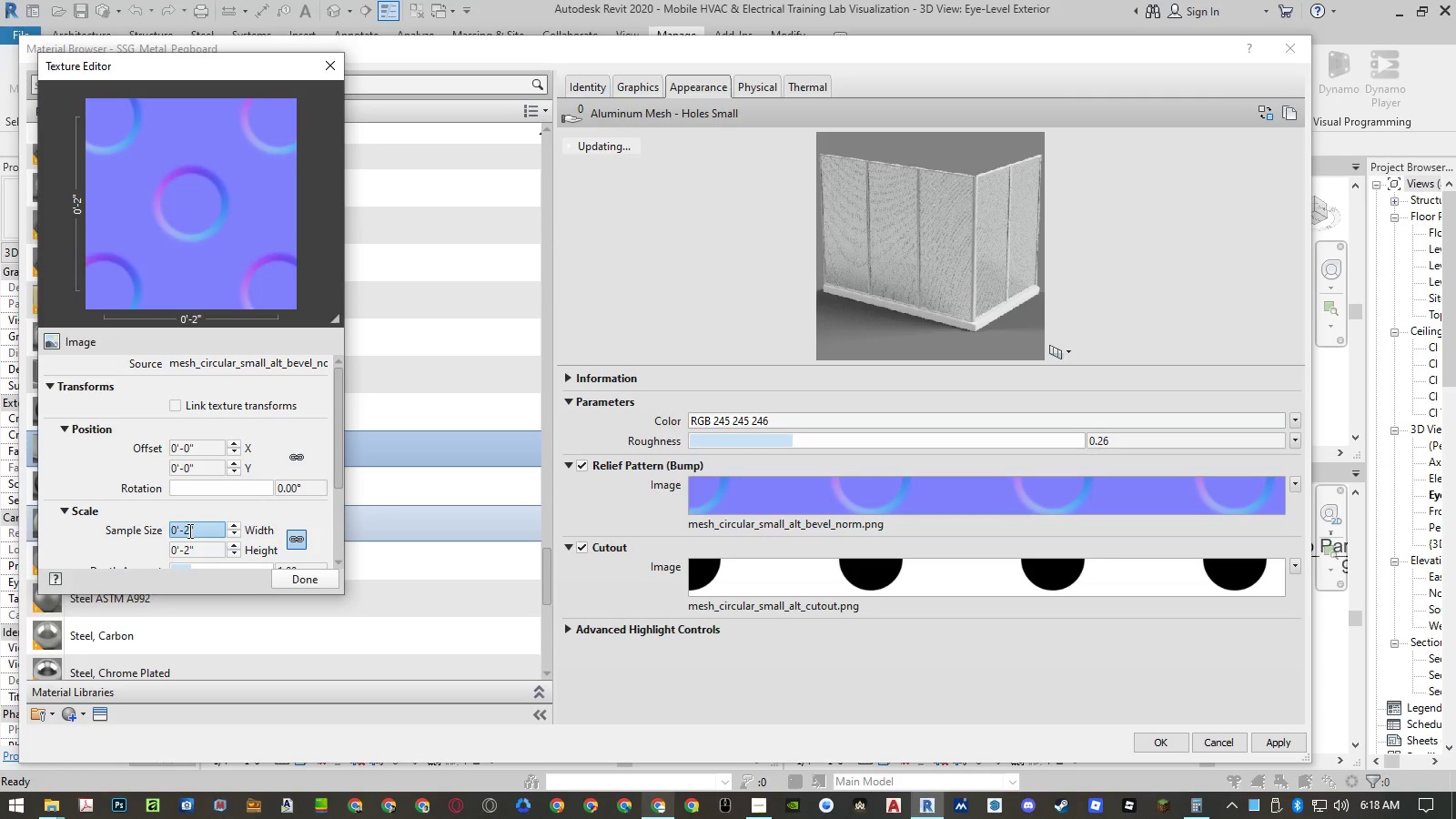 
key(Backspace)
 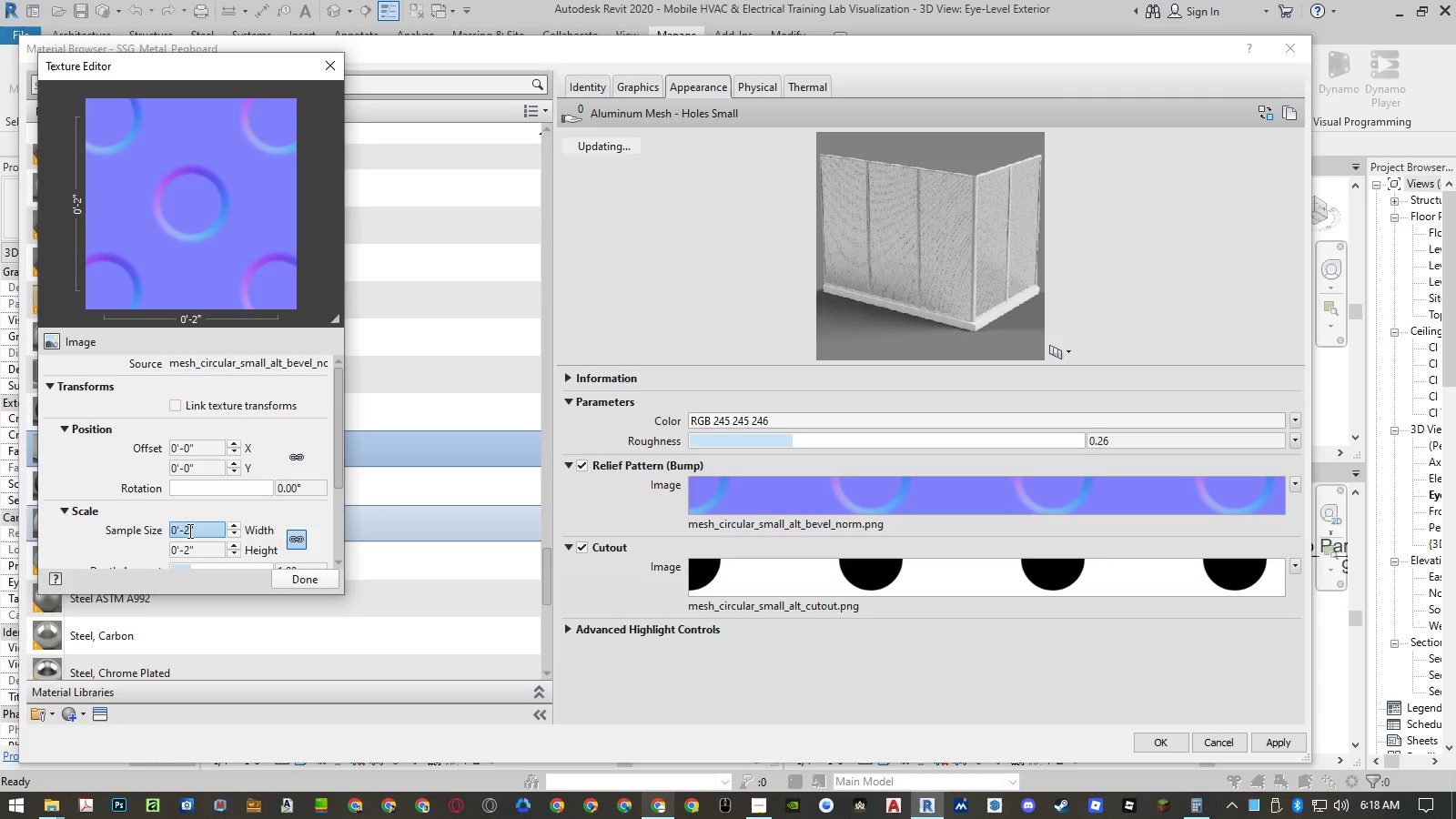 
key(Numpad1)
 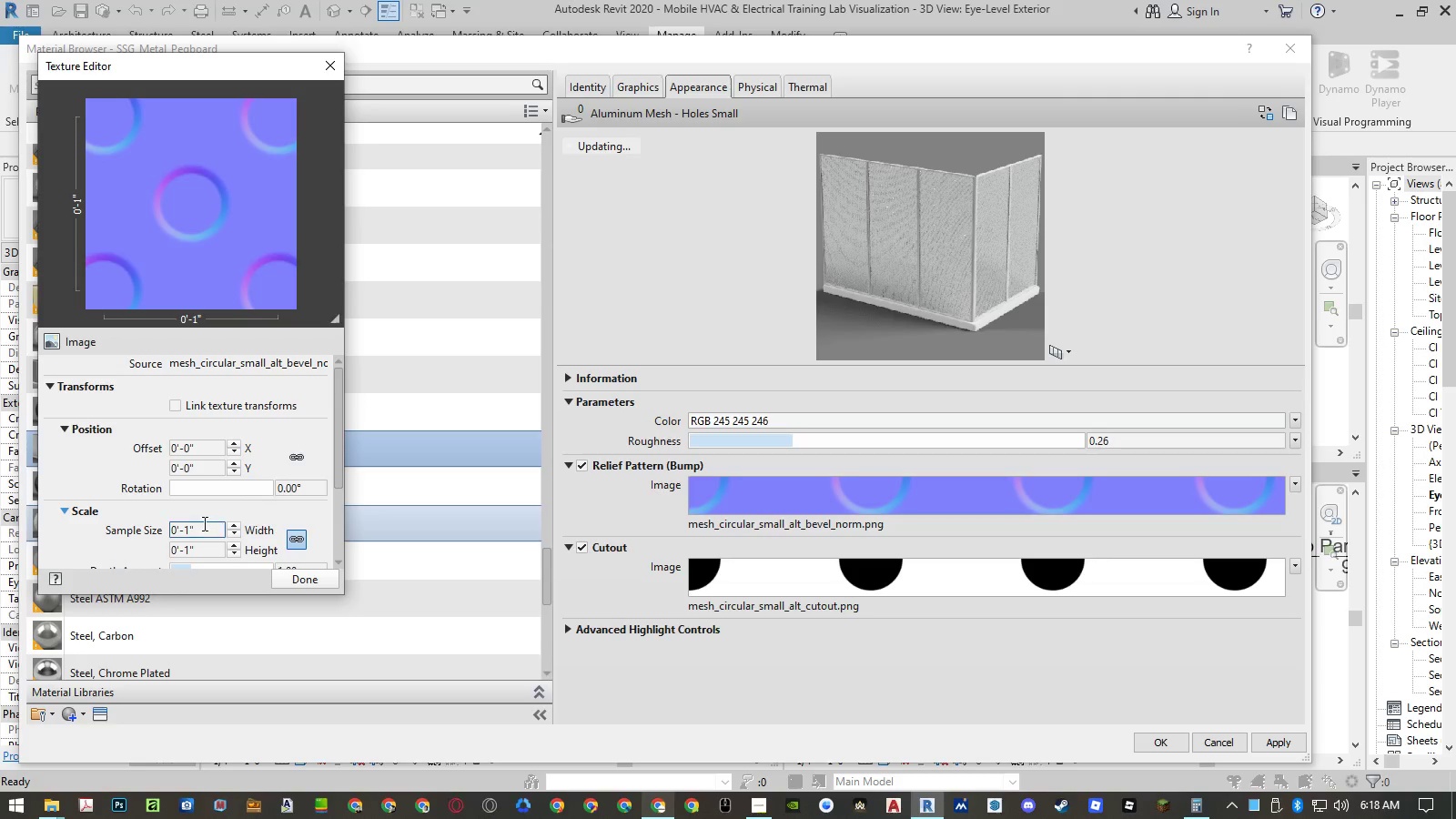 
left_click([203, 527])
 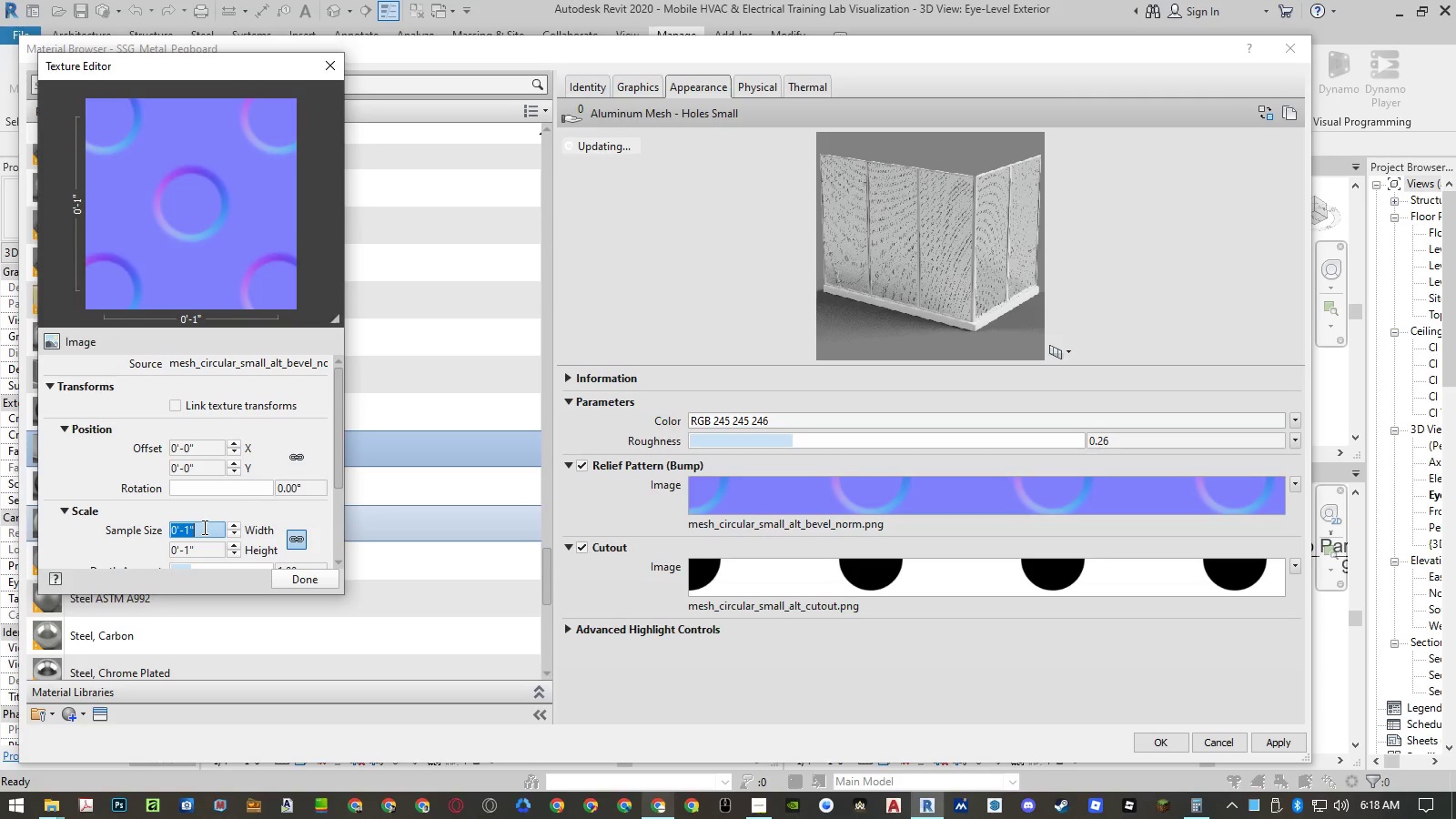 
key(Numpad1)
 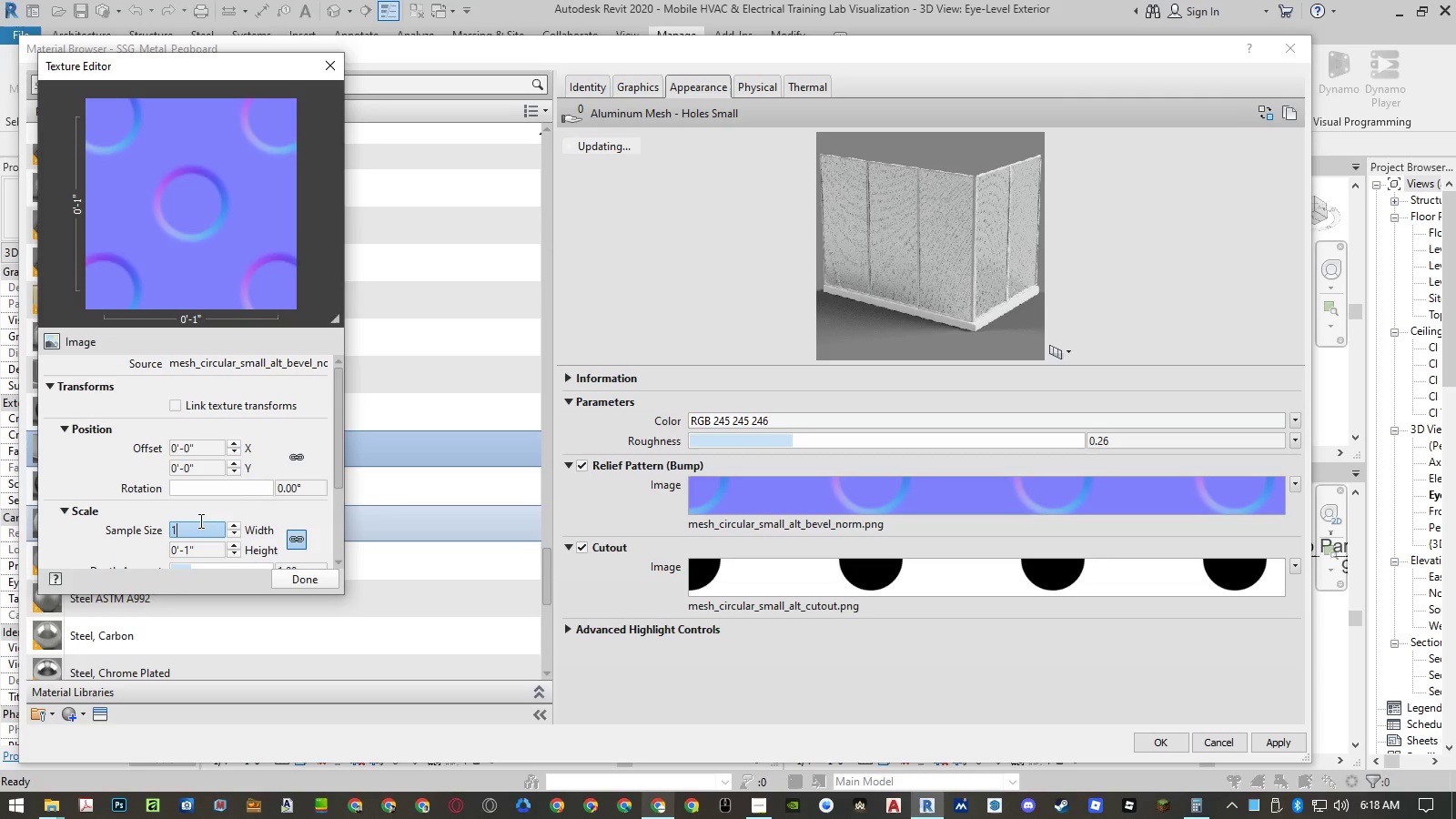 
left_click([198, 509])
 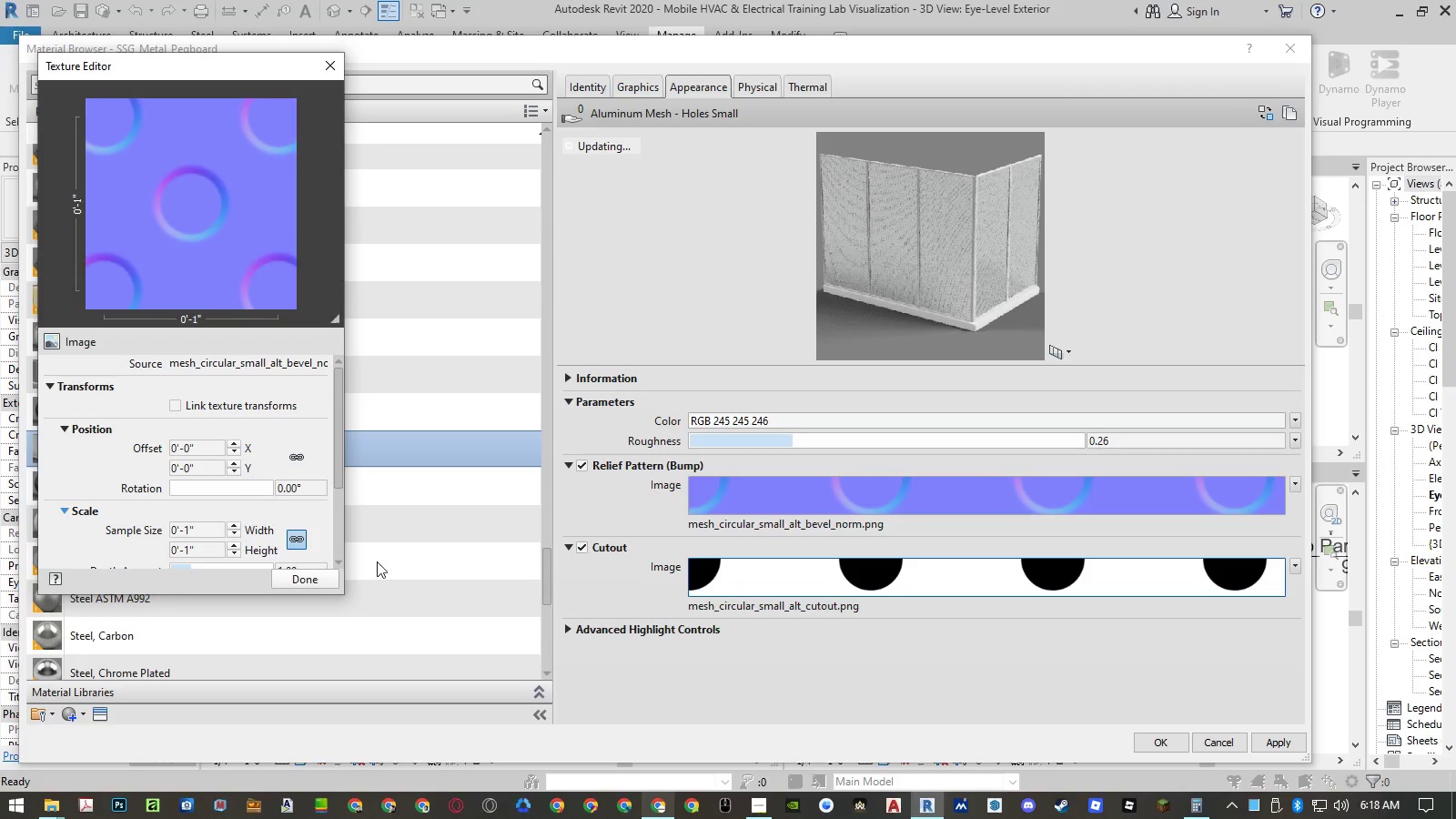 
left_click([287, 577])
 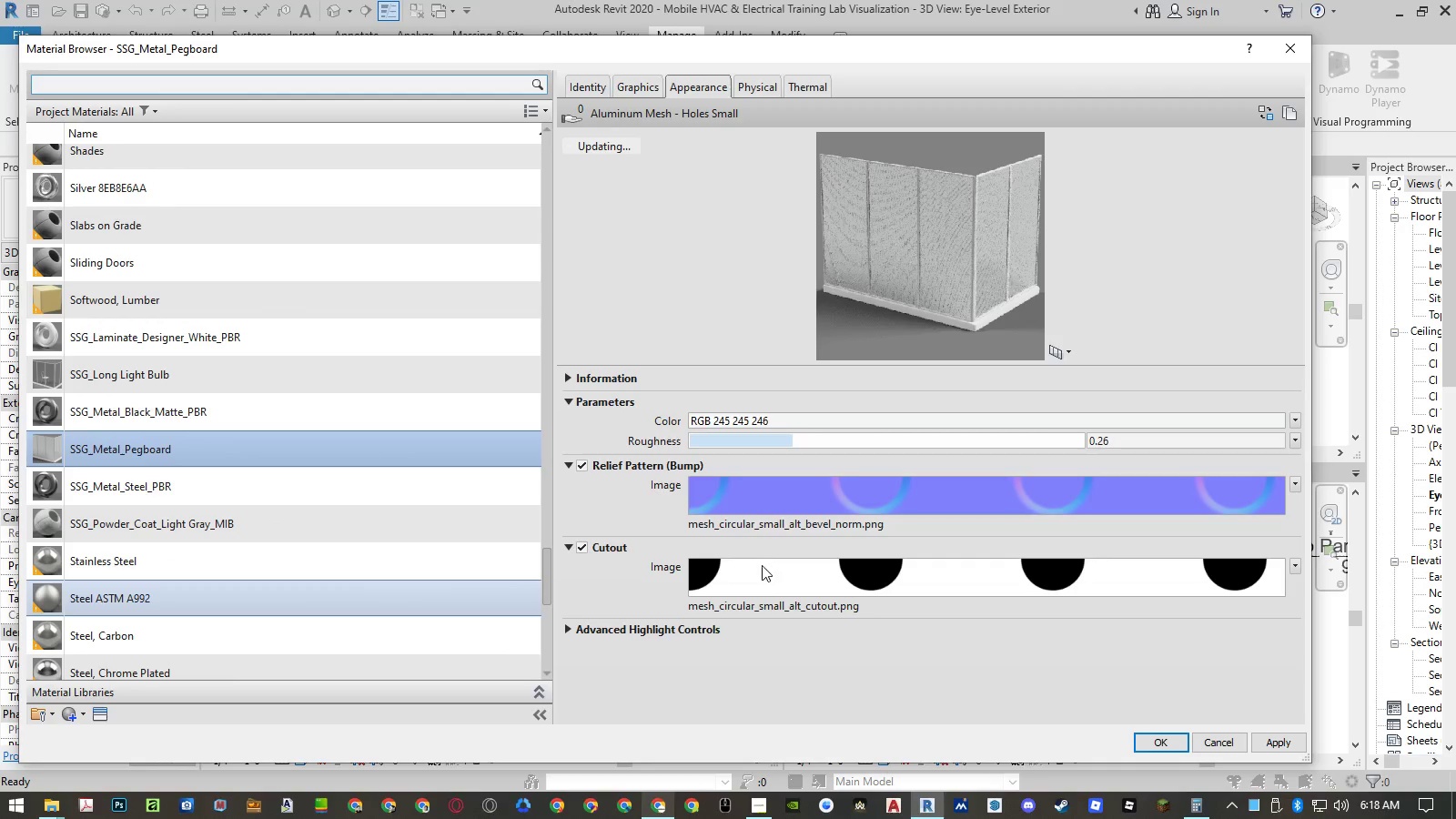 
left_click([767, 576])
 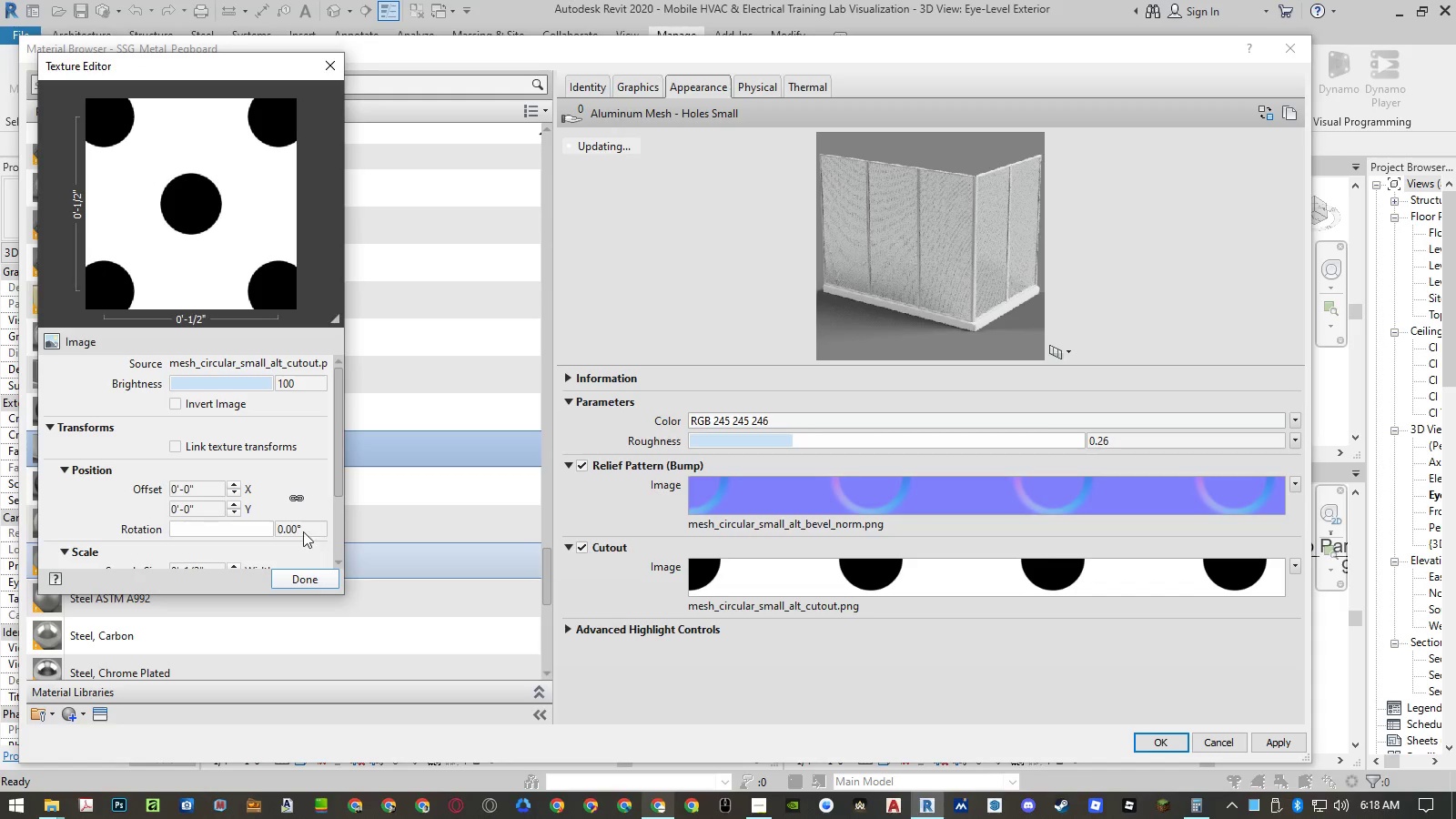 
scroll: coordinate [240, 494], scroll_direction: down, amount: 2.0
 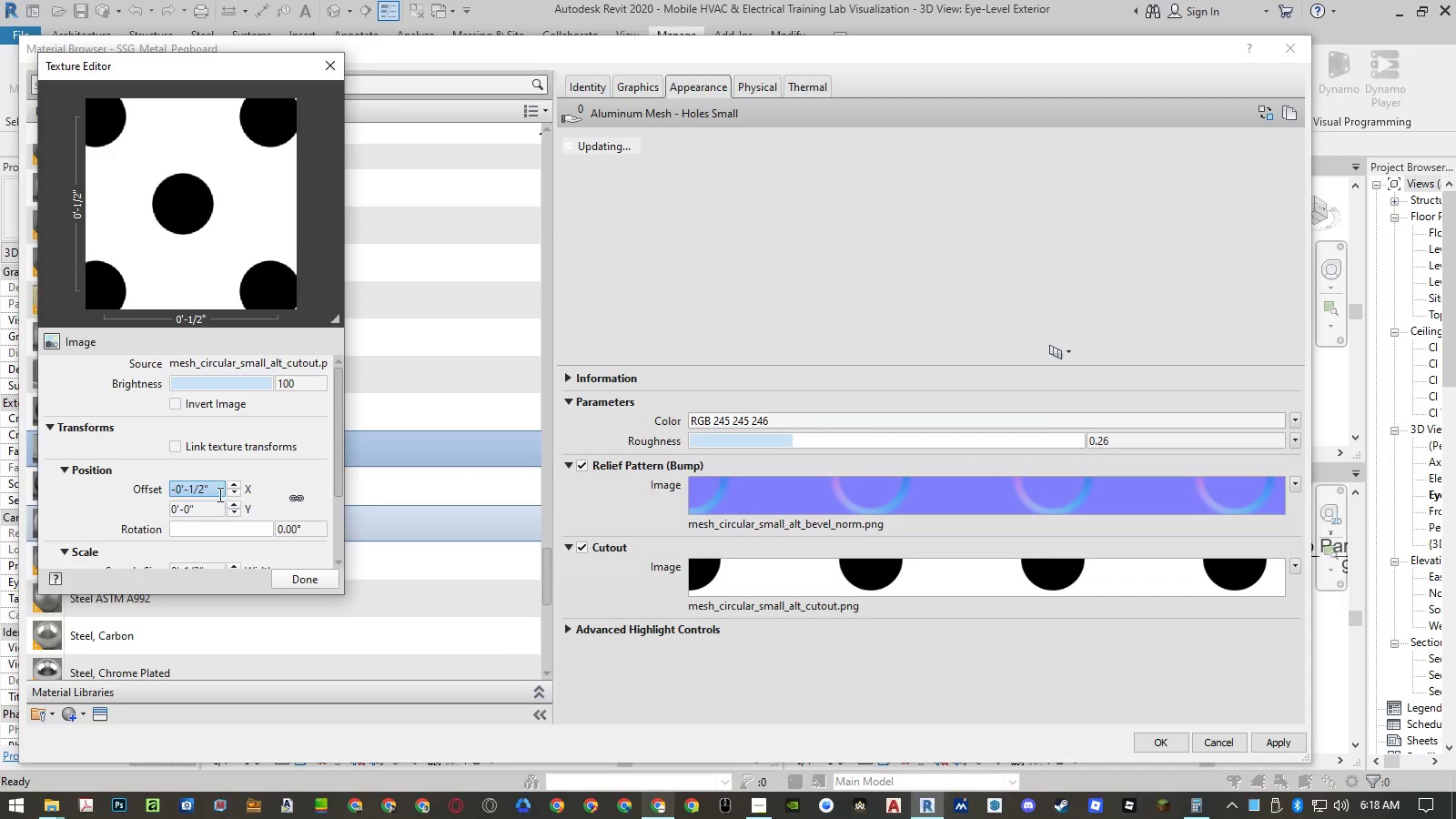 
left_click_drag(start_coordinate=[216, 492], to_coordinate=[145, 488])
 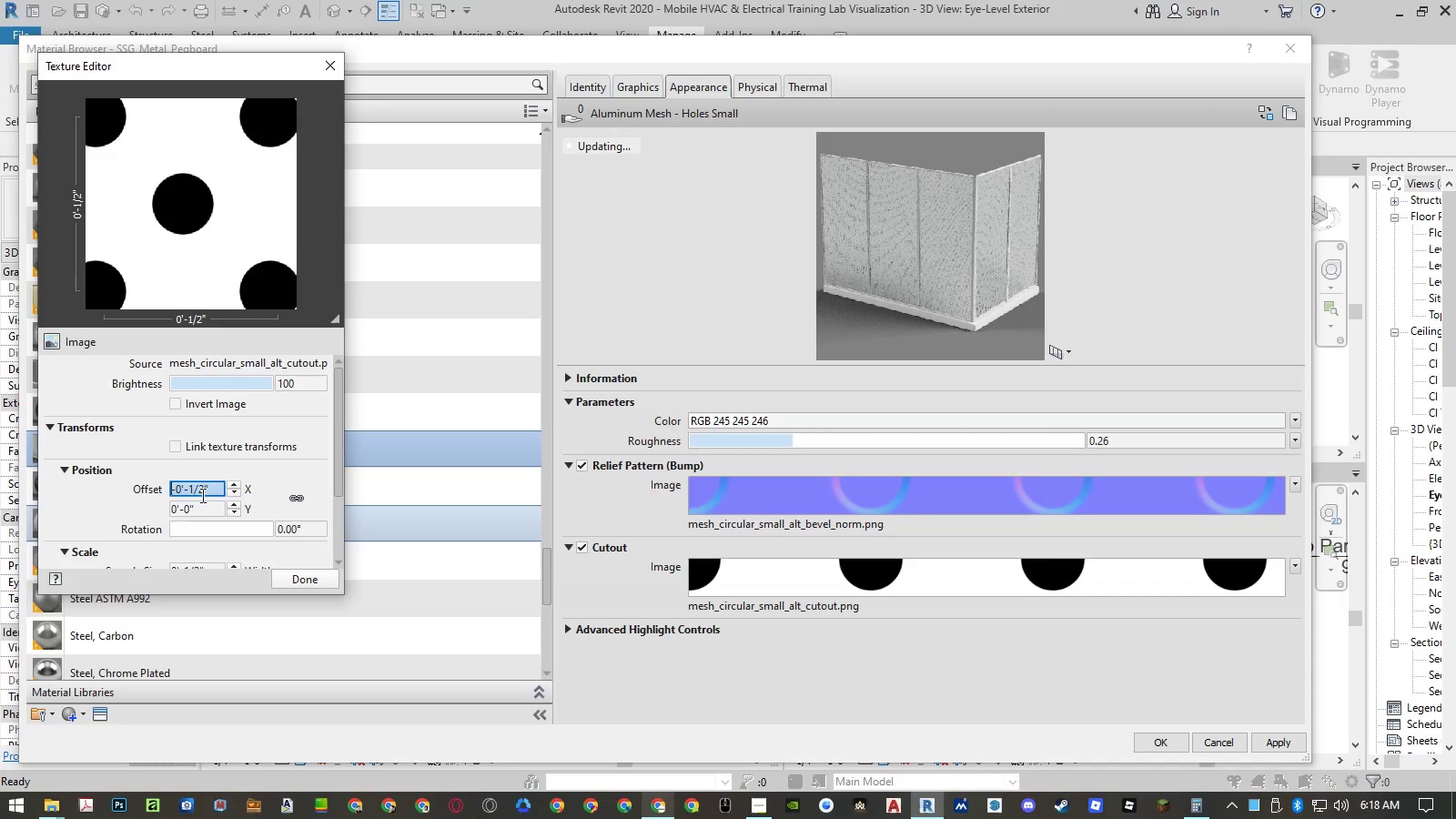 
left_click_drag(start_coordinate=[210, 493], to_coordinate=[167, 493])
 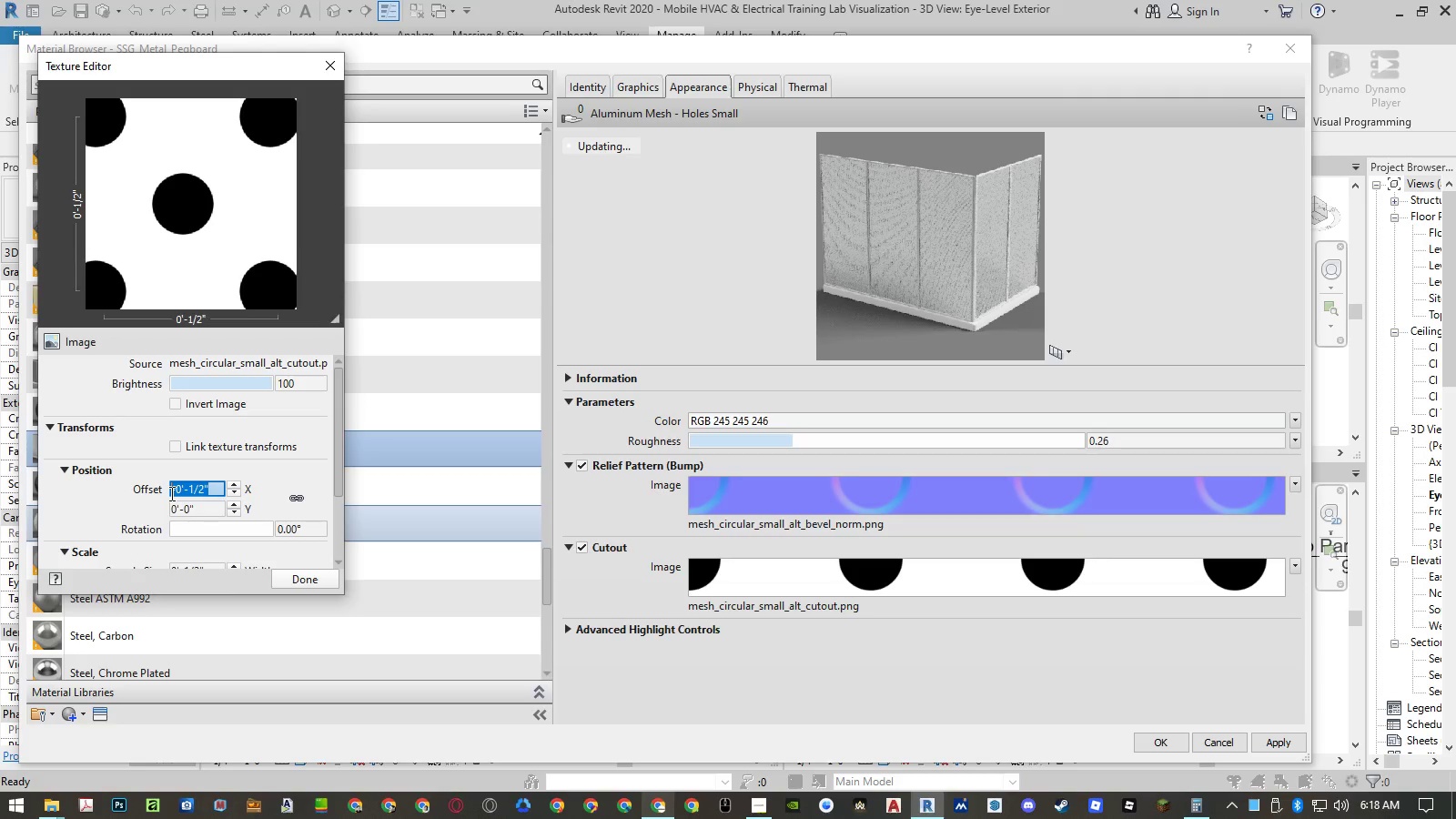 
key(Numpad0)
 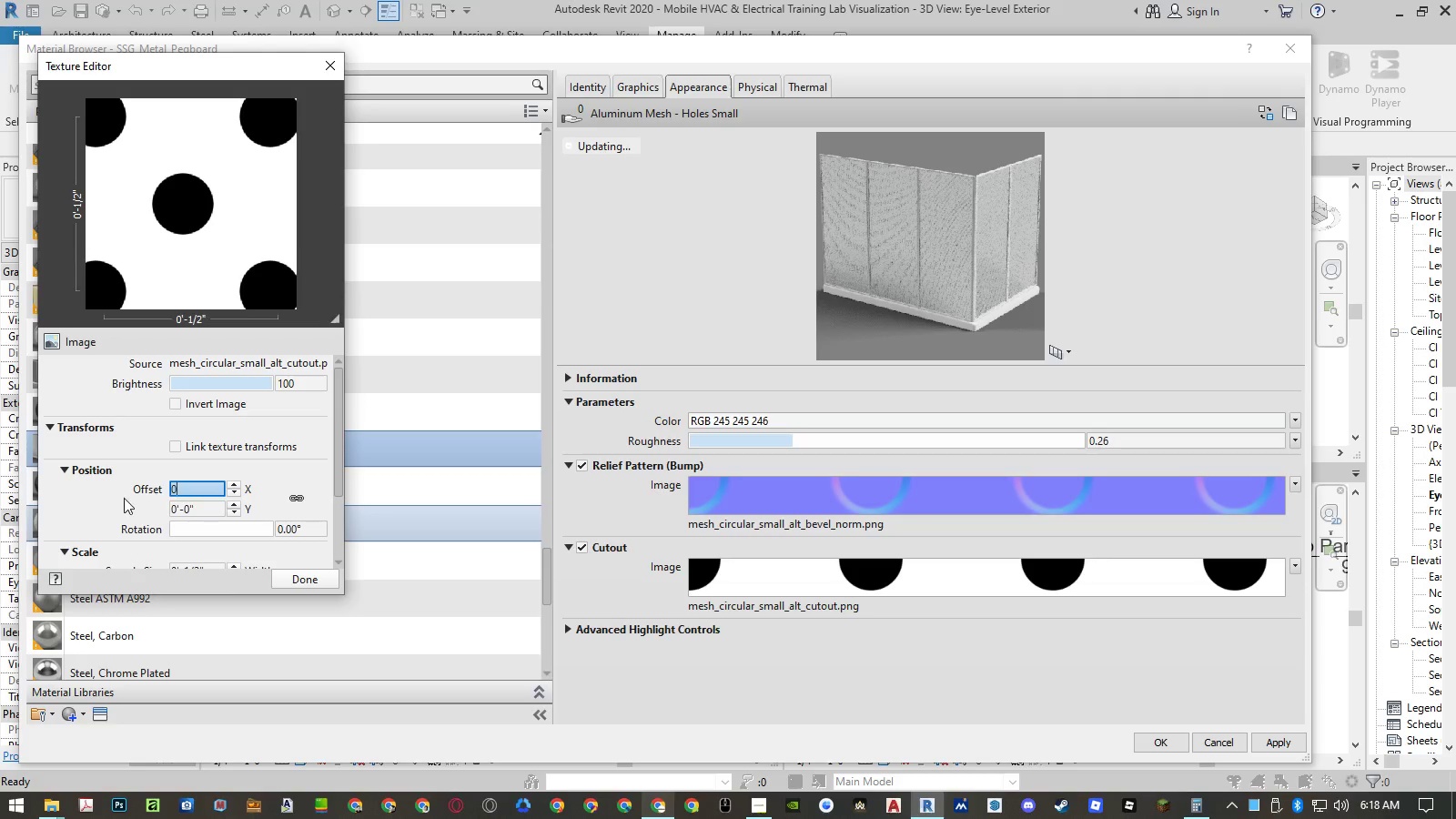 
left_click([110, 504])
 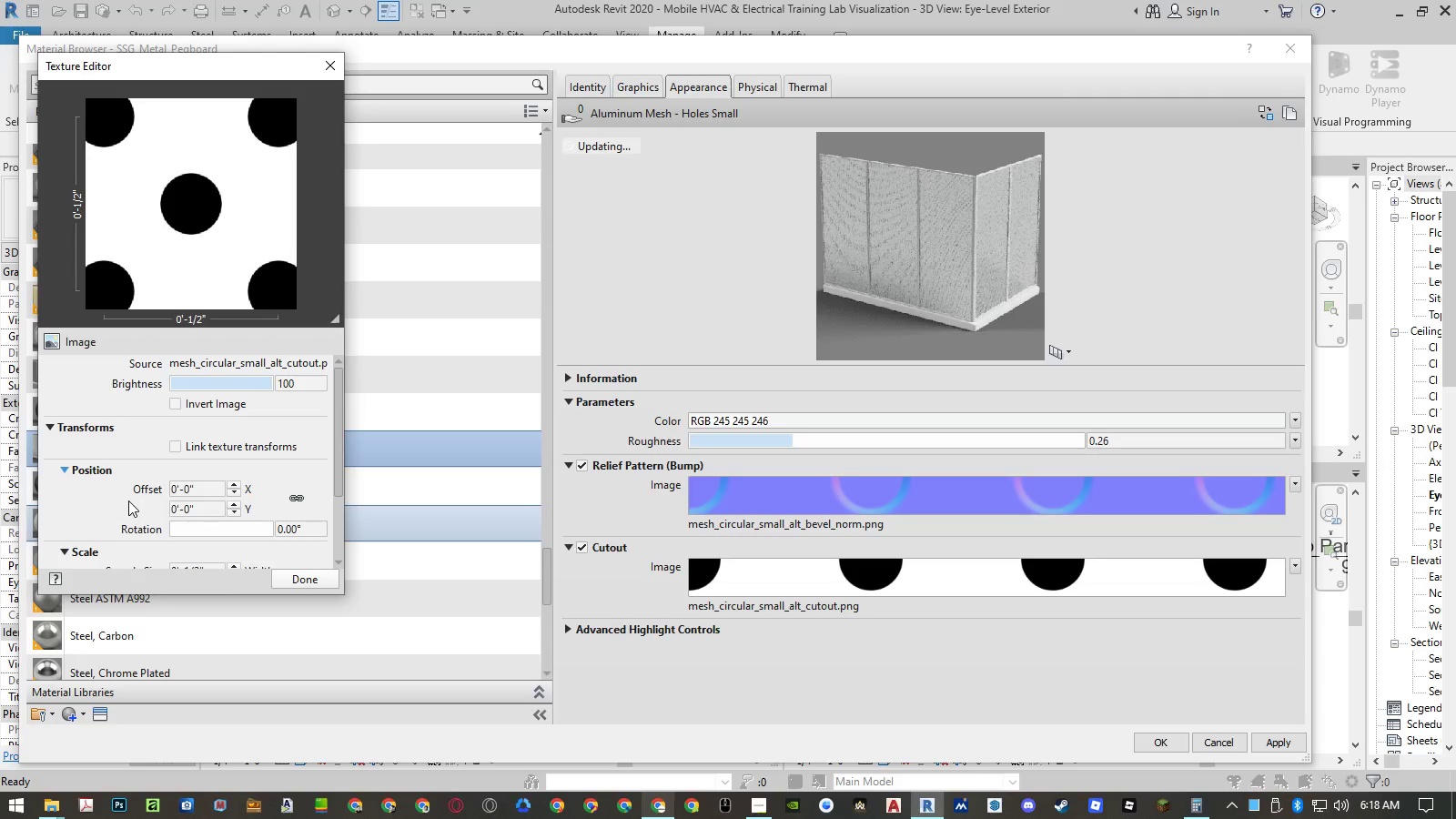 
scroll: coordinate [128, 500], scroll_direction: down, amount: 1.0
 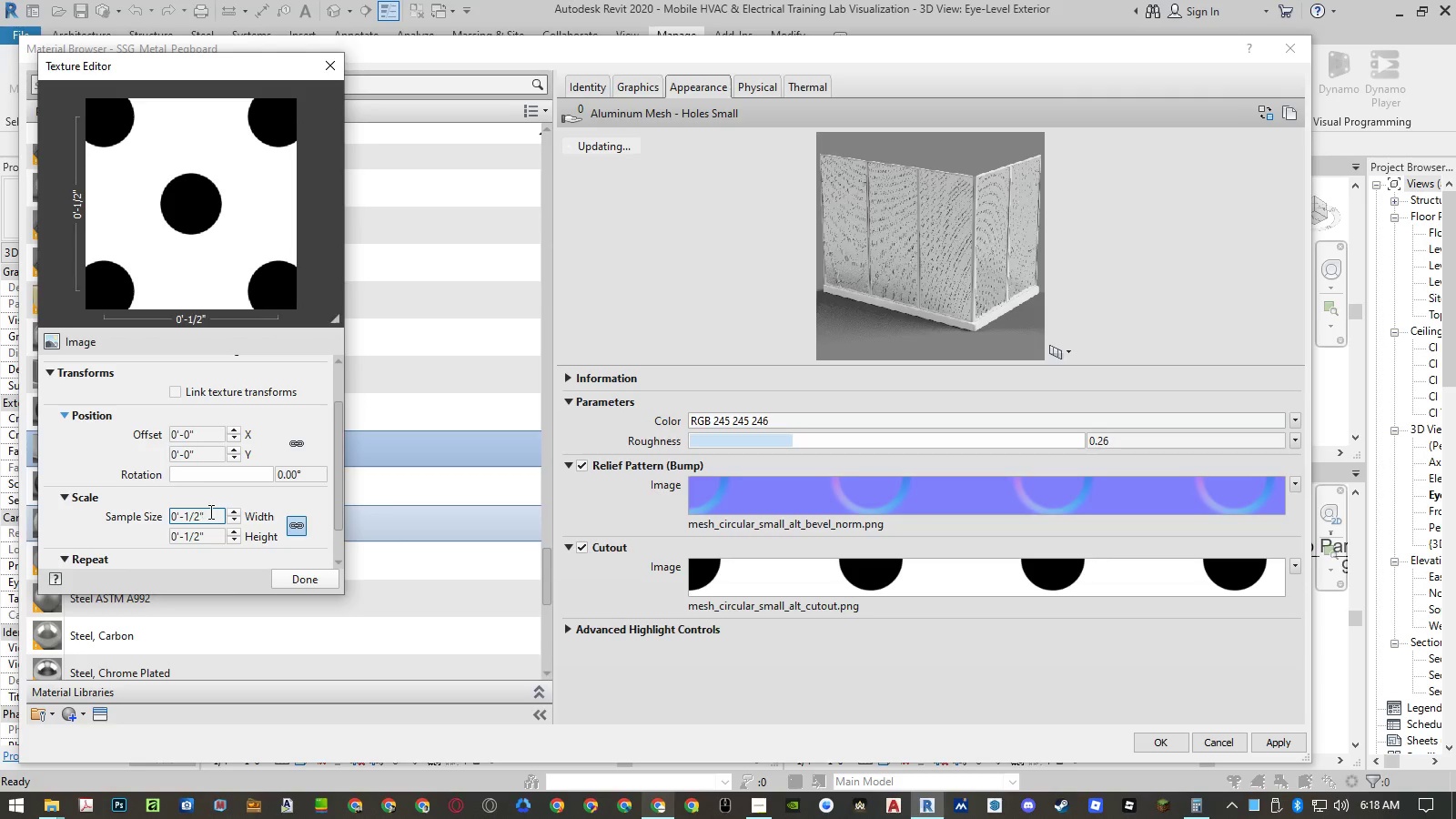 
left_click([212, 512])
 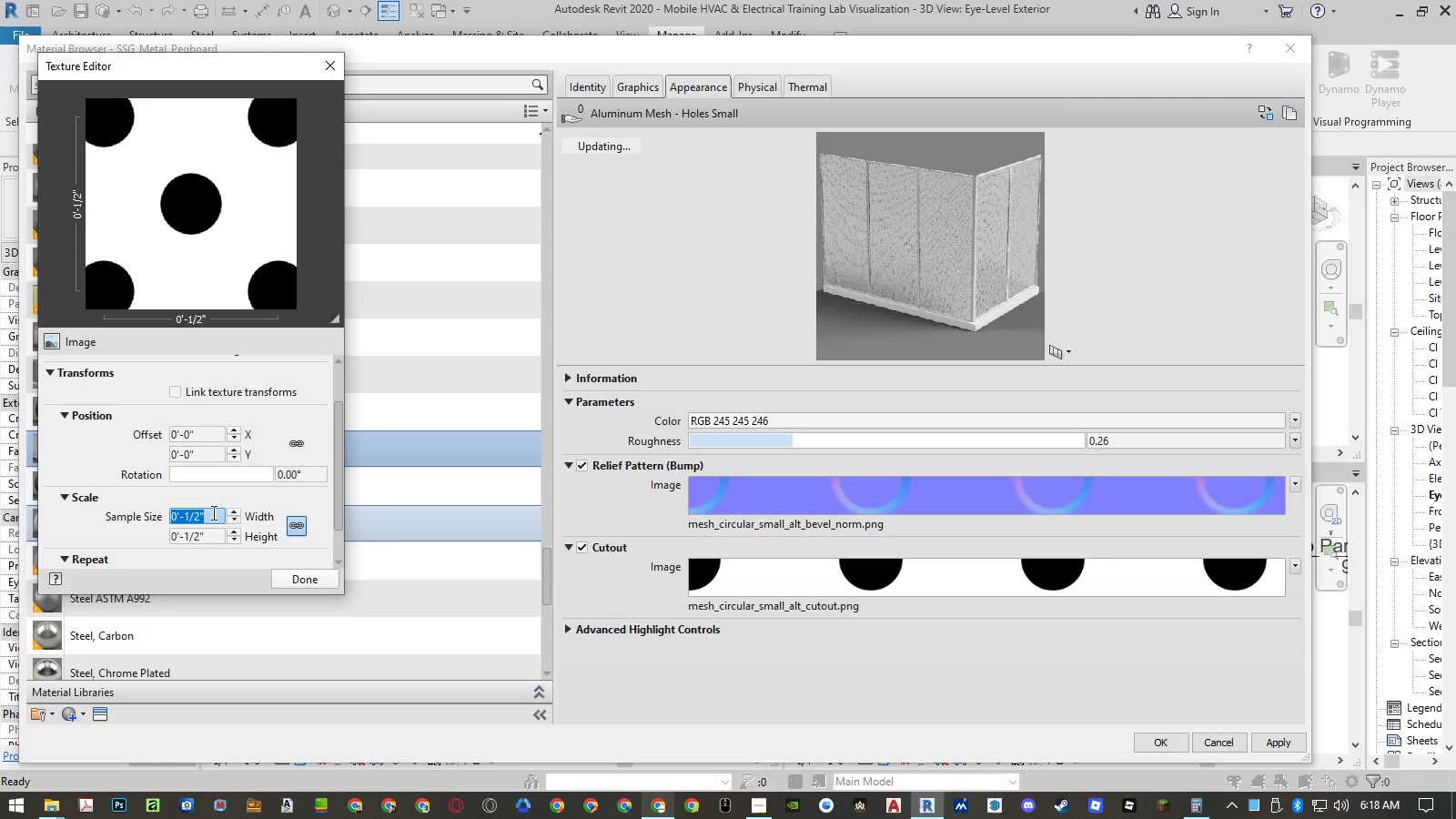 
key(Numpad1)
 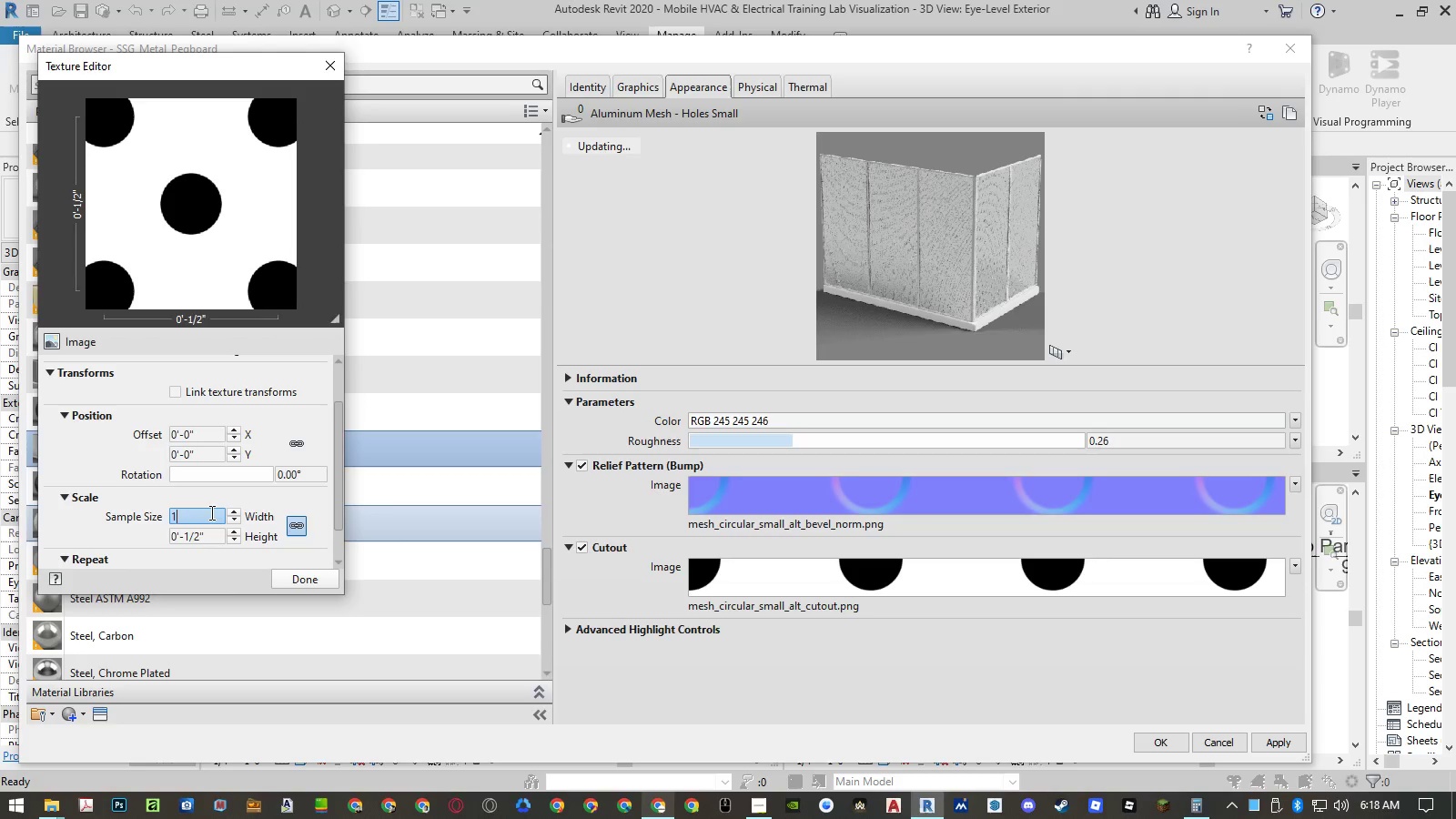 
key(NumpadEnter)
 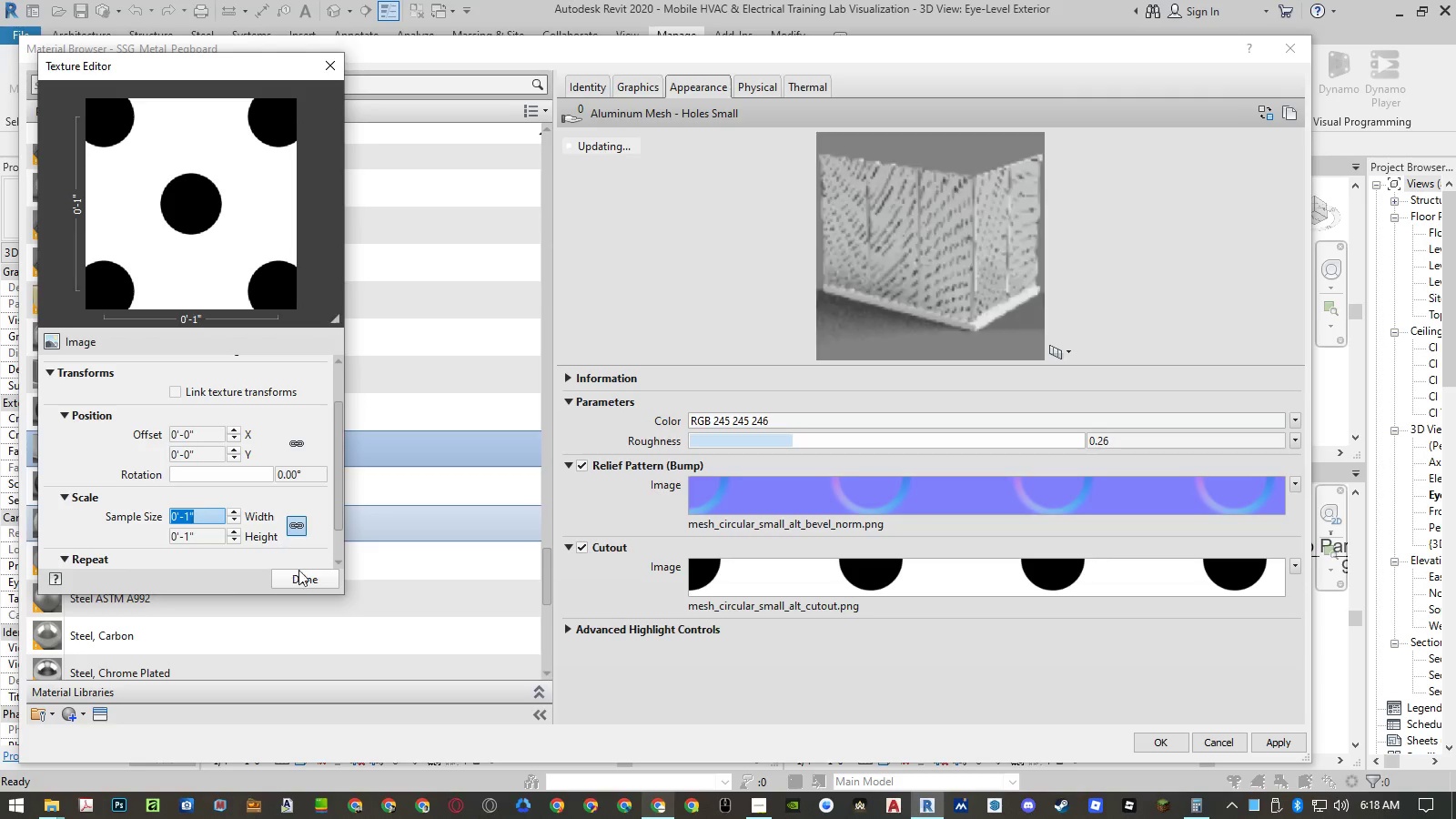 
left_click([302, 579])
 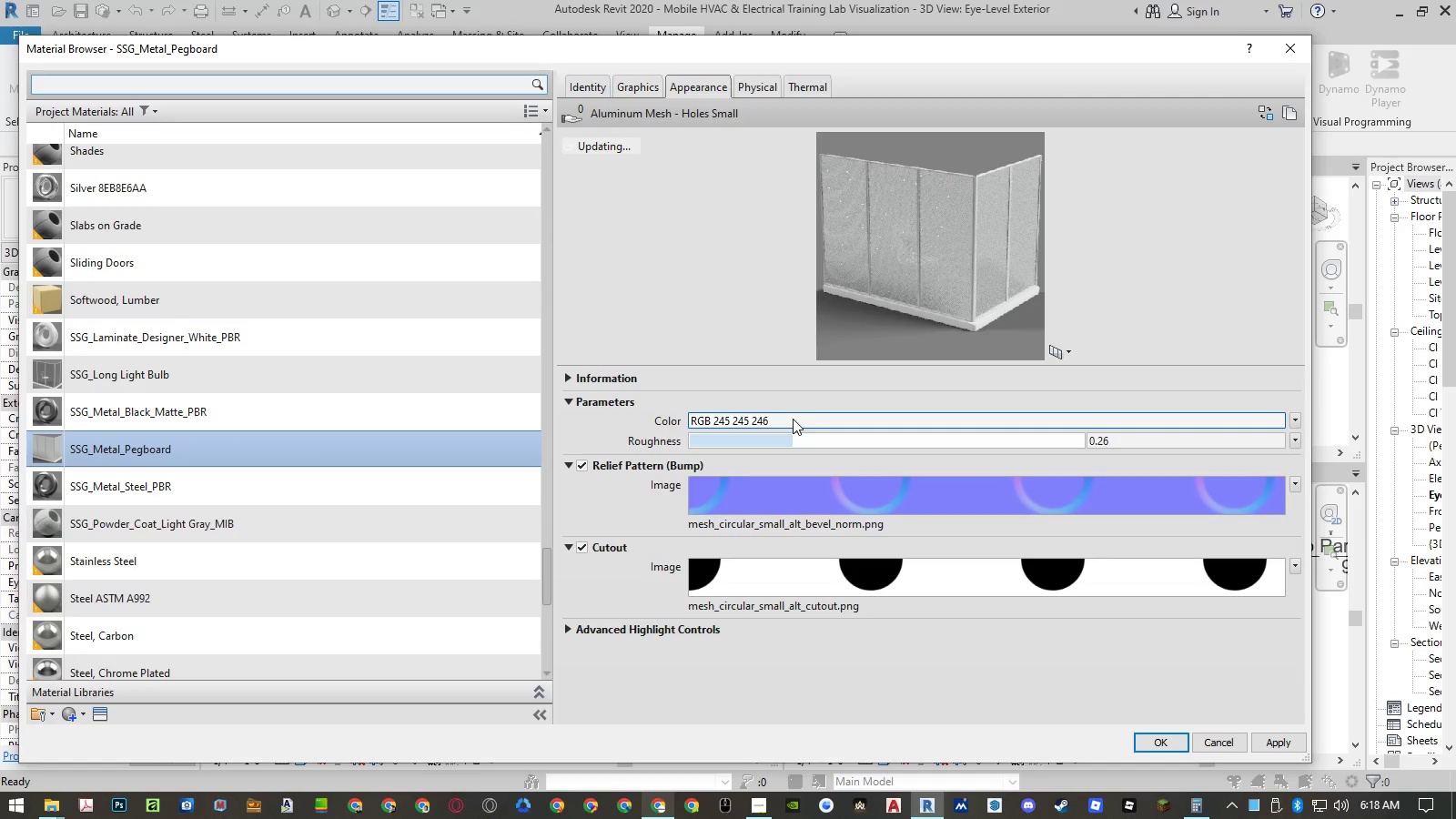 
wait(7.45)
 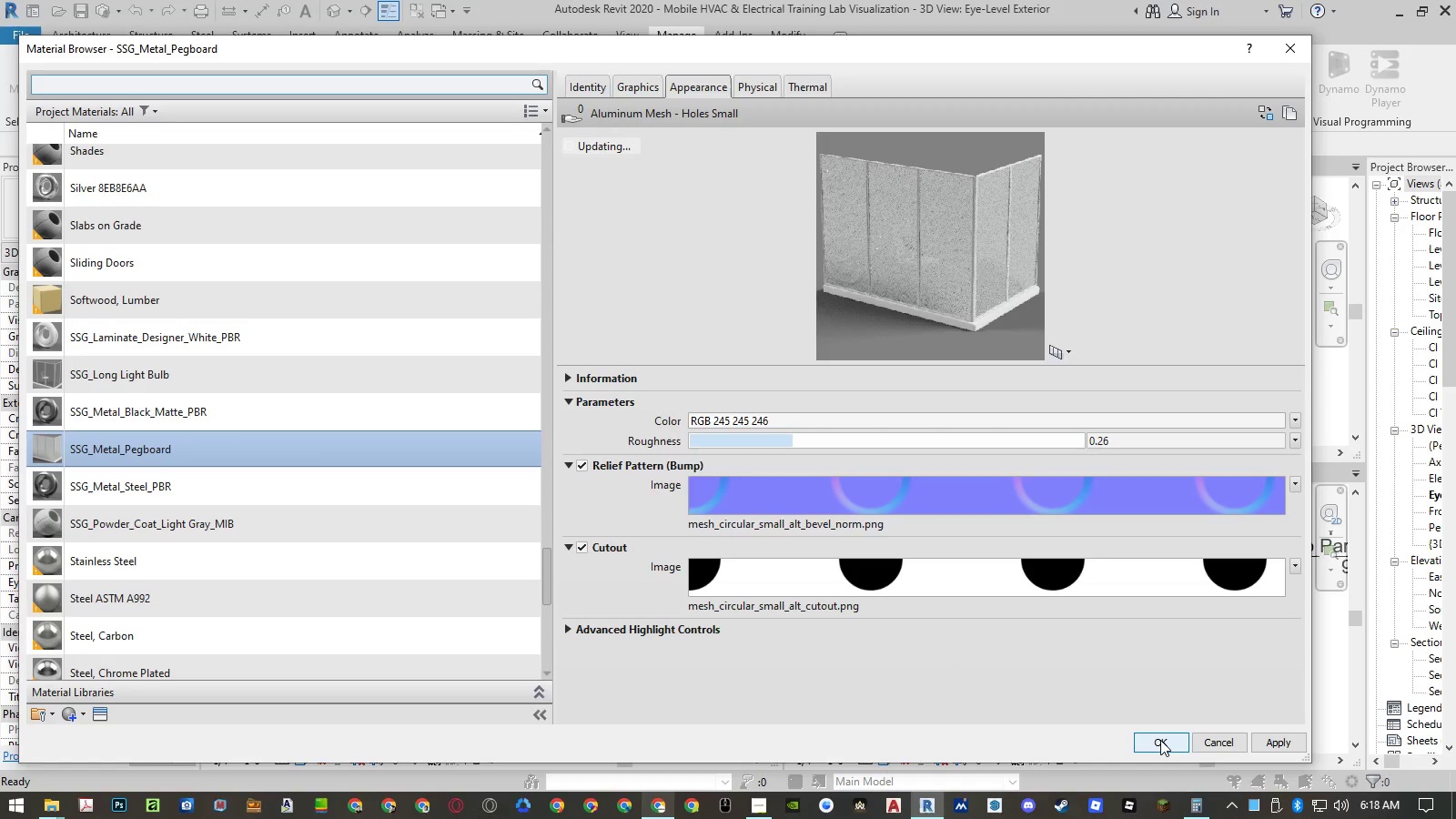 
left_click([793, 419])
 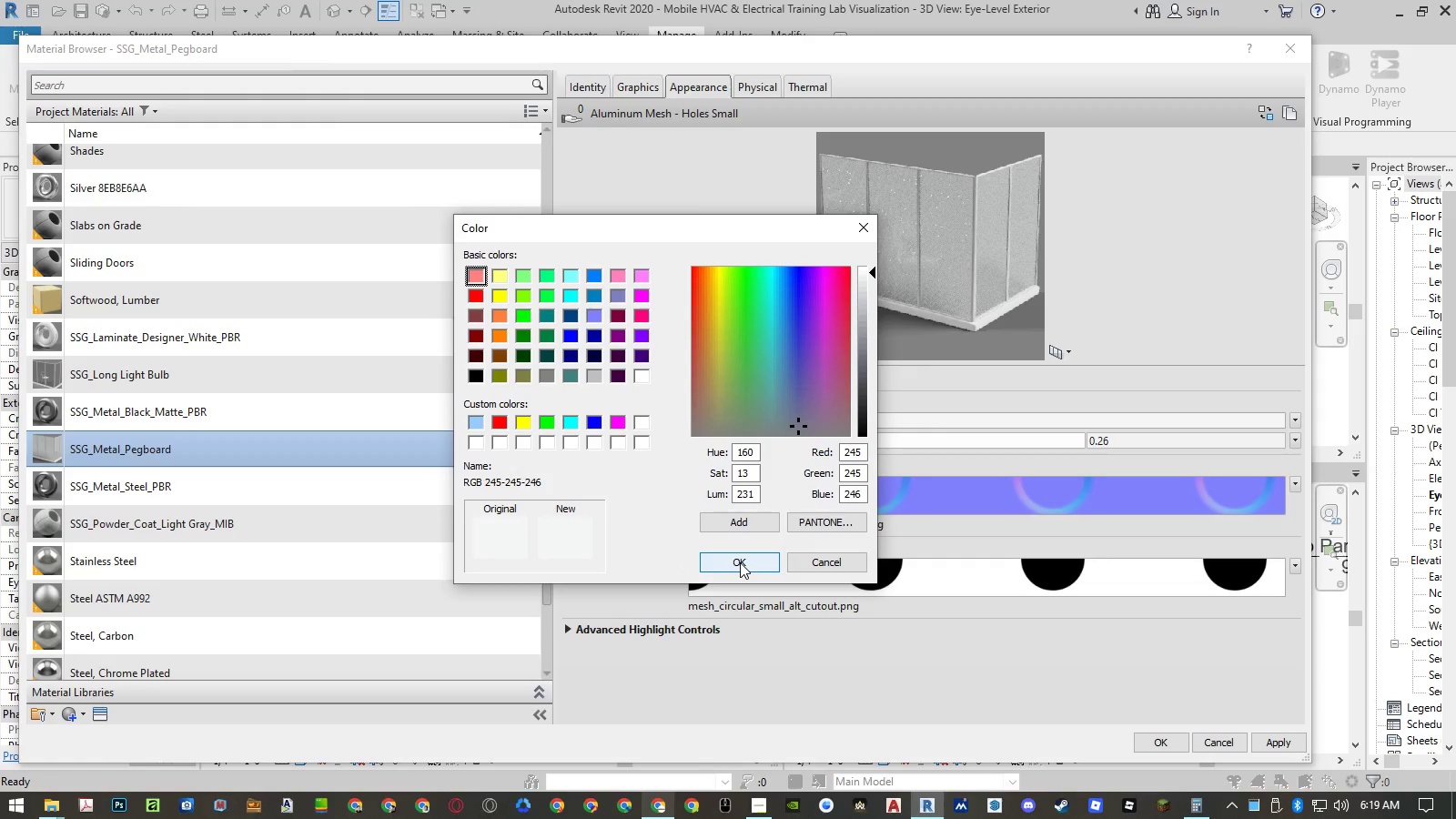 
left_click([597, 378])
 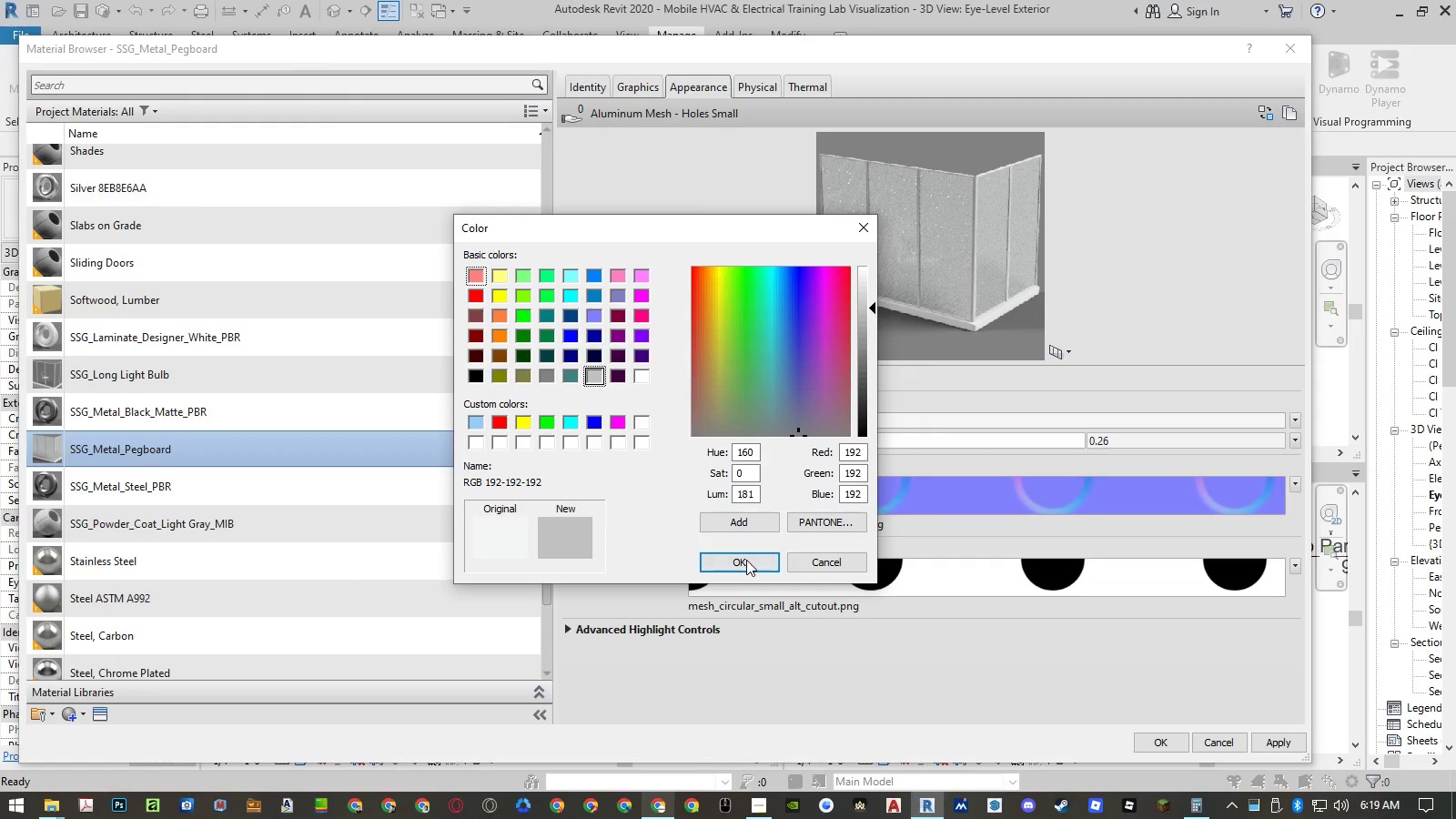 
left_click([746, 560])
 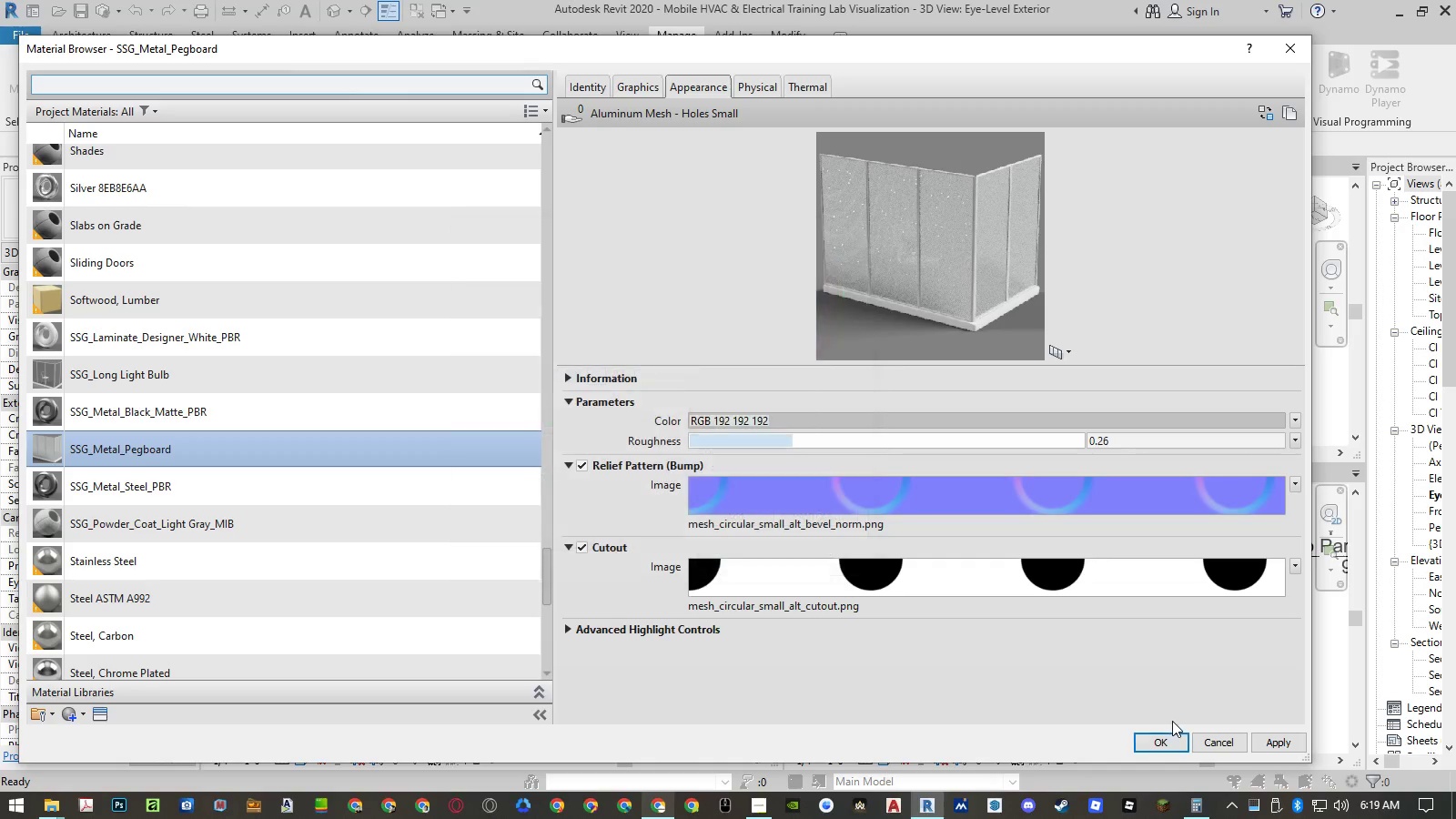 
left_click([1168, 740])
 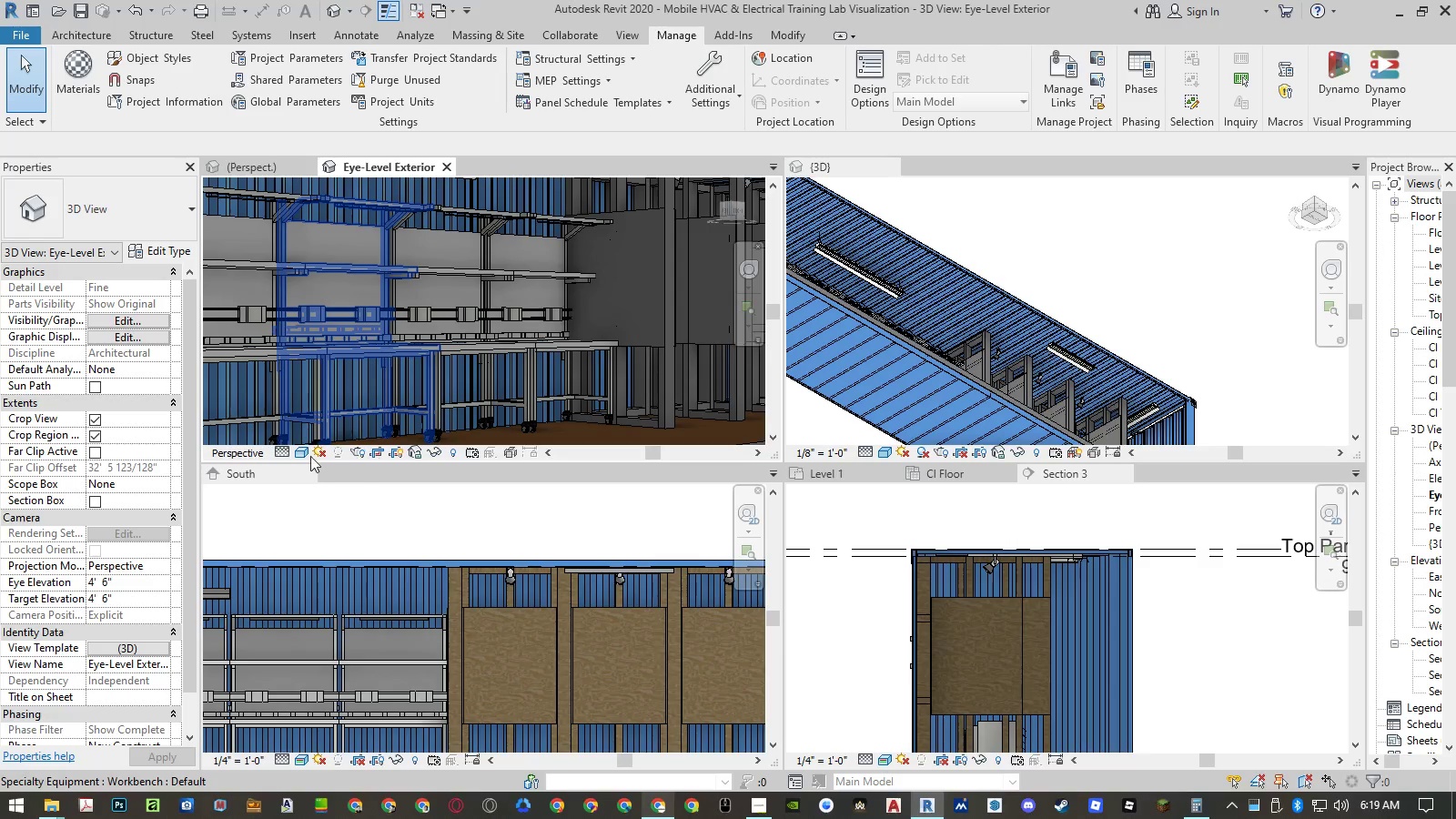 
wait(7.7)
 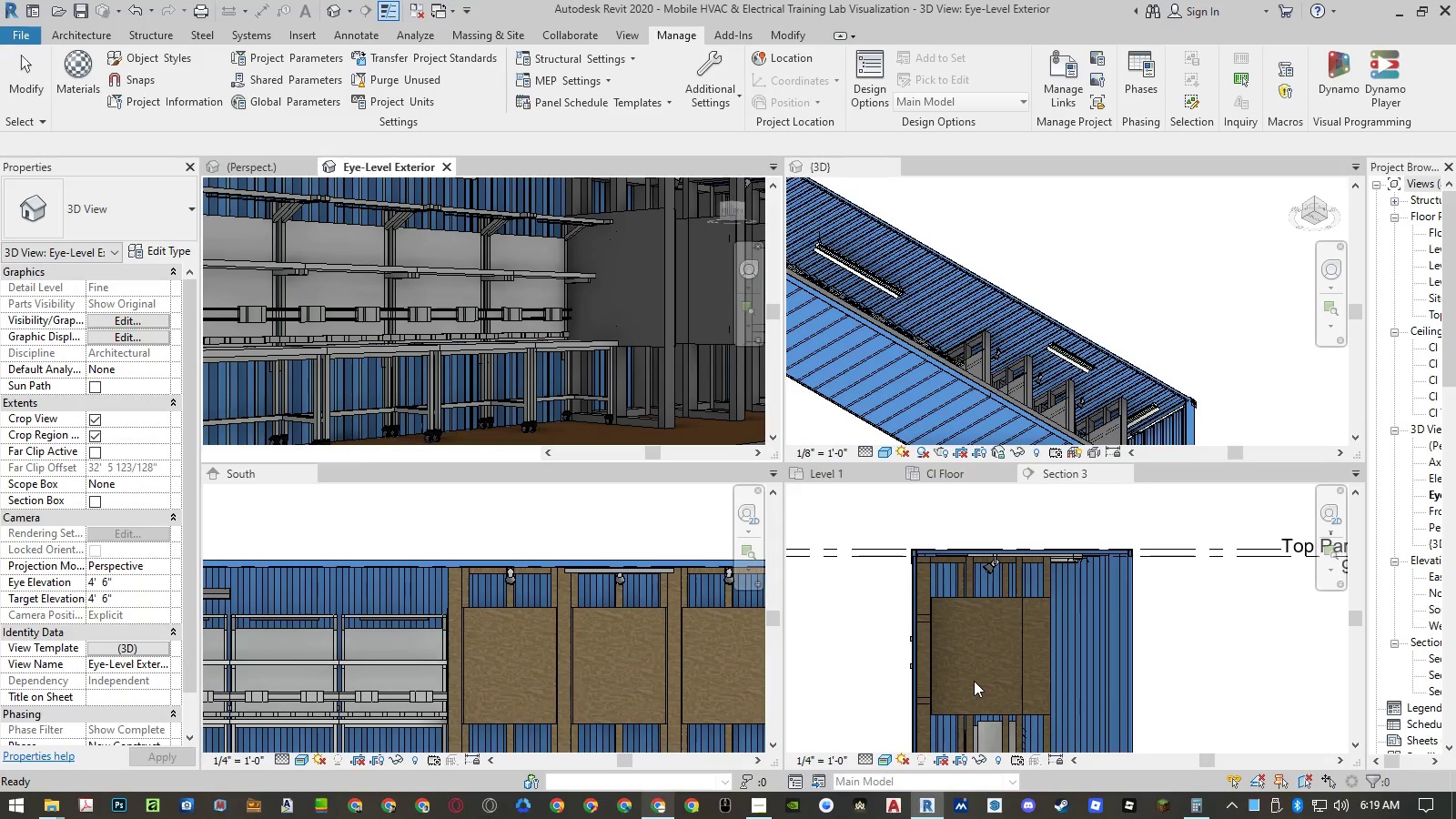 
left_click([126, 647])
 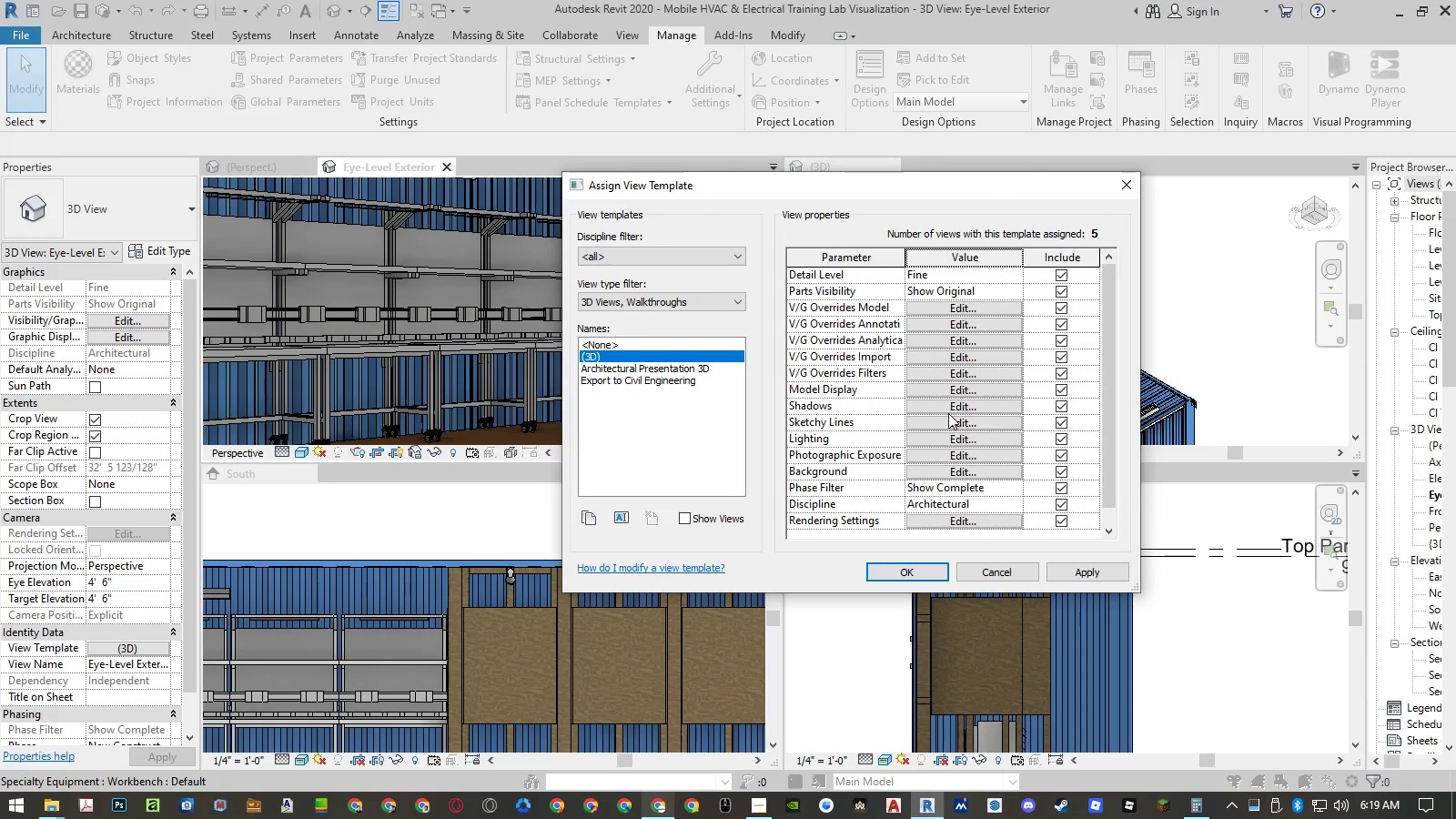 
left_click([946, 389])
 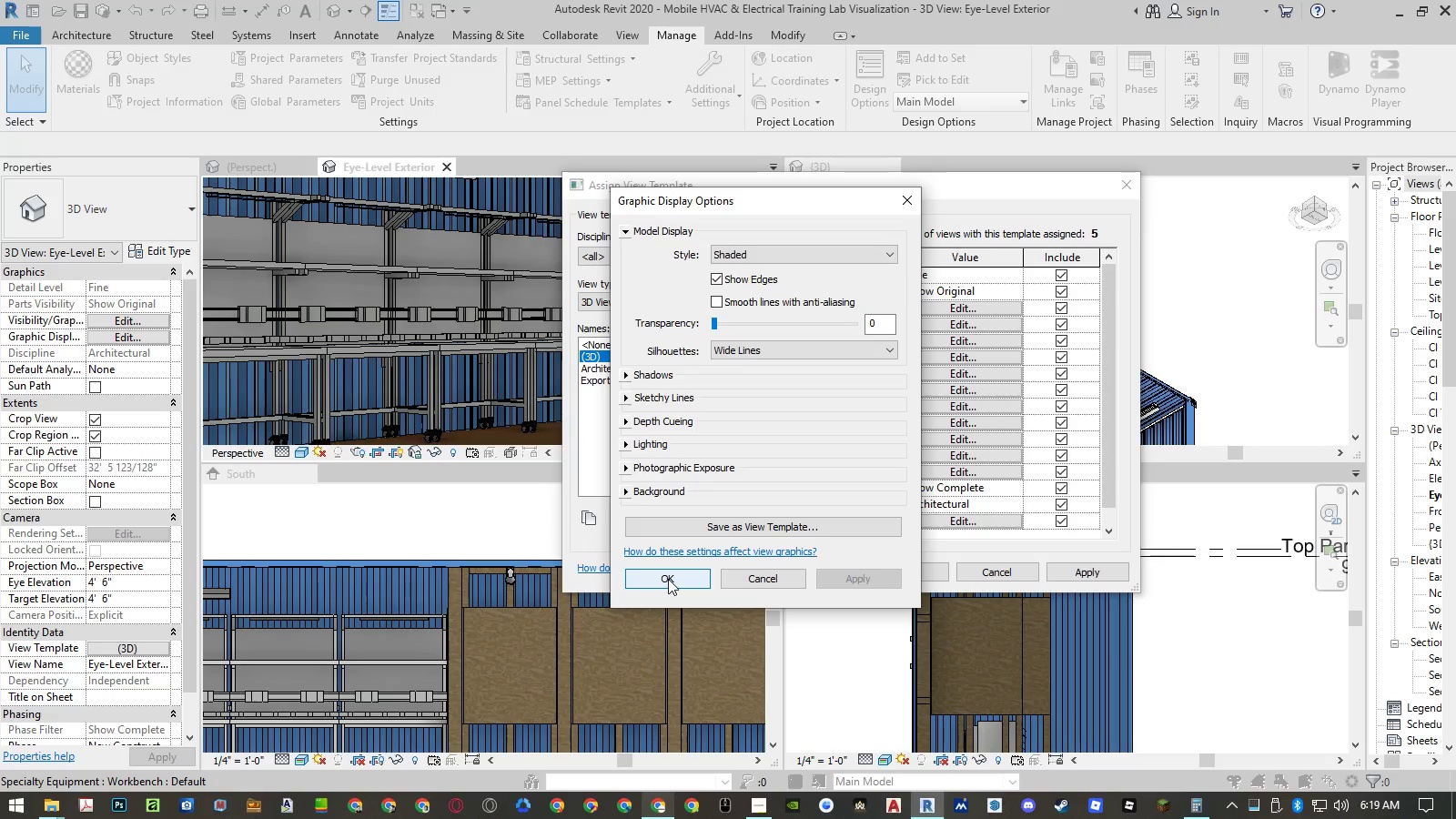 
left_click([769, 577])
 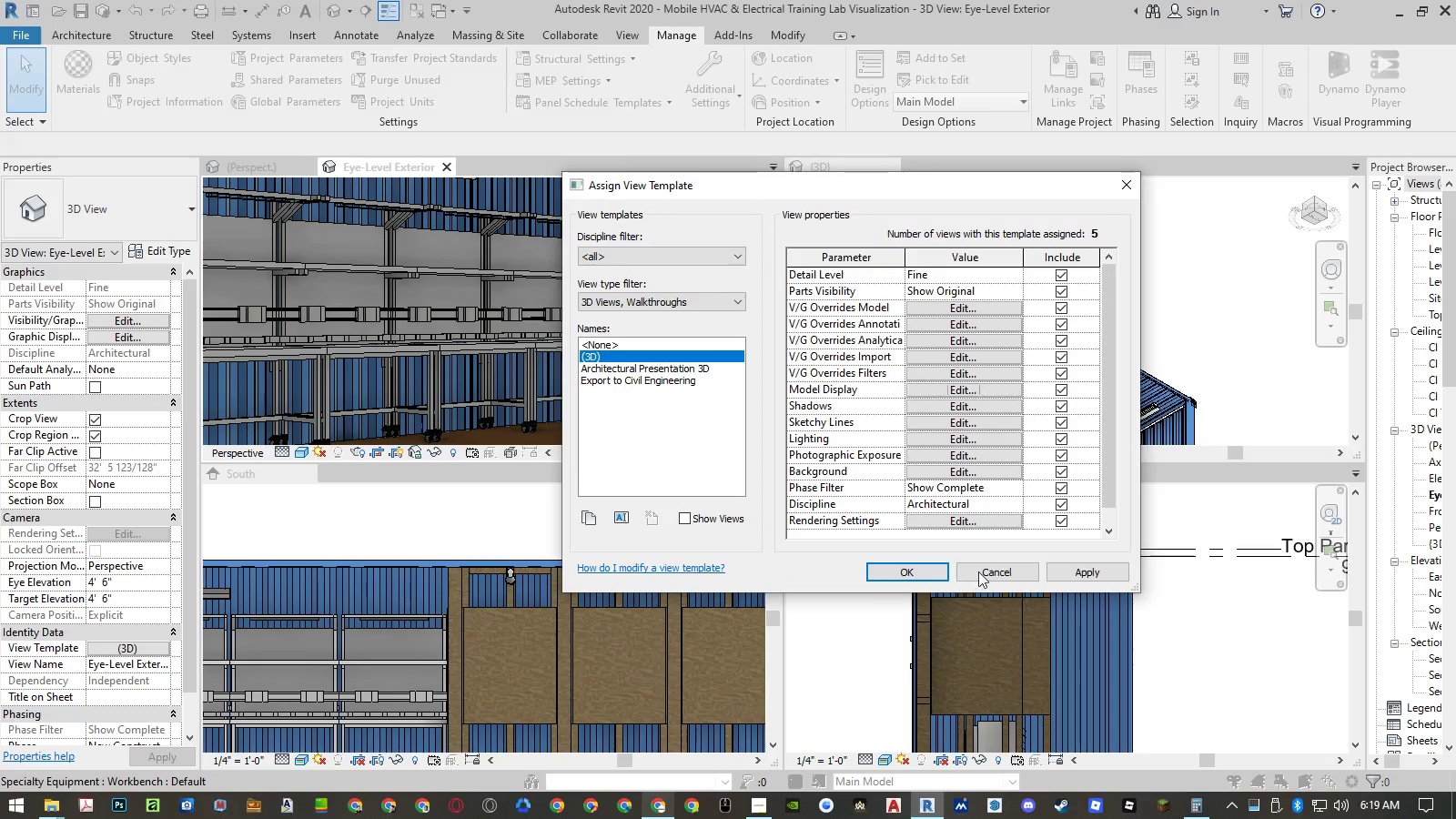 
left_click([992, 571])
 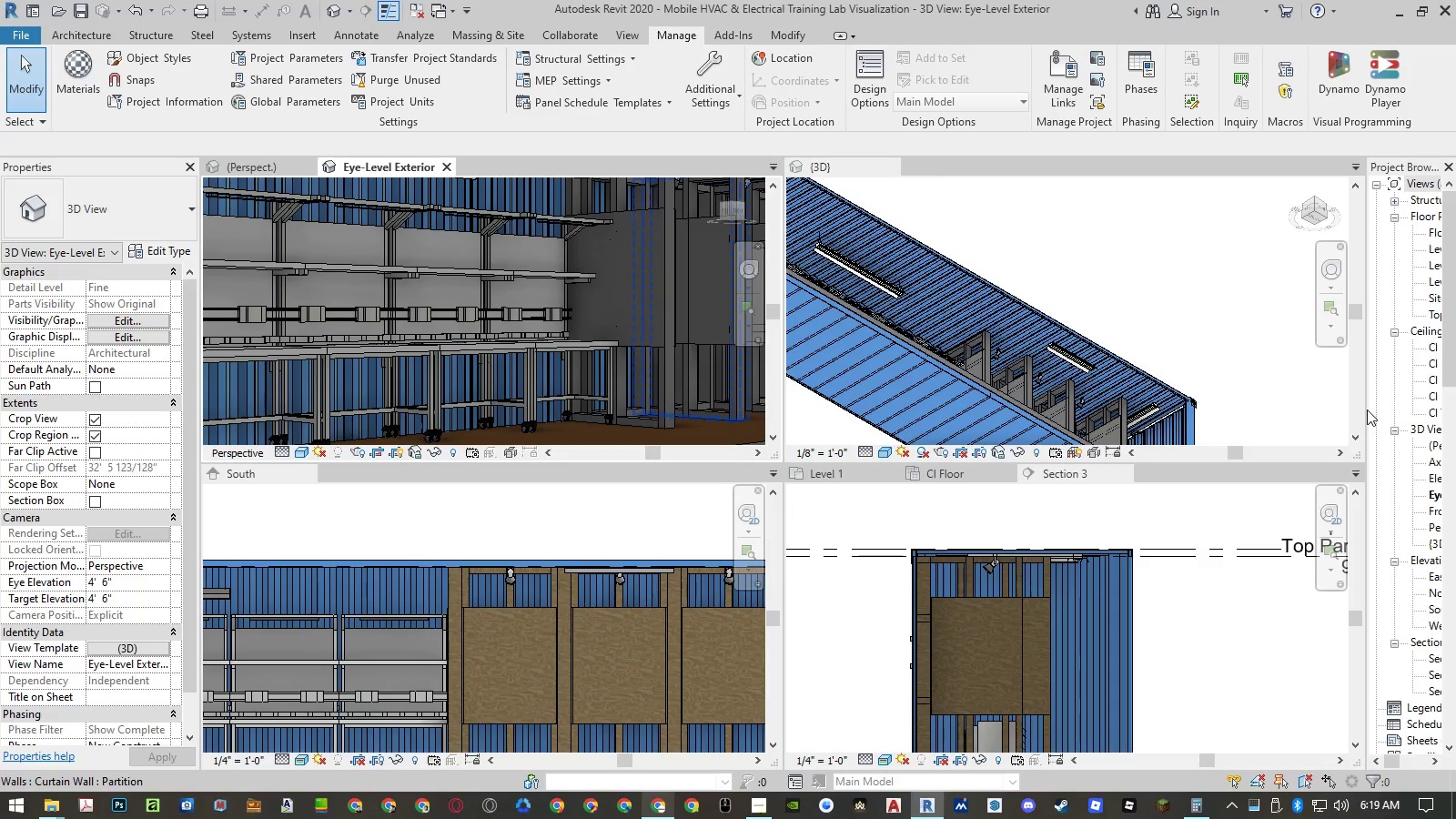 
left_click([1364, 409])
 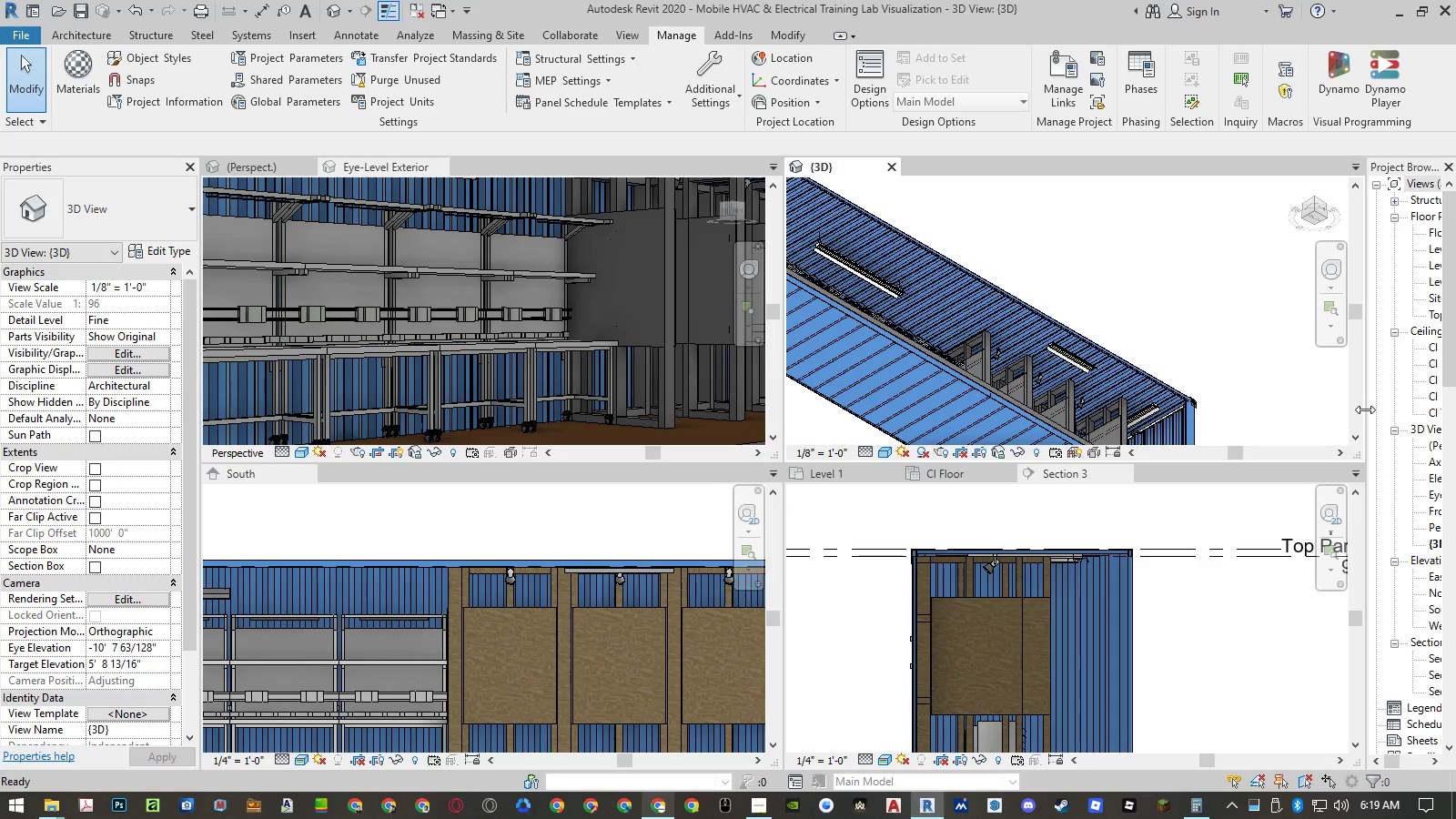 
left_click_drag(start_coordinate=[1365, 410], to_coordinate=[1262, 414])
 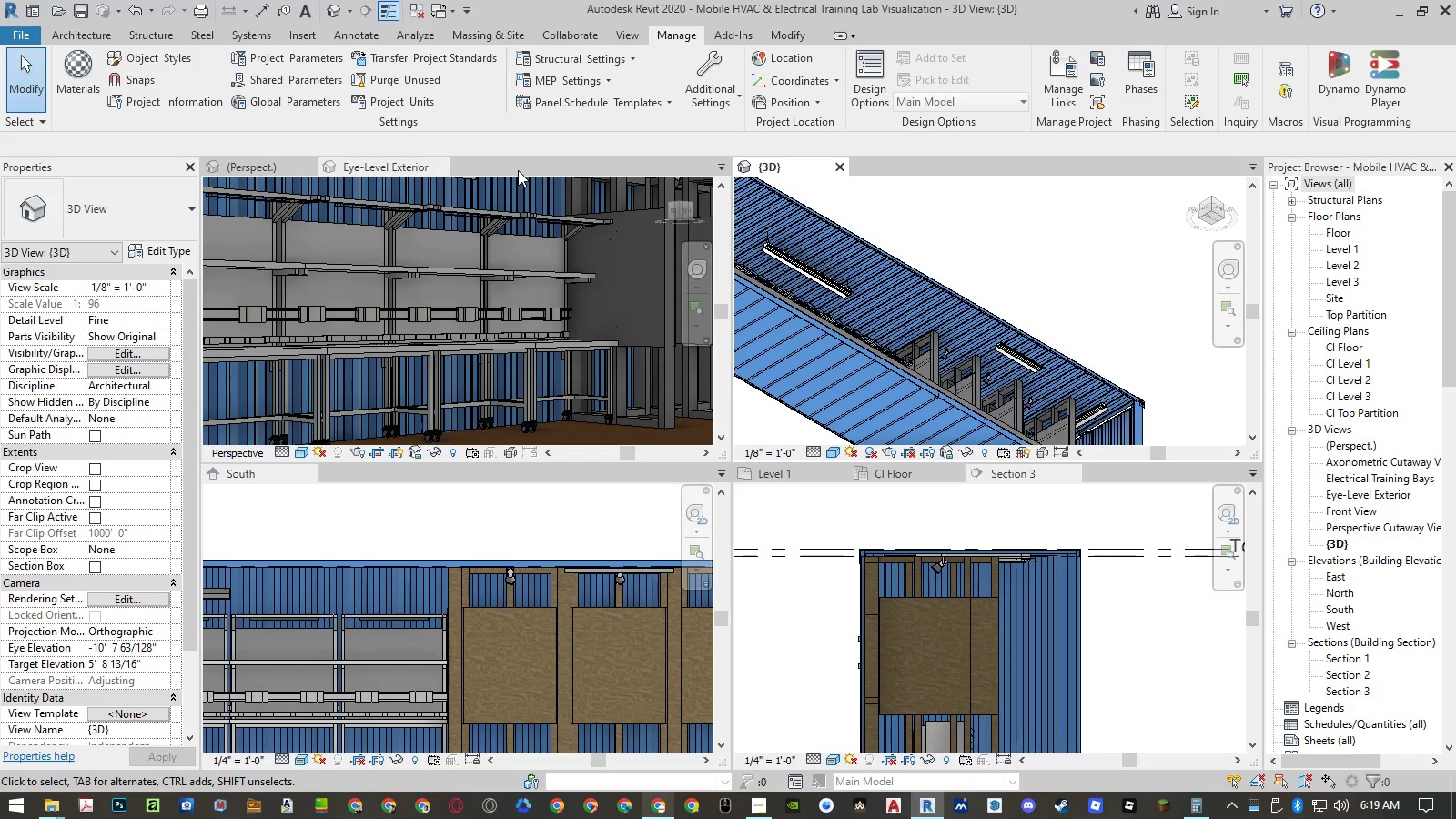 
left_click([518, 170])
 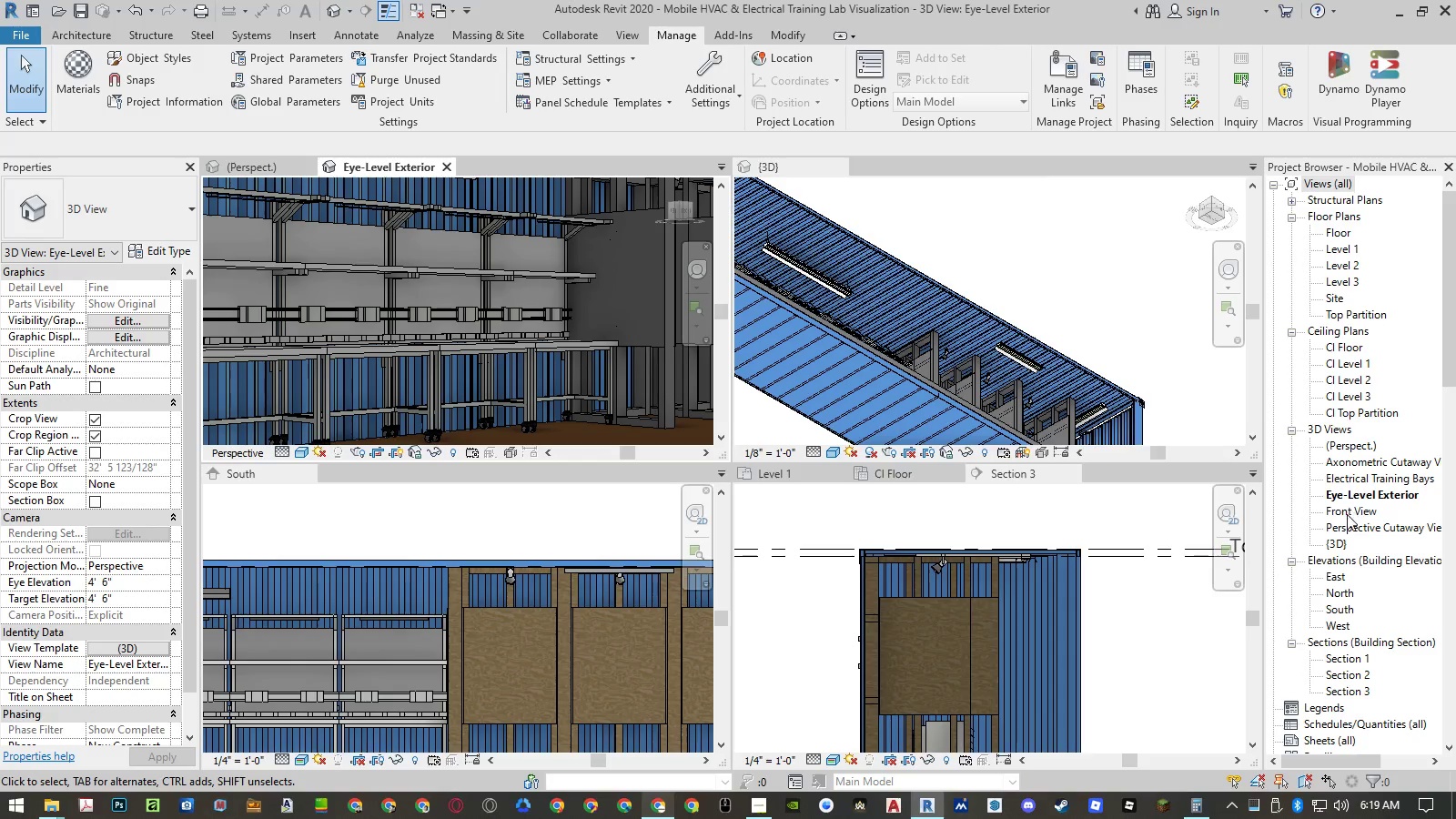 
double_click([1347, 529])
 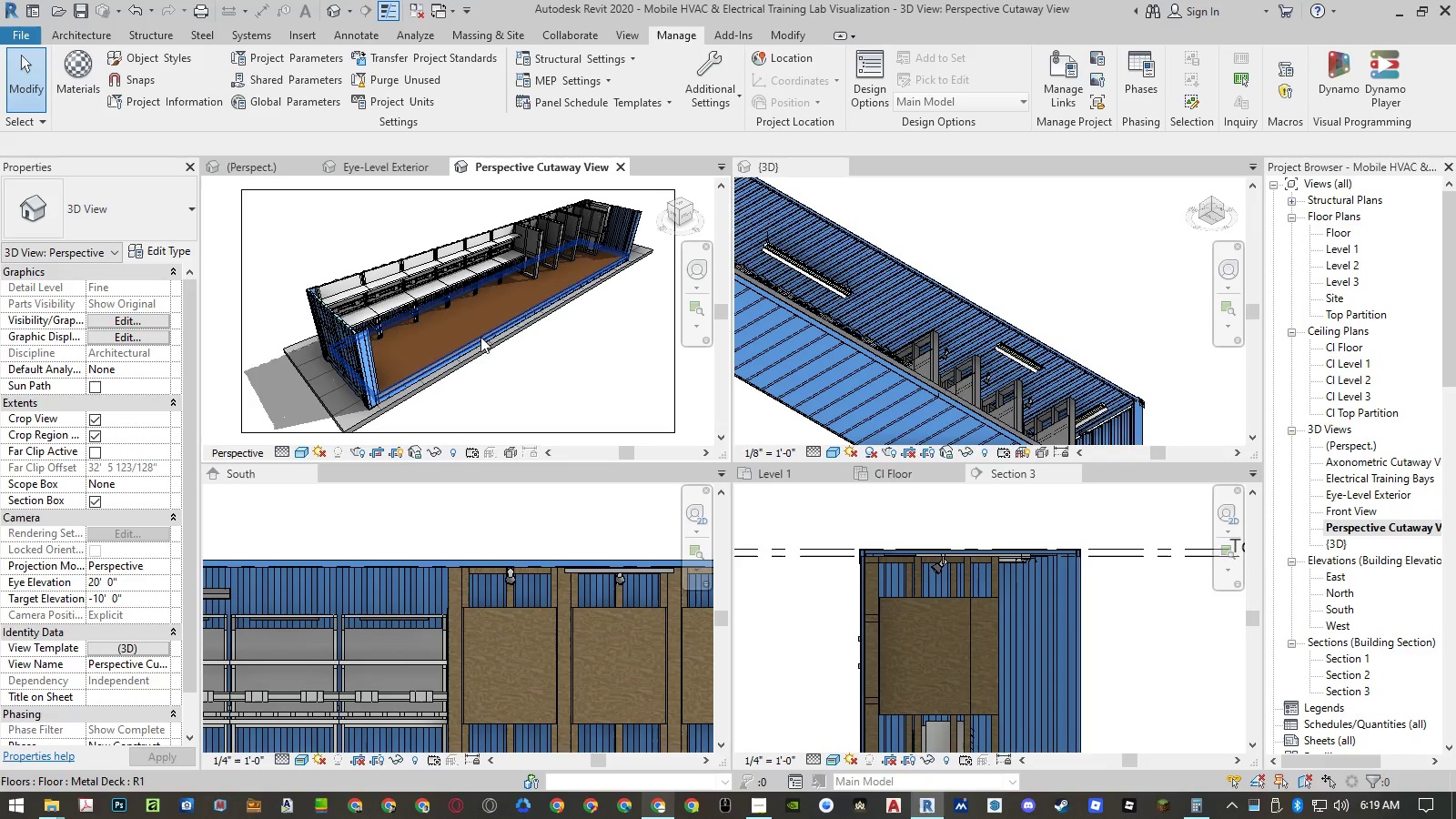 
scroll: coordinate [528, 238], scroll_direction: up, amount: 15.0
 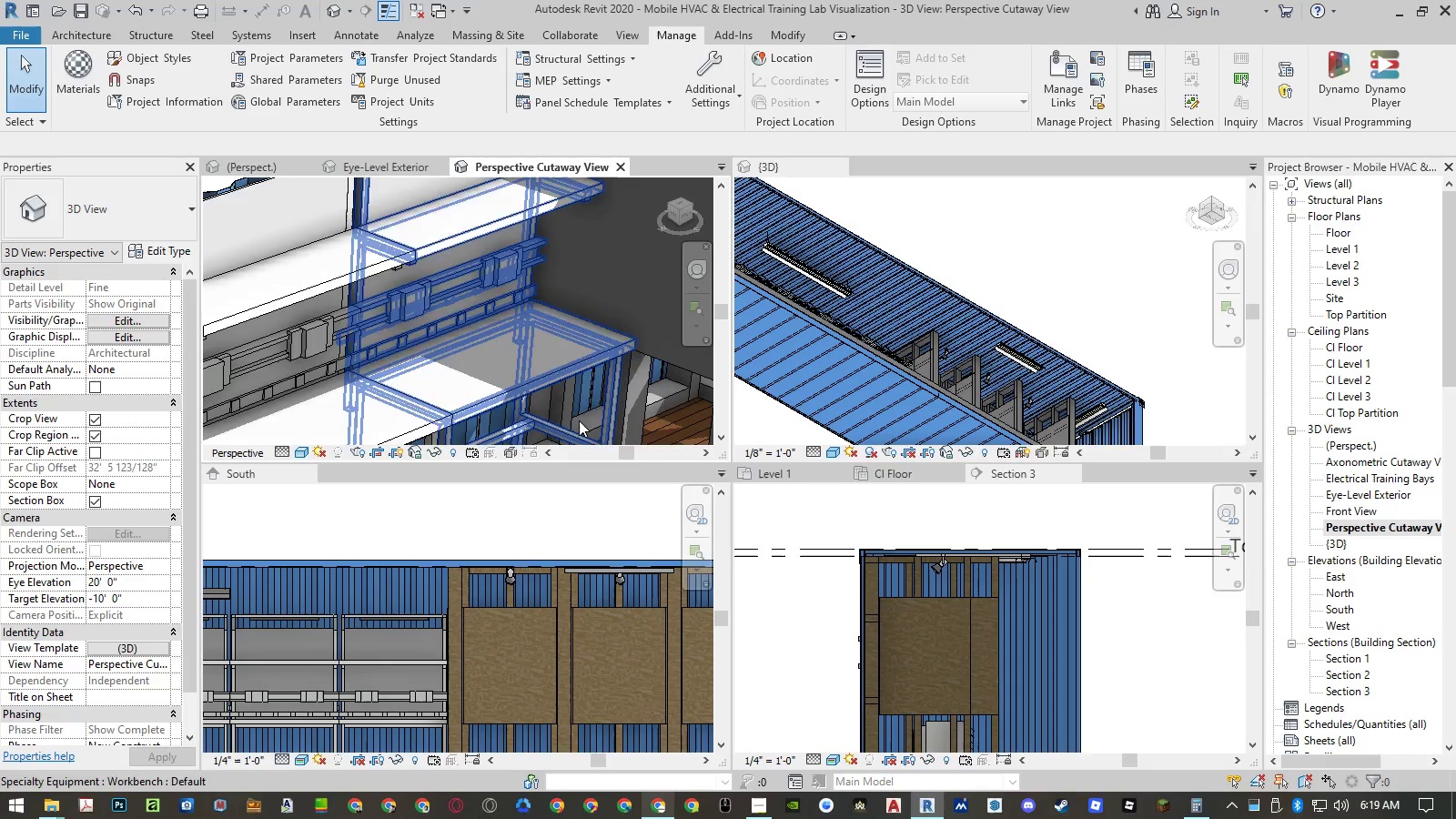 
scroll: coordinate [611, 340], scroll_direction: down, amount: 3.0
 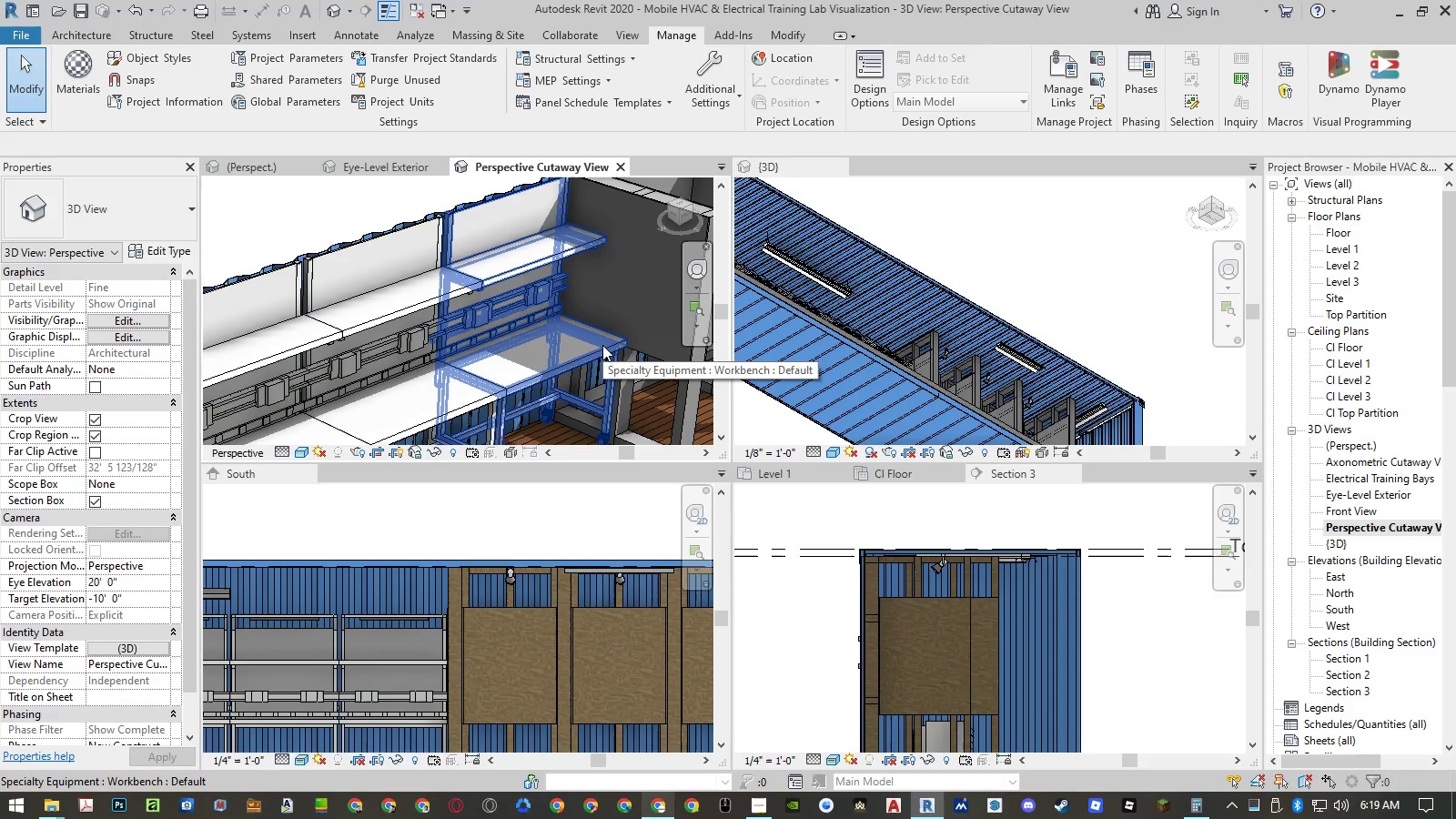 
left_click([149, 255])
 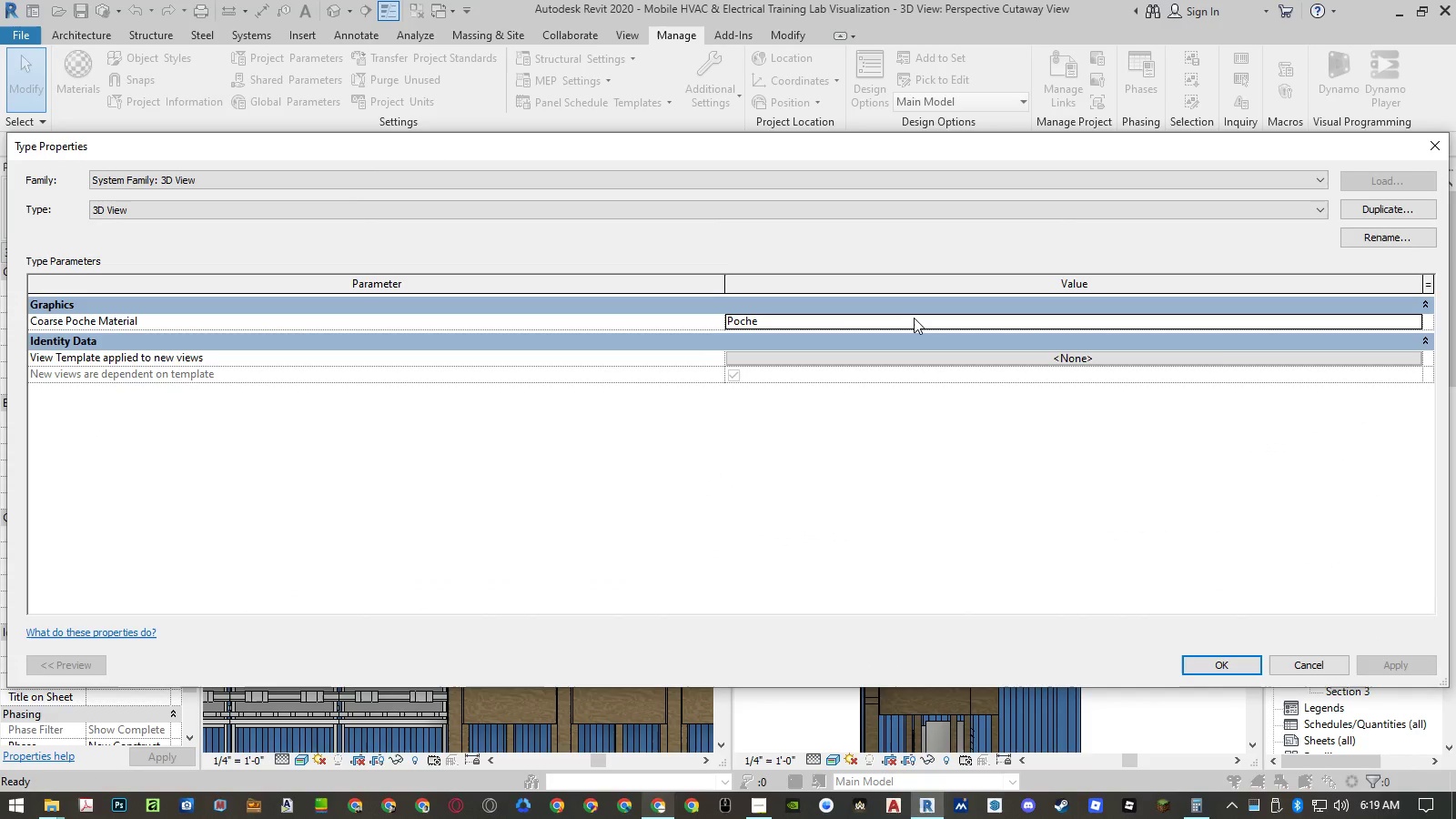 
left_click([1309, 660])
 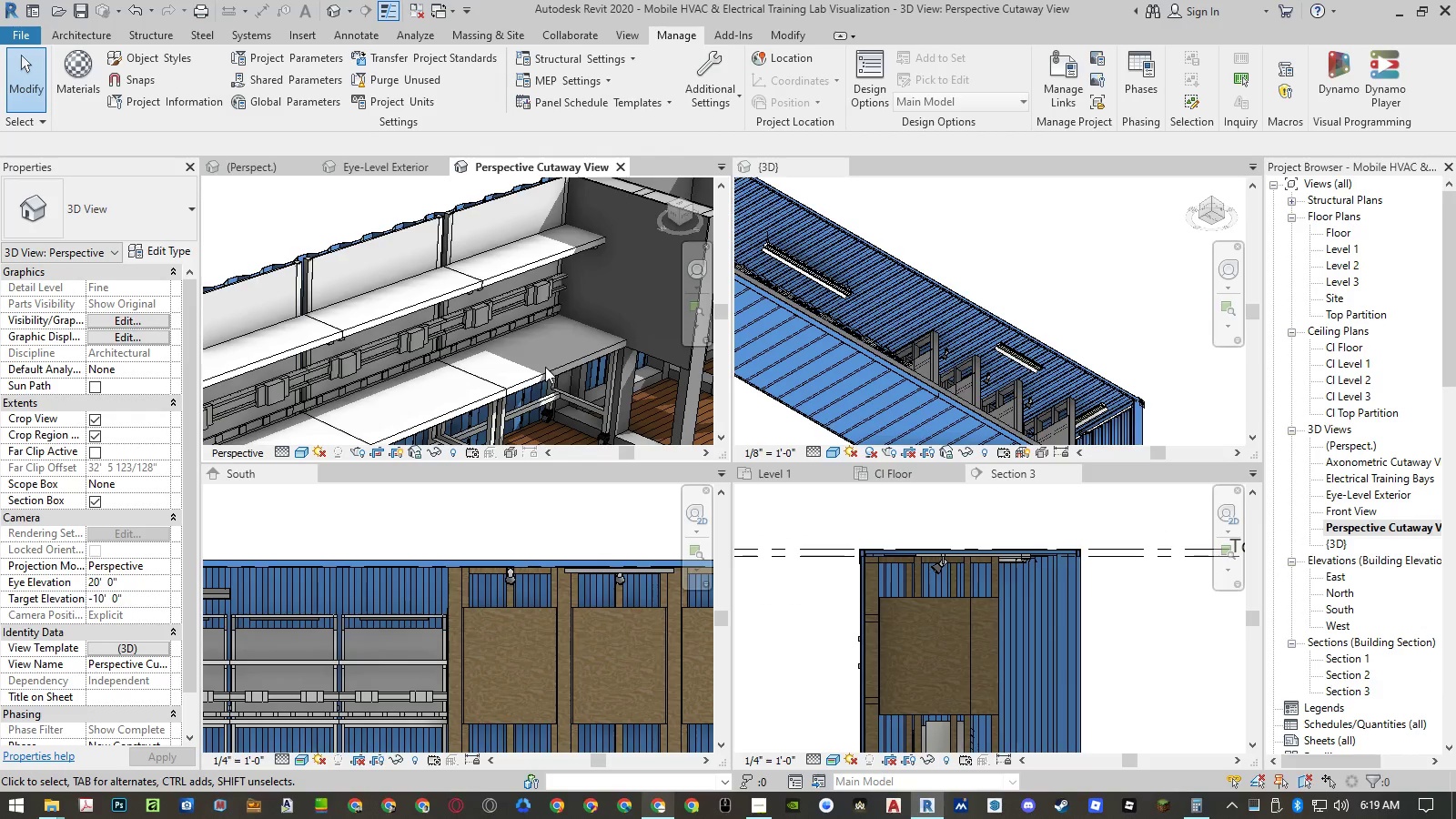 
left_click([548, 373])
 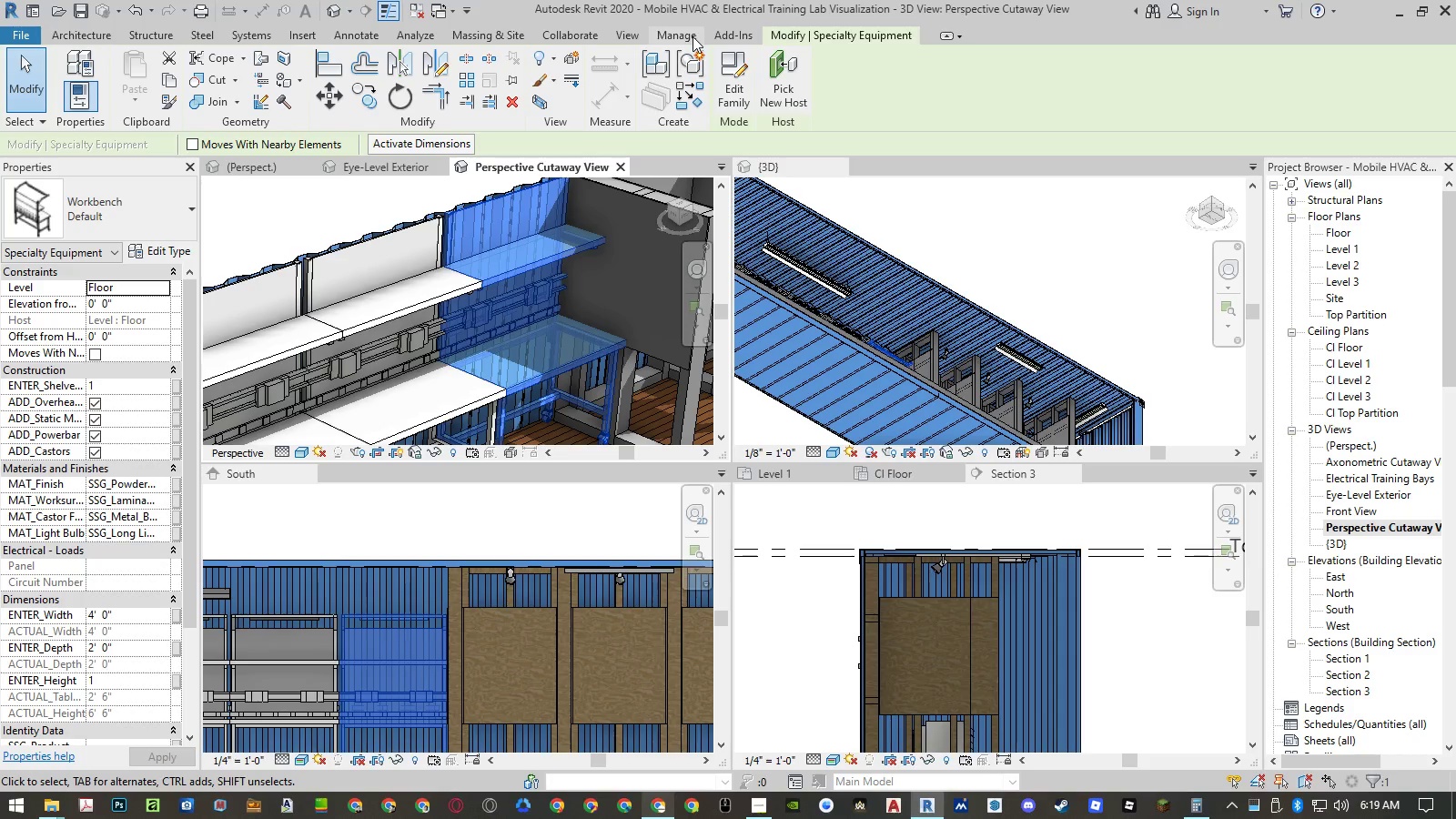 
left_click([355, 217])
 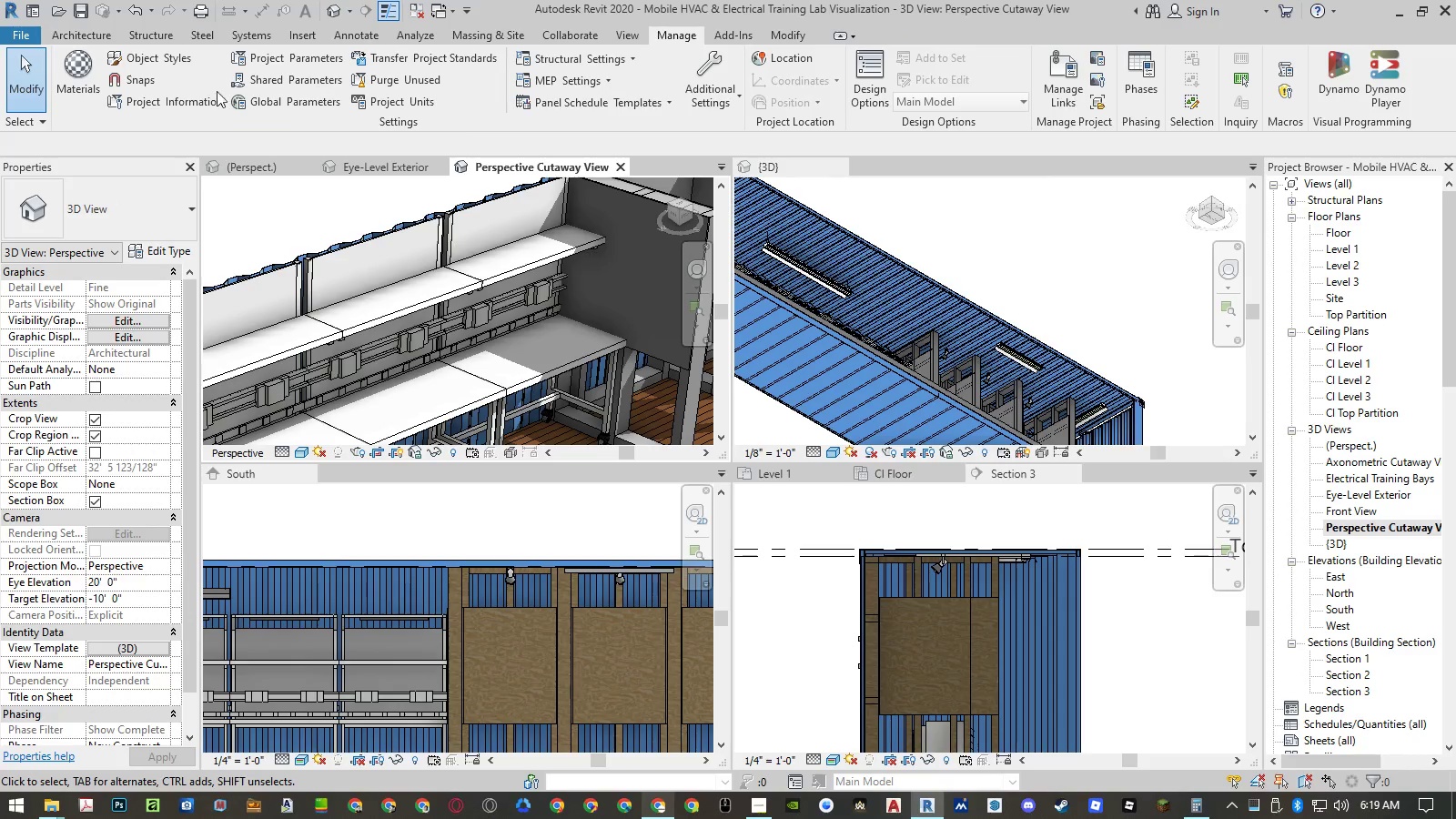 
left_click([96, 96])
 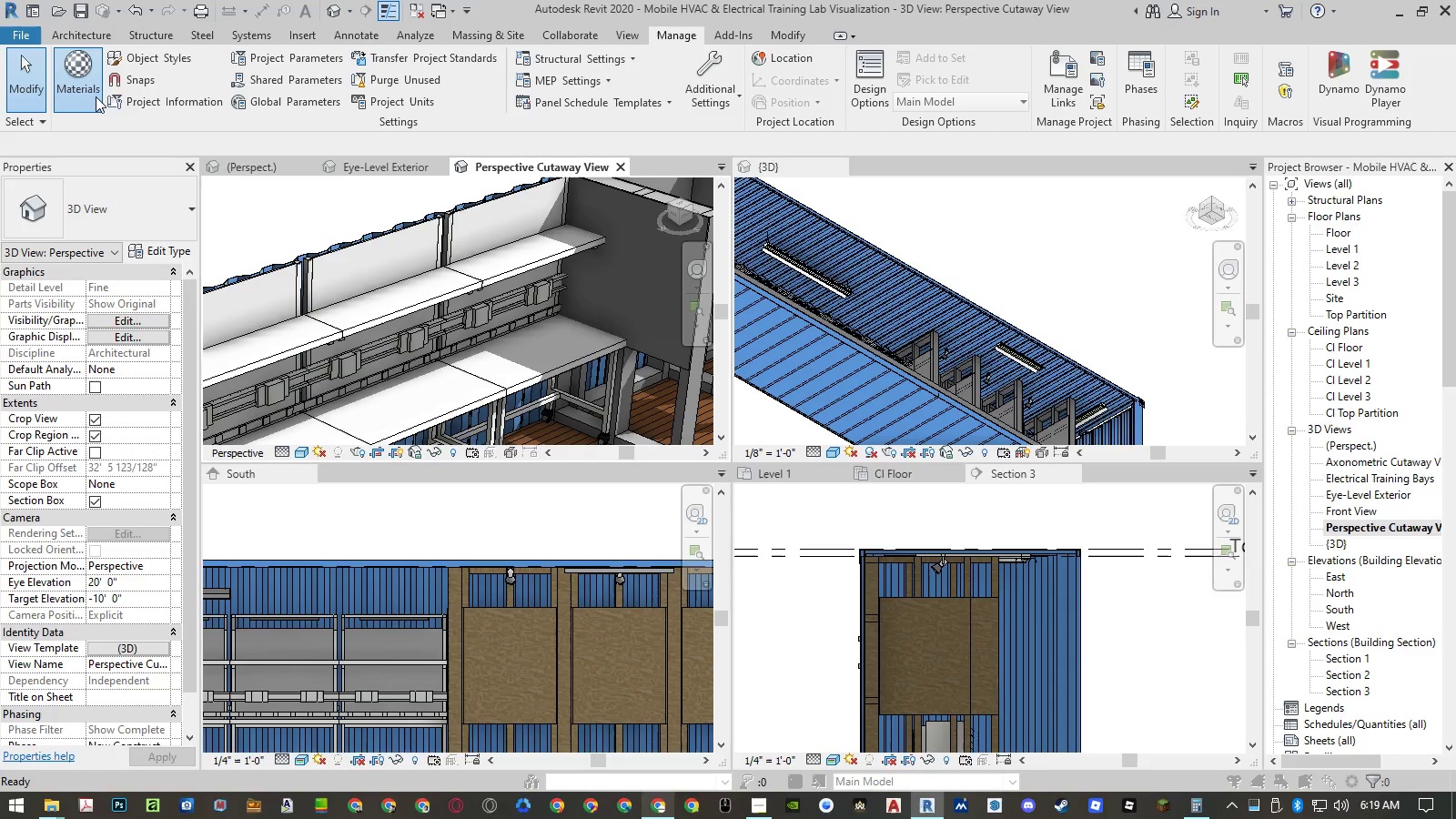 
mouse_move([1161, 743])
 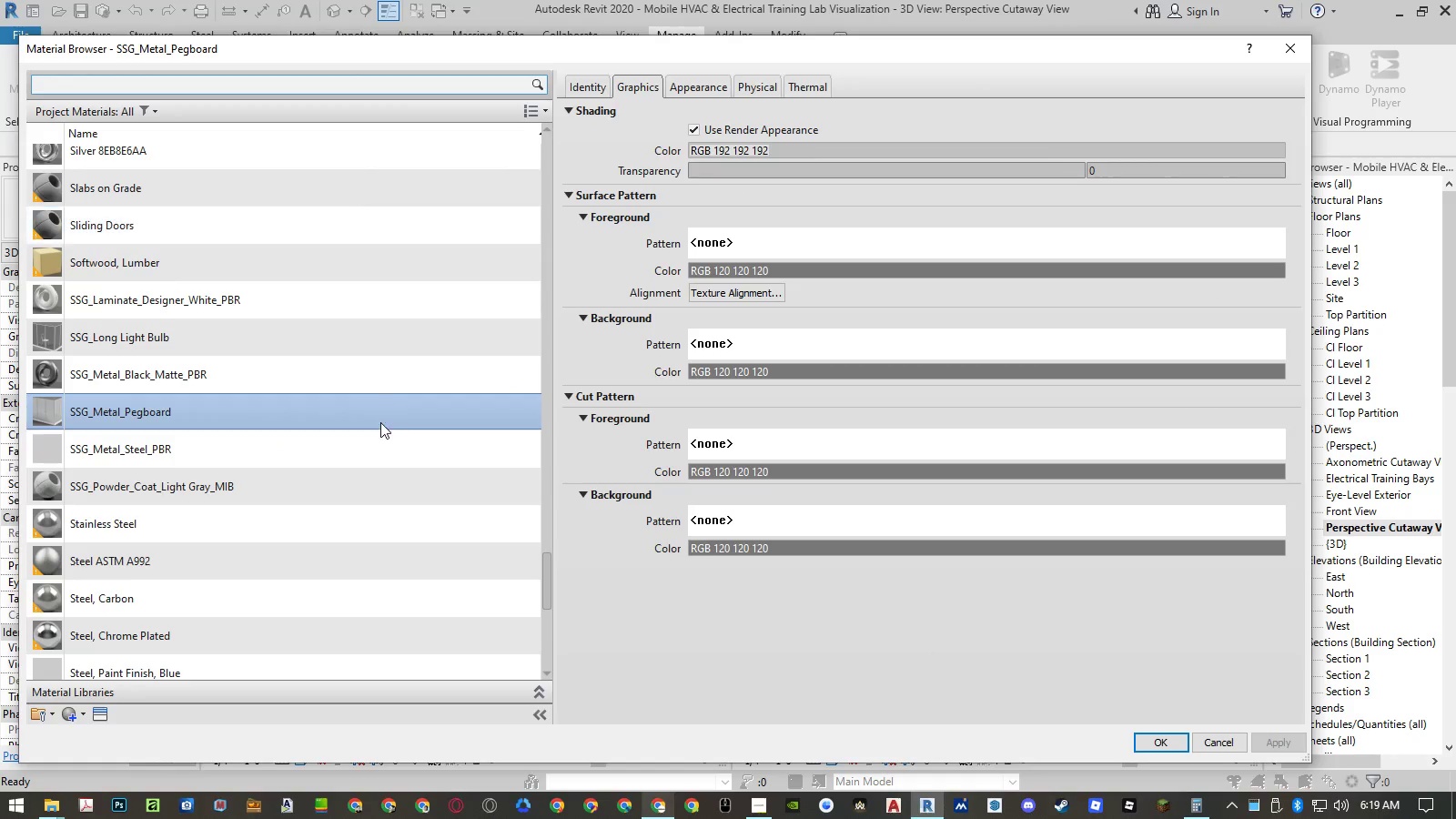 
left_click([363, 452])
 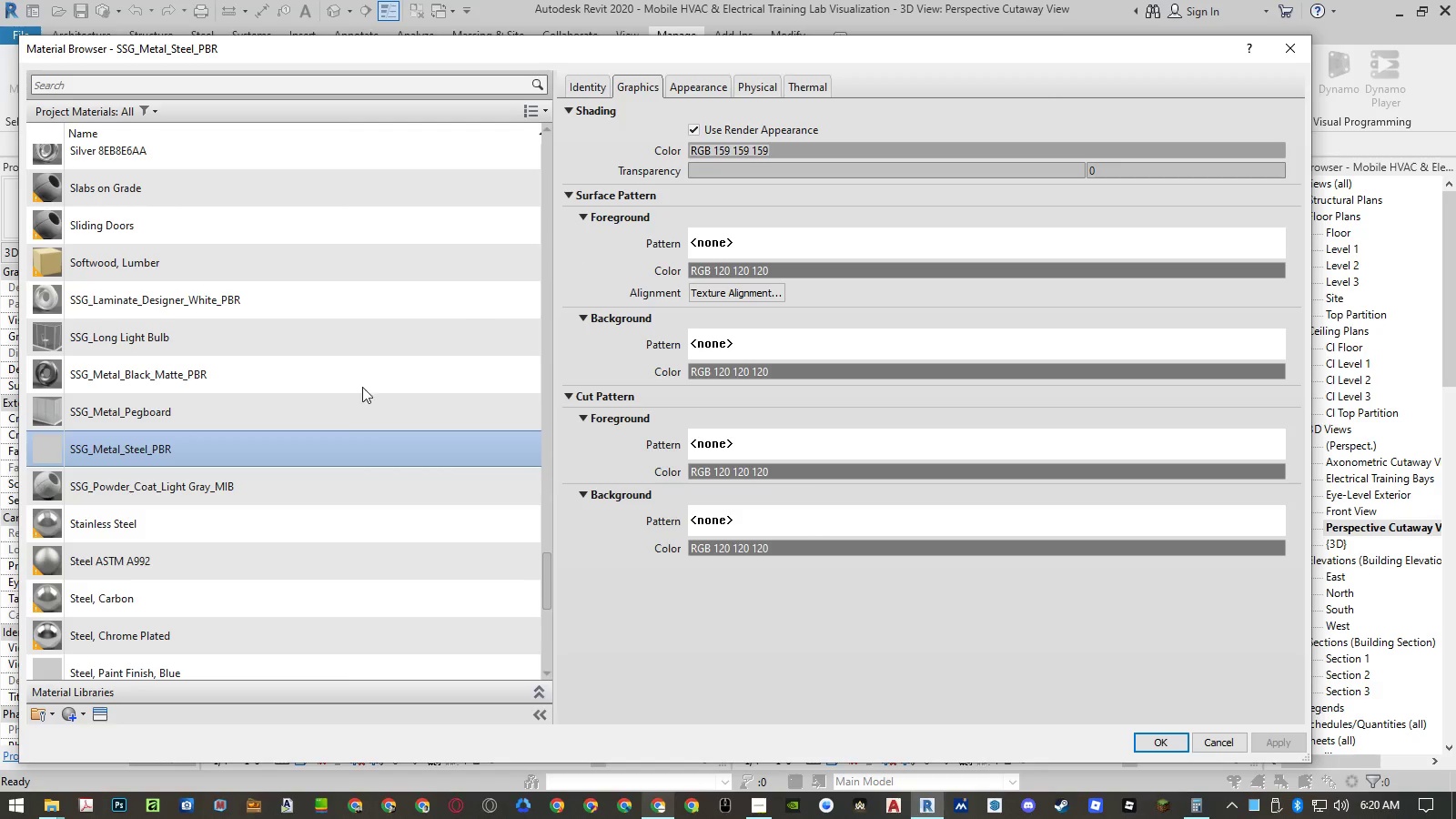 
left_click([351, 399])
 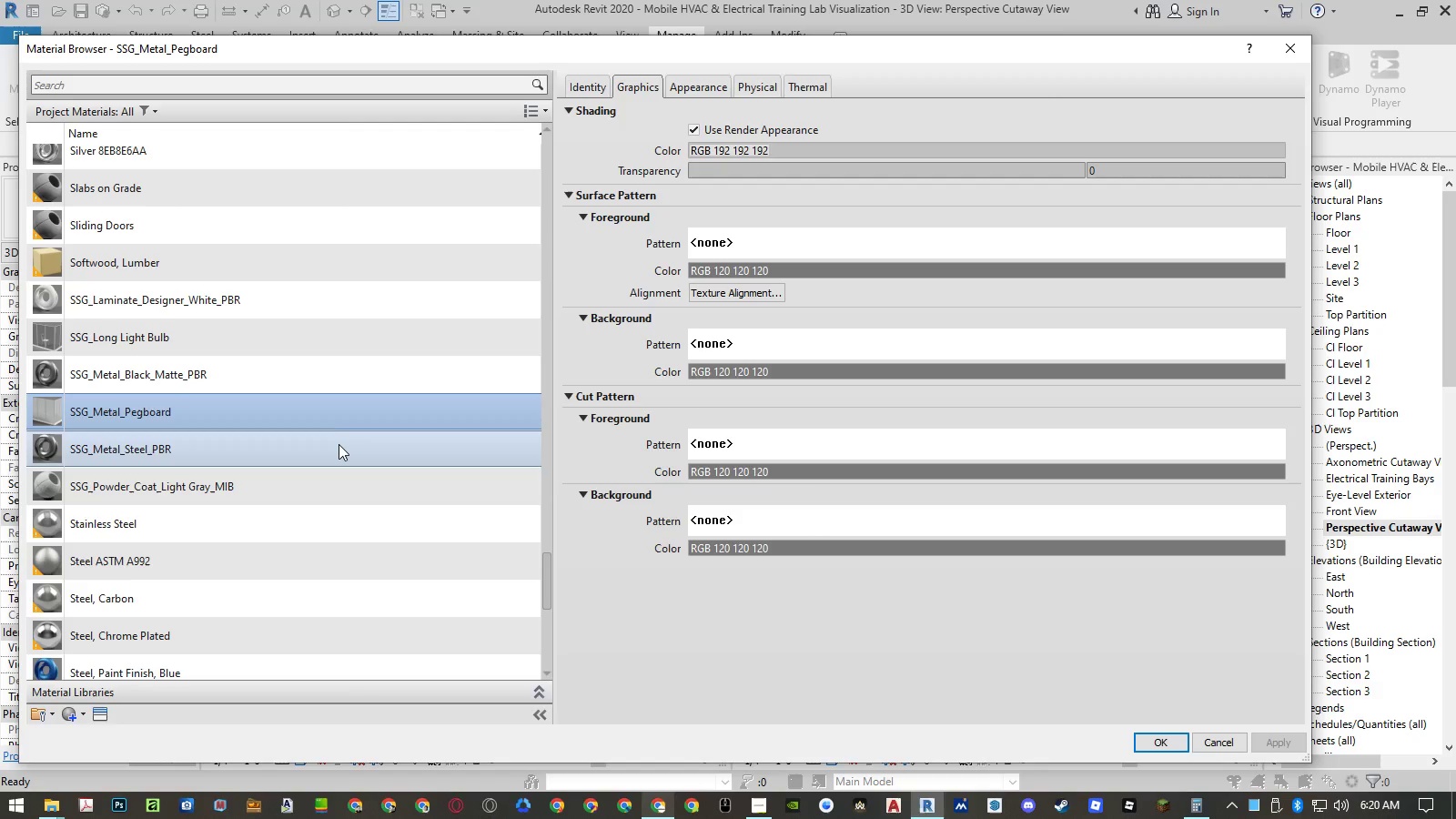 
left_click([336, 450])
 